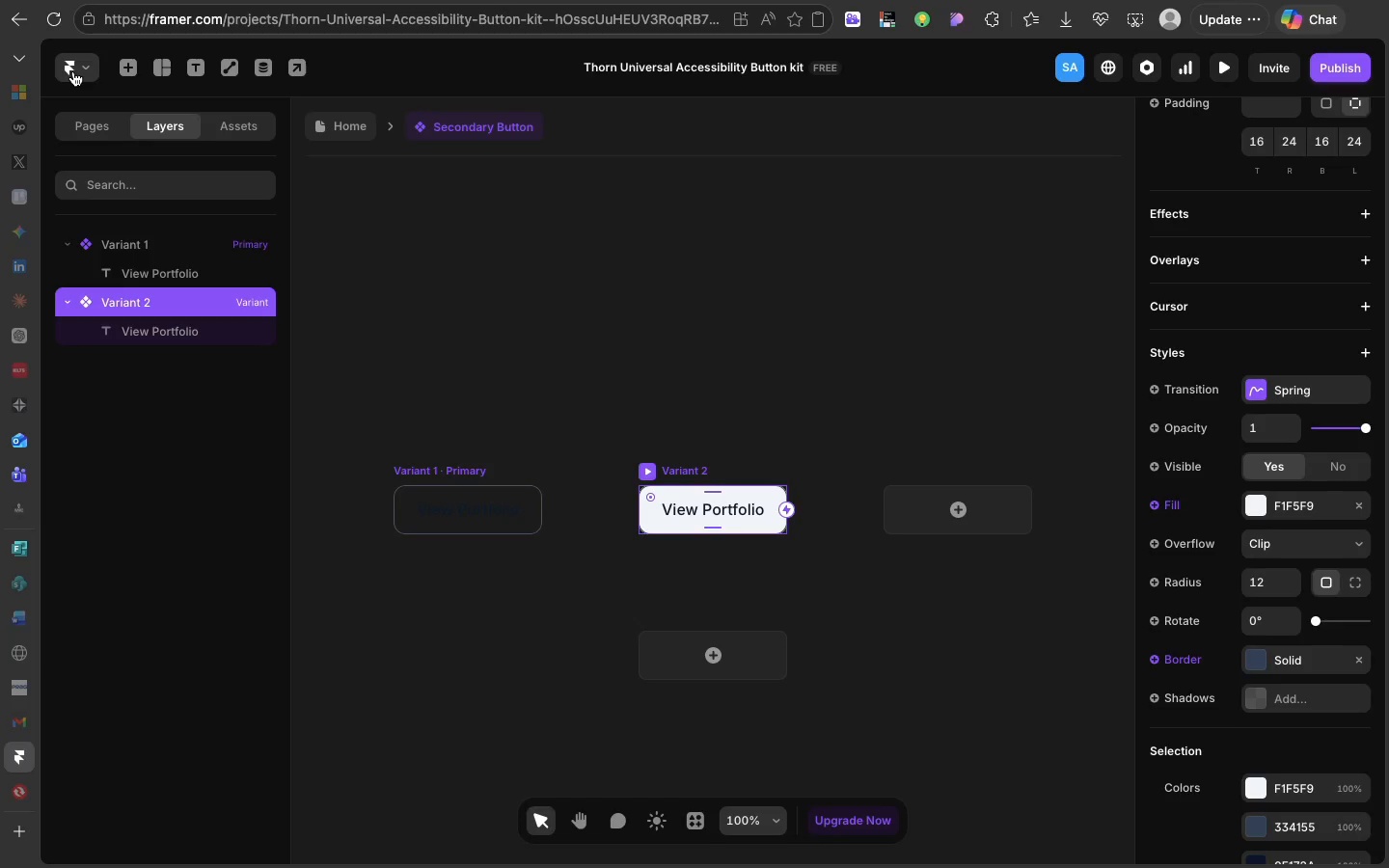 
left_click([927, 492])
 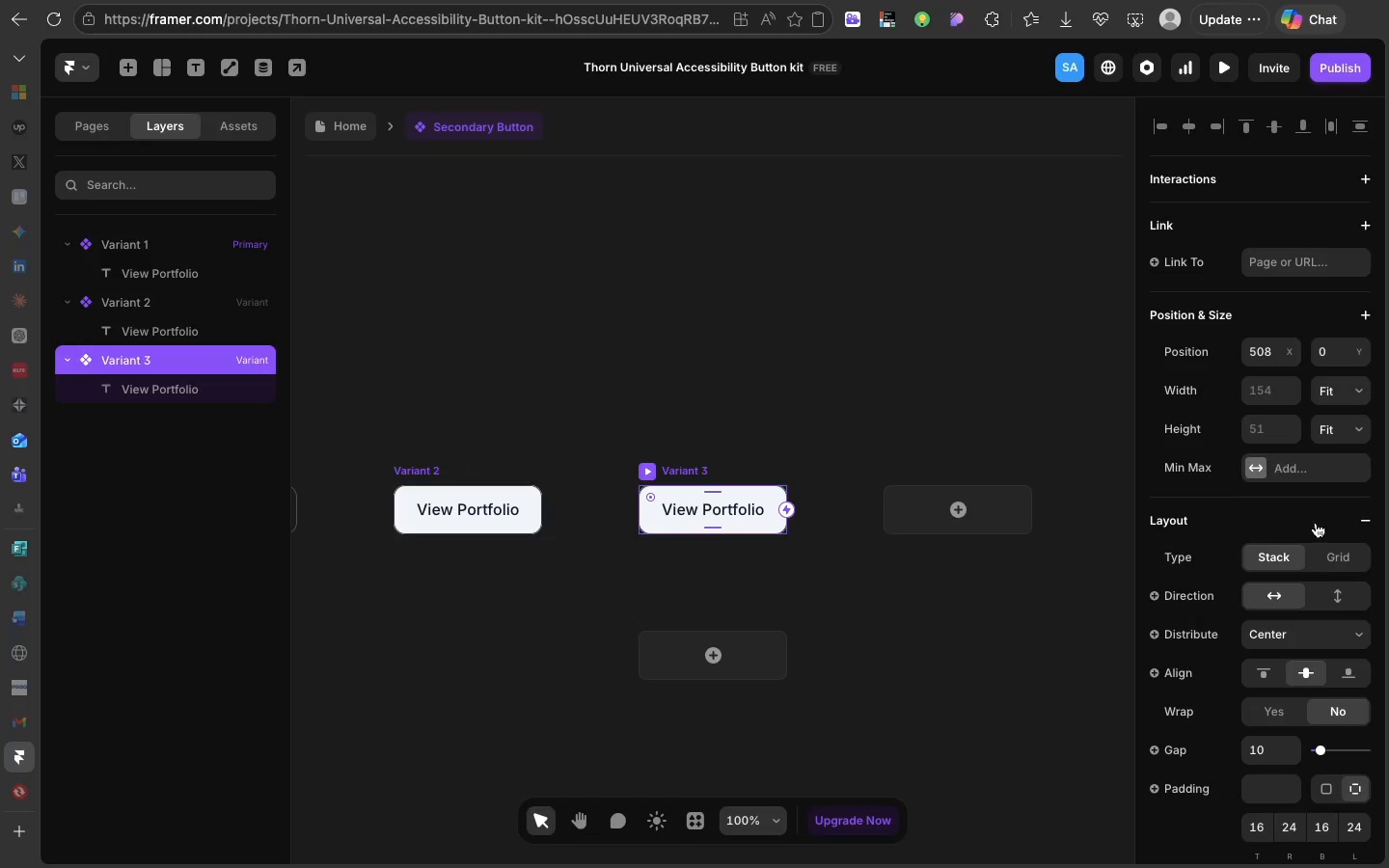 
scroll: coordinate [1319, 606], scroll_direction: down, amount: 90.0
 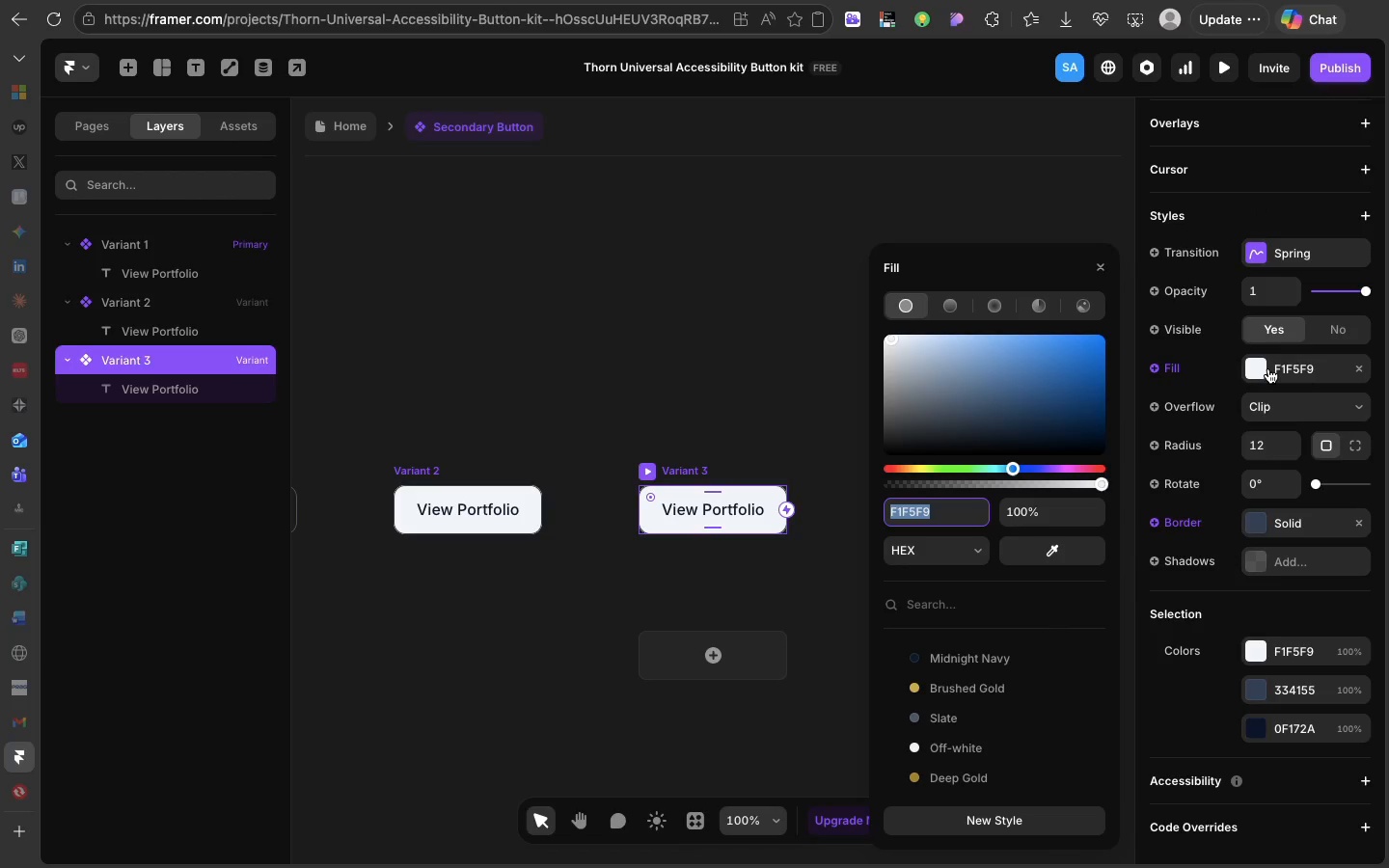 
left_click([1268, 368])
 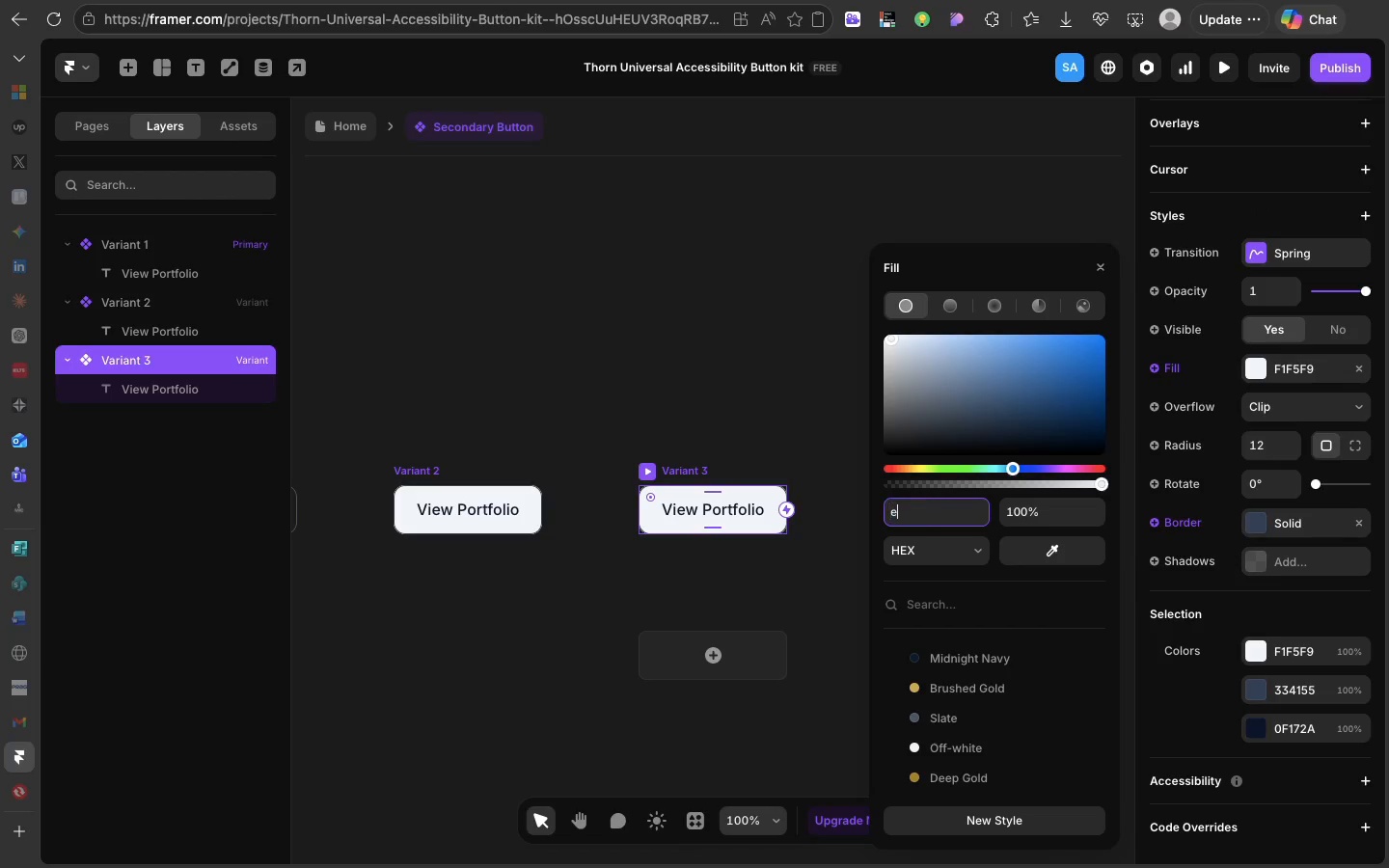 
type(e2)
 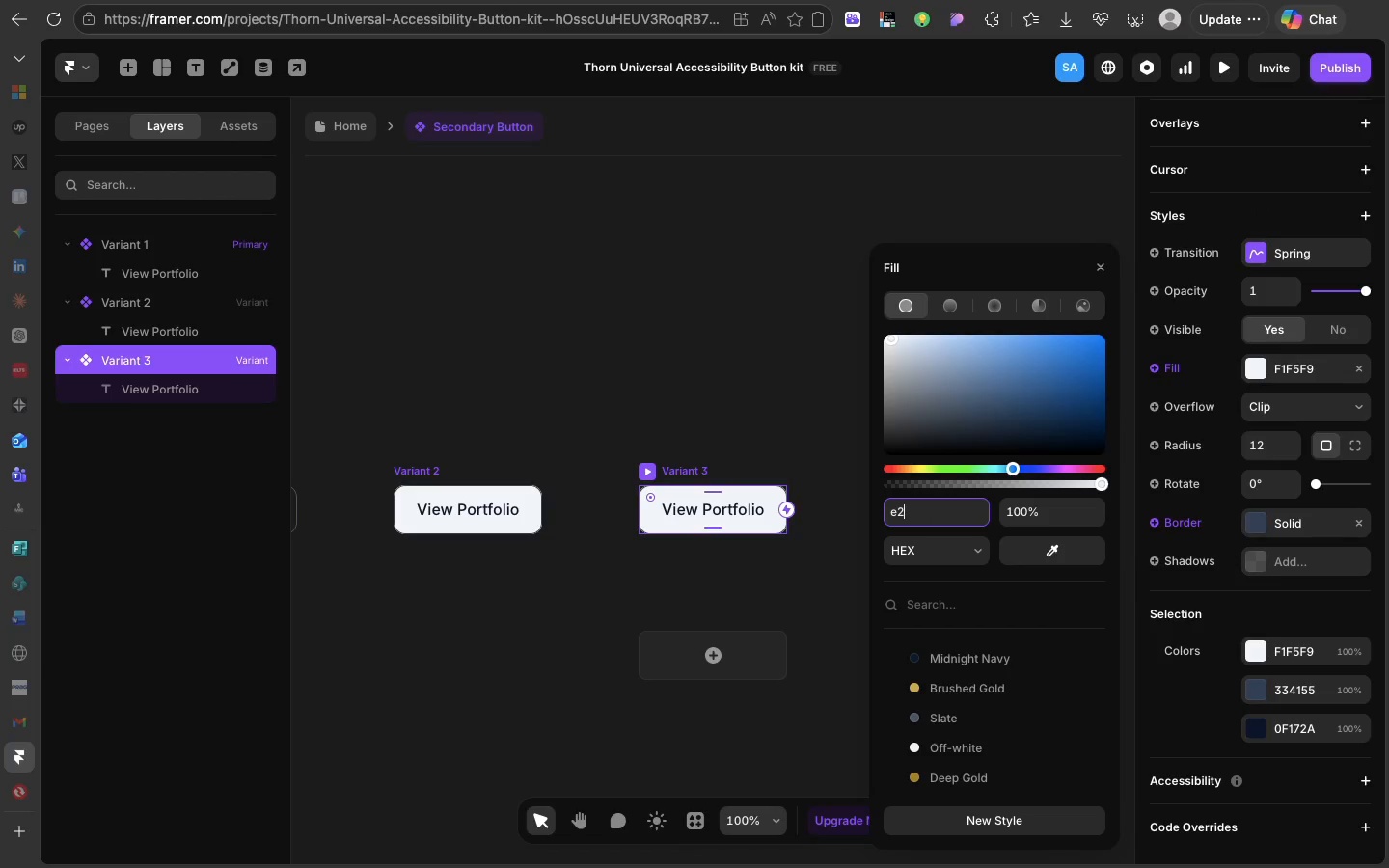 
wait(5.06)
 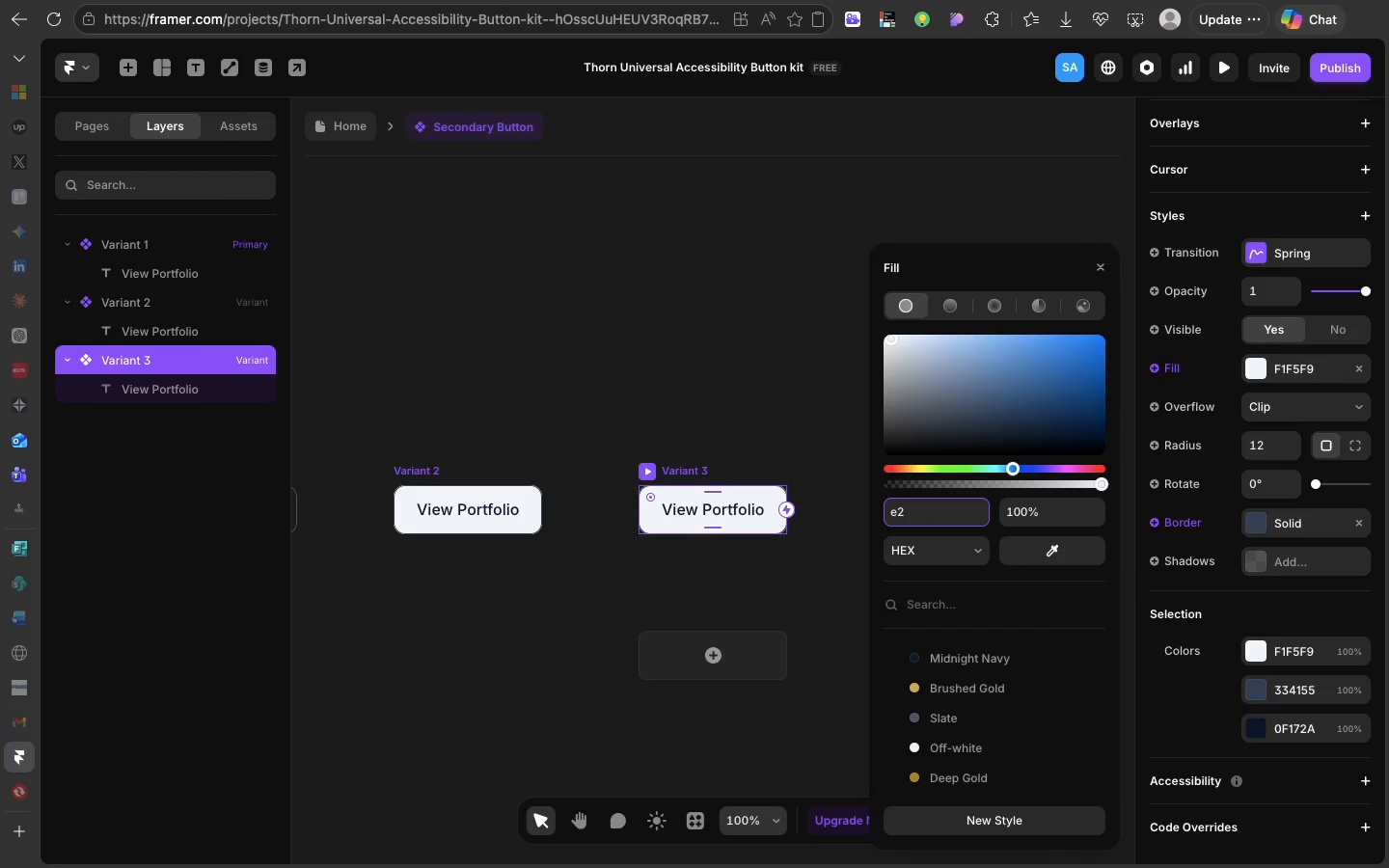 
type(e870)
key(Backspace)
key(Backspace)
type(f0)
 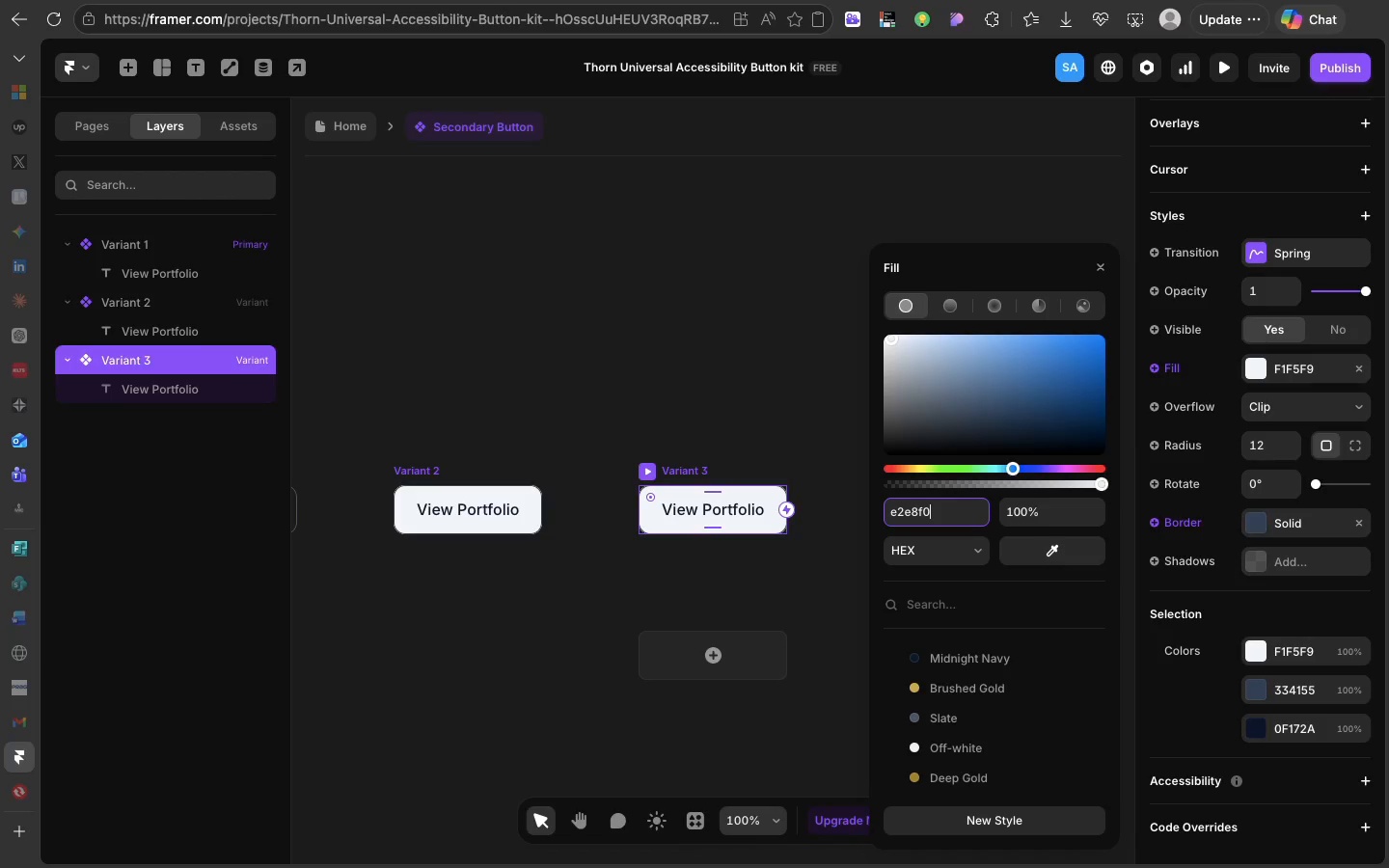 
wait(7.96)
 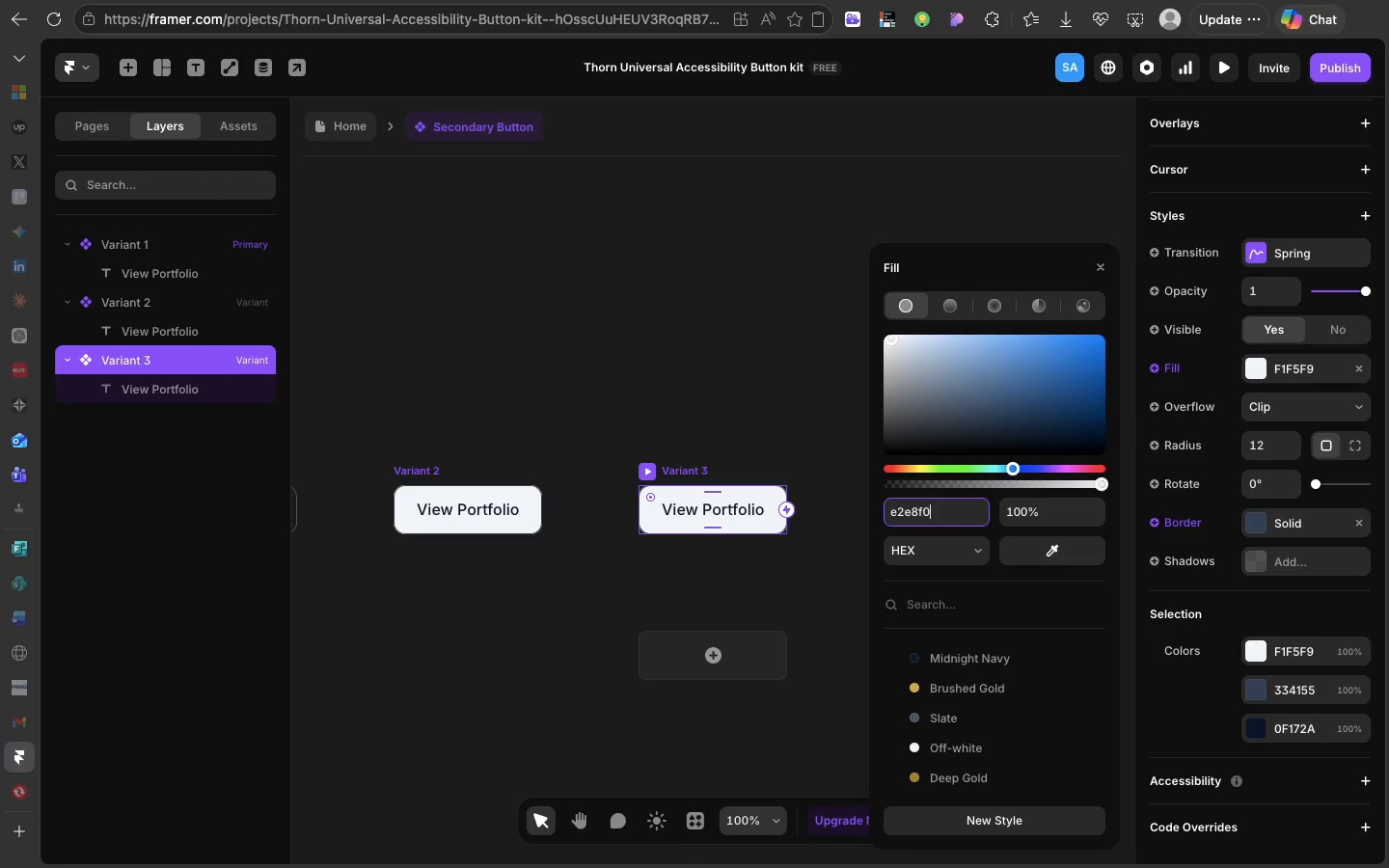 
key(Enter)
 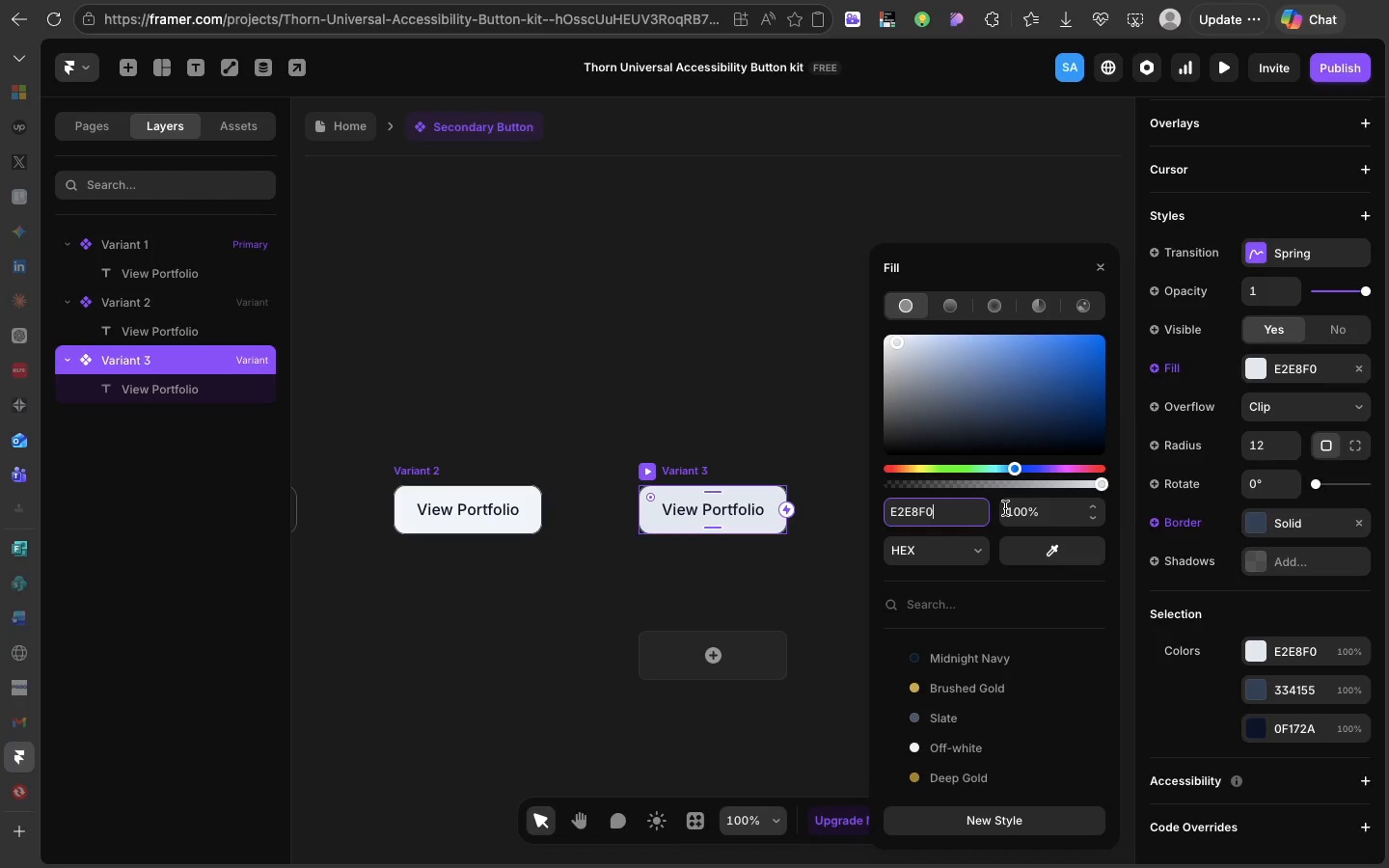 
wait(115.78)
 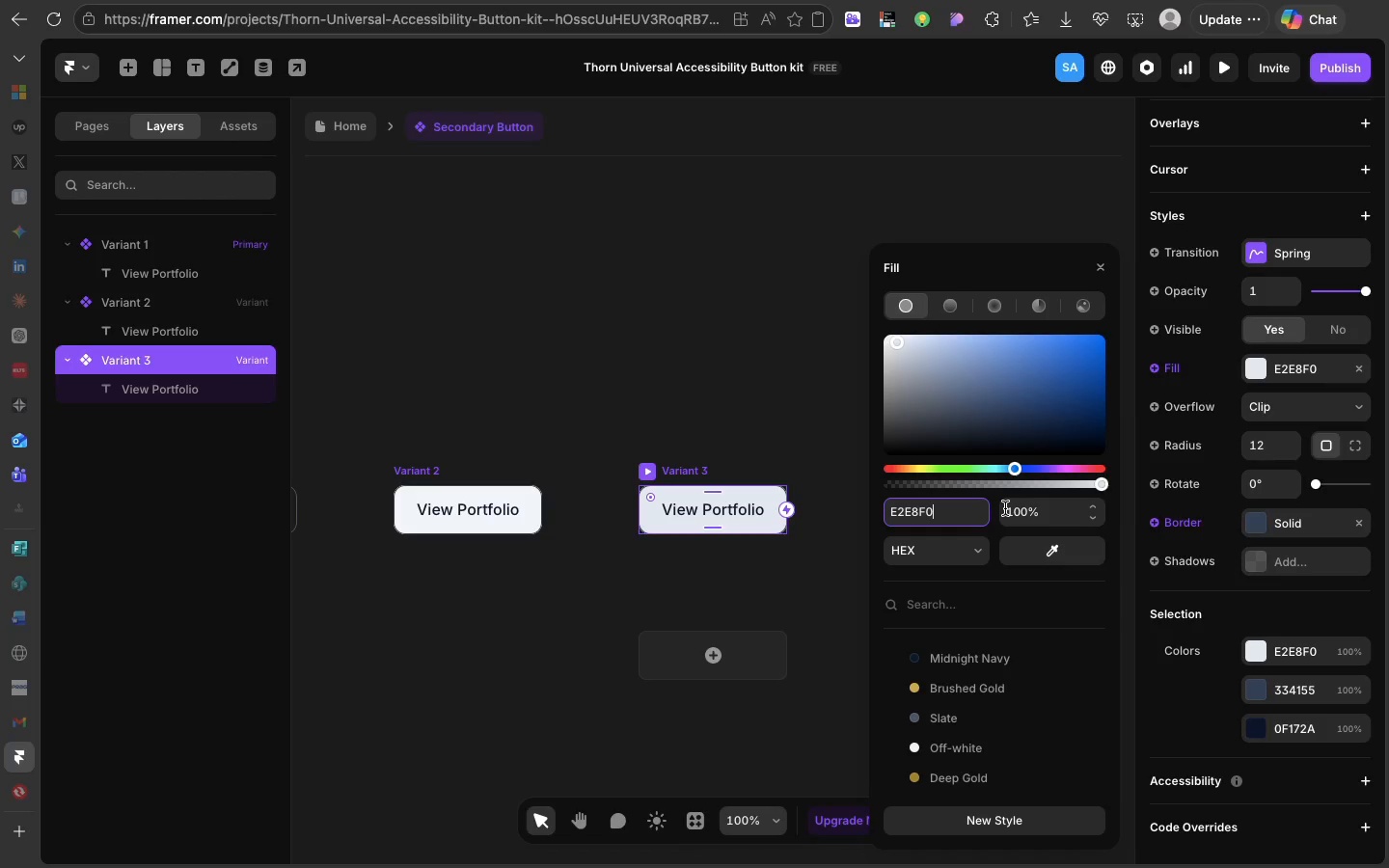 
key(Enter)
 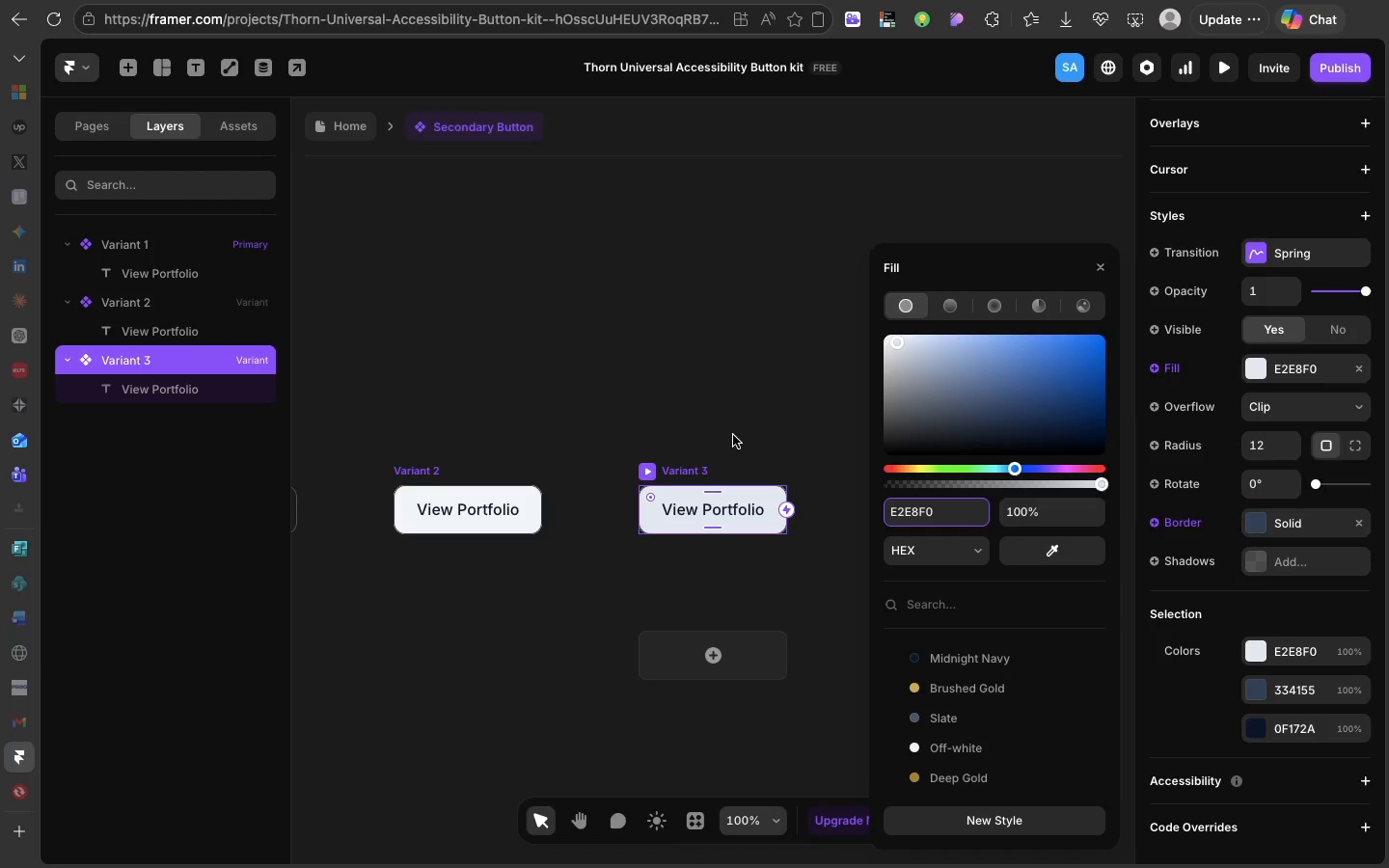 
left_click([733, 435])
 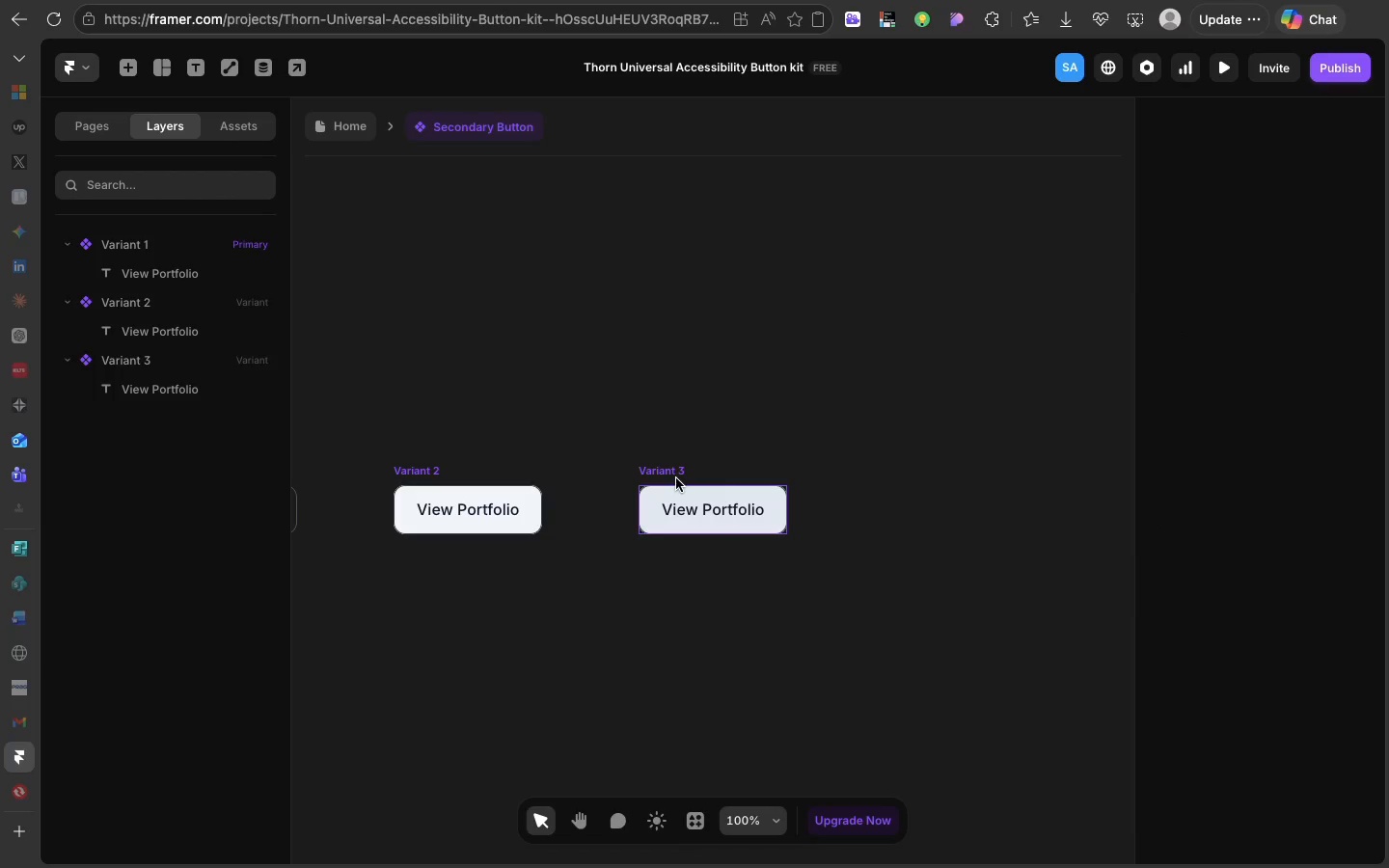 
left_click([676, 478])
 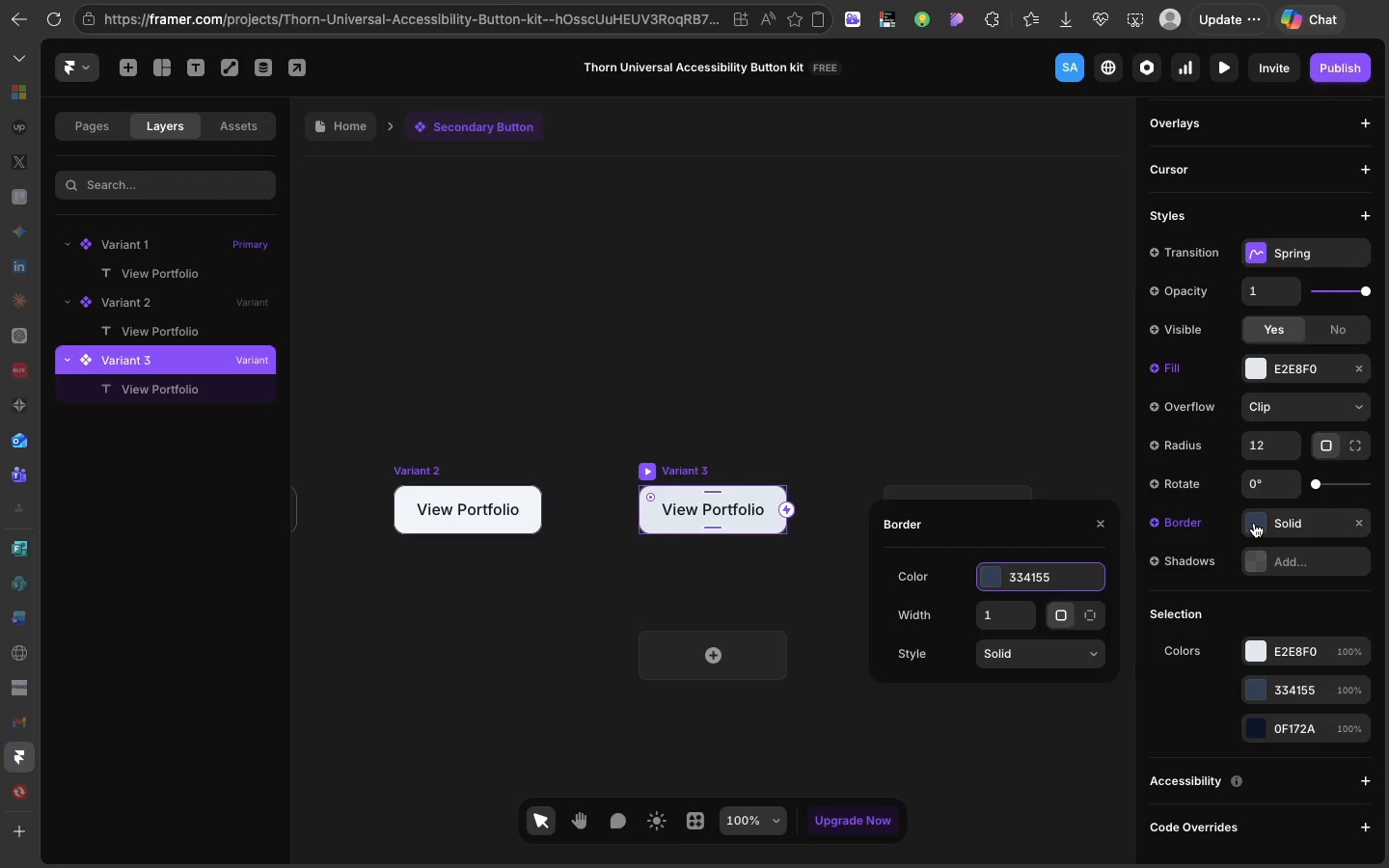 
left_click([1254, 523])
 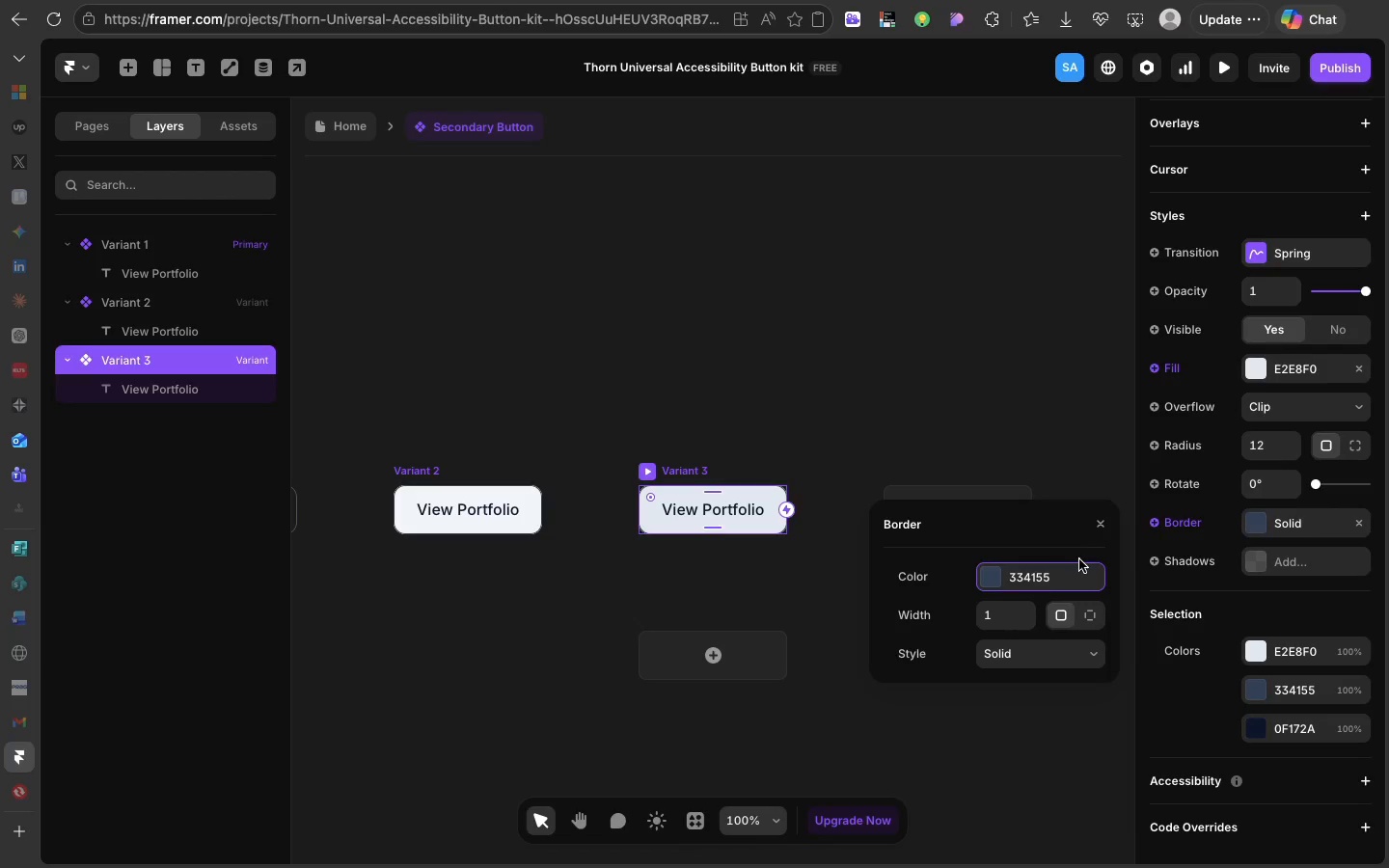 
double_click([1076, 564])
 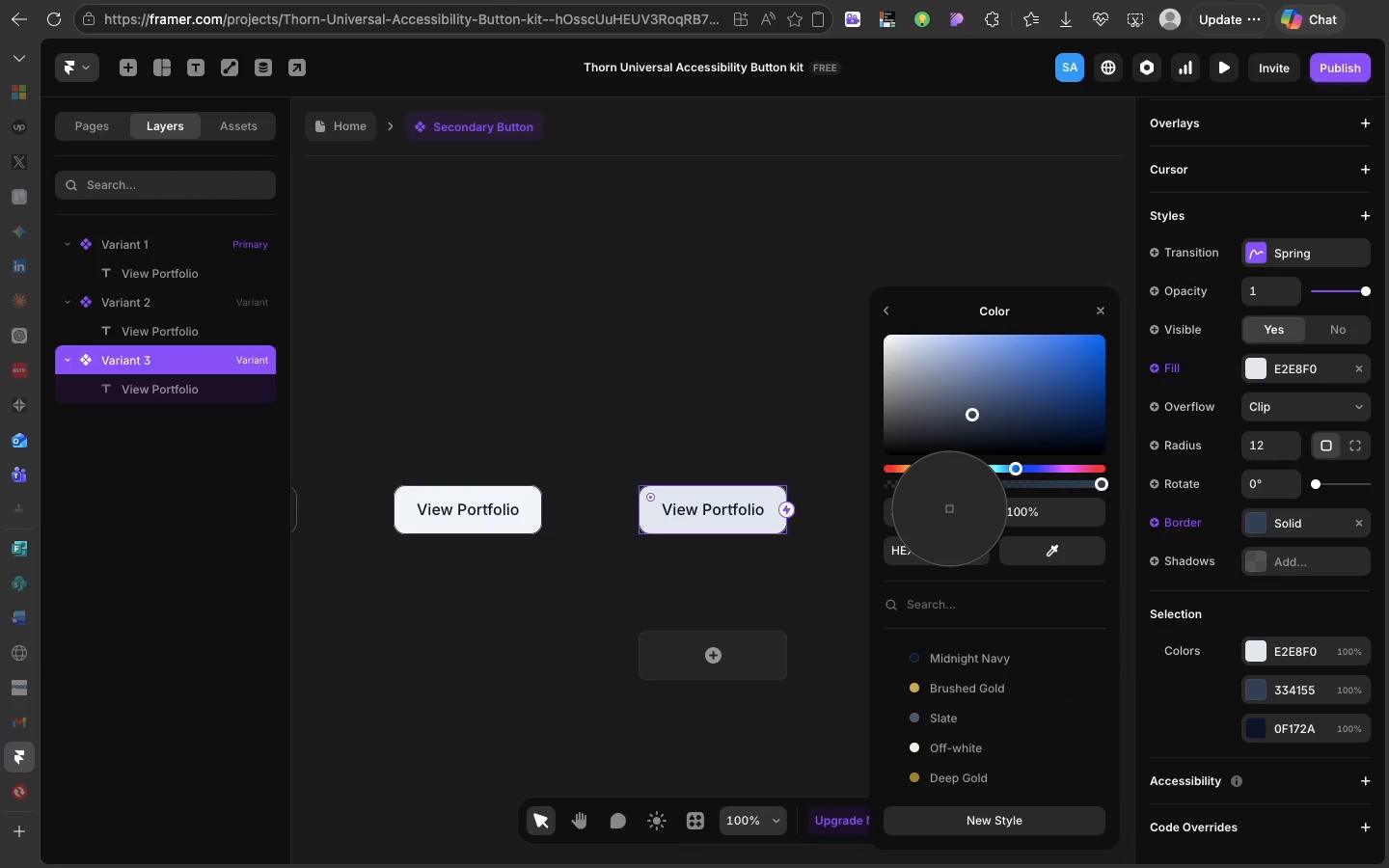 
key(V)
 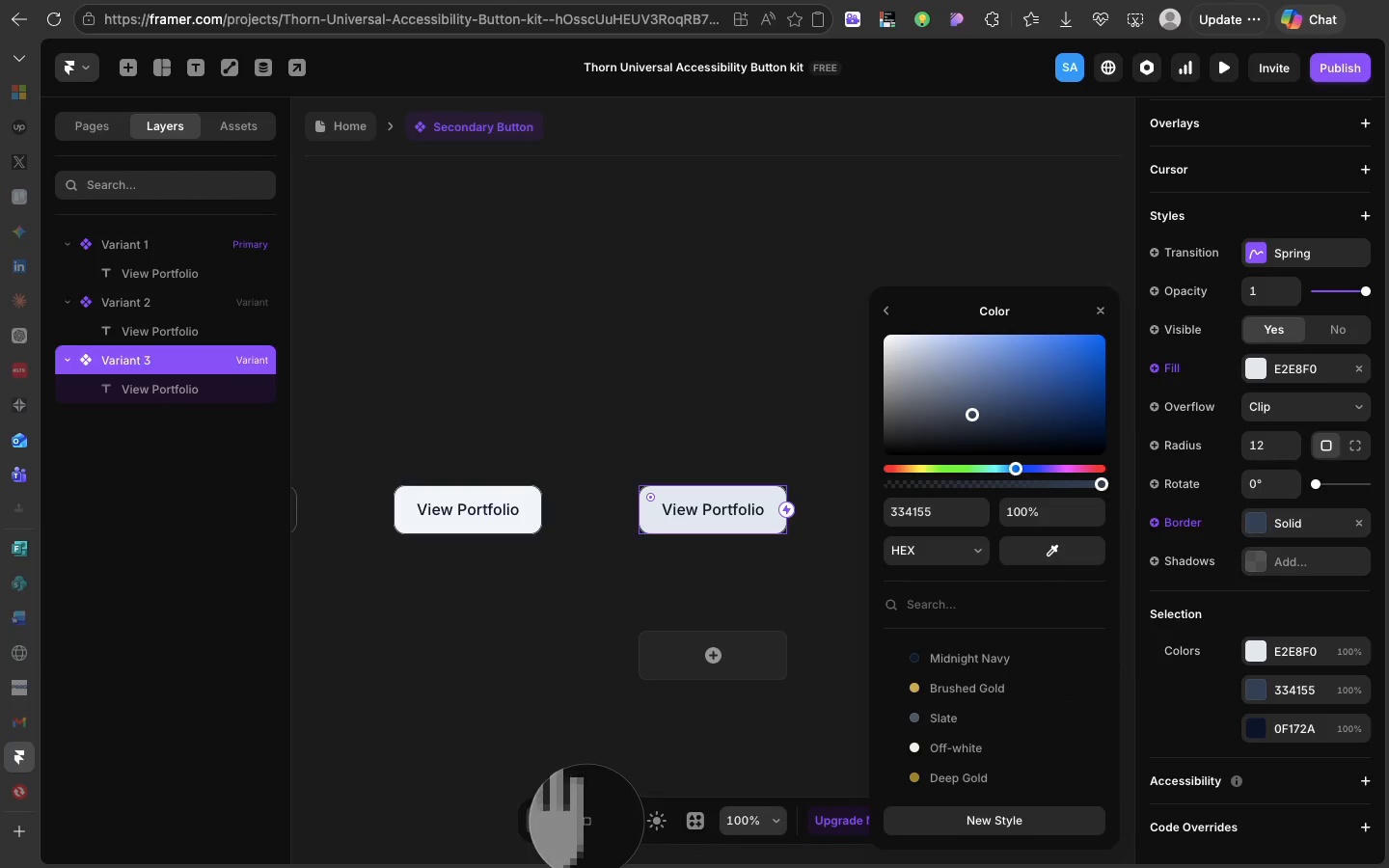 
left_click([586, 822])
 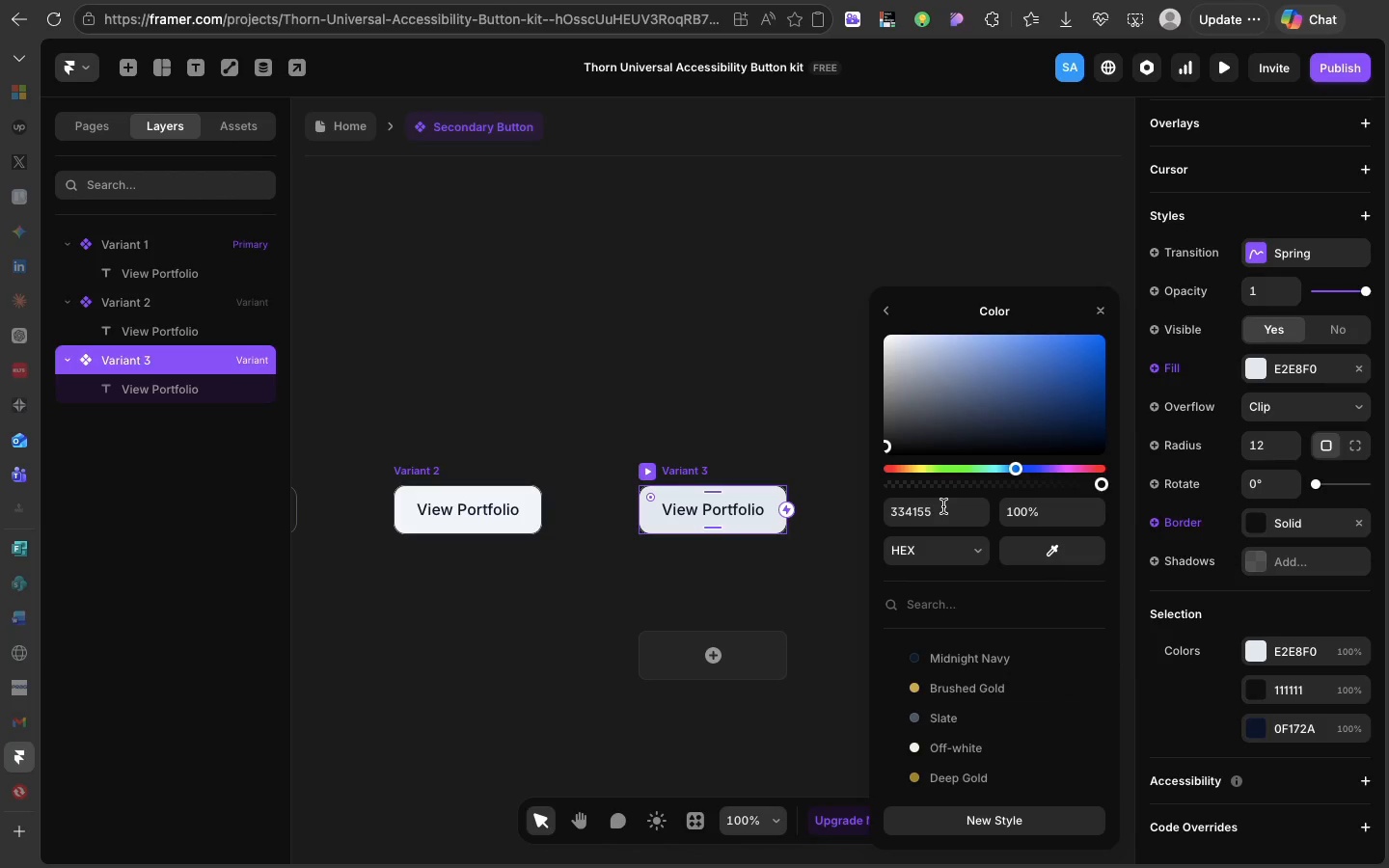 
left_click([943, 506])
 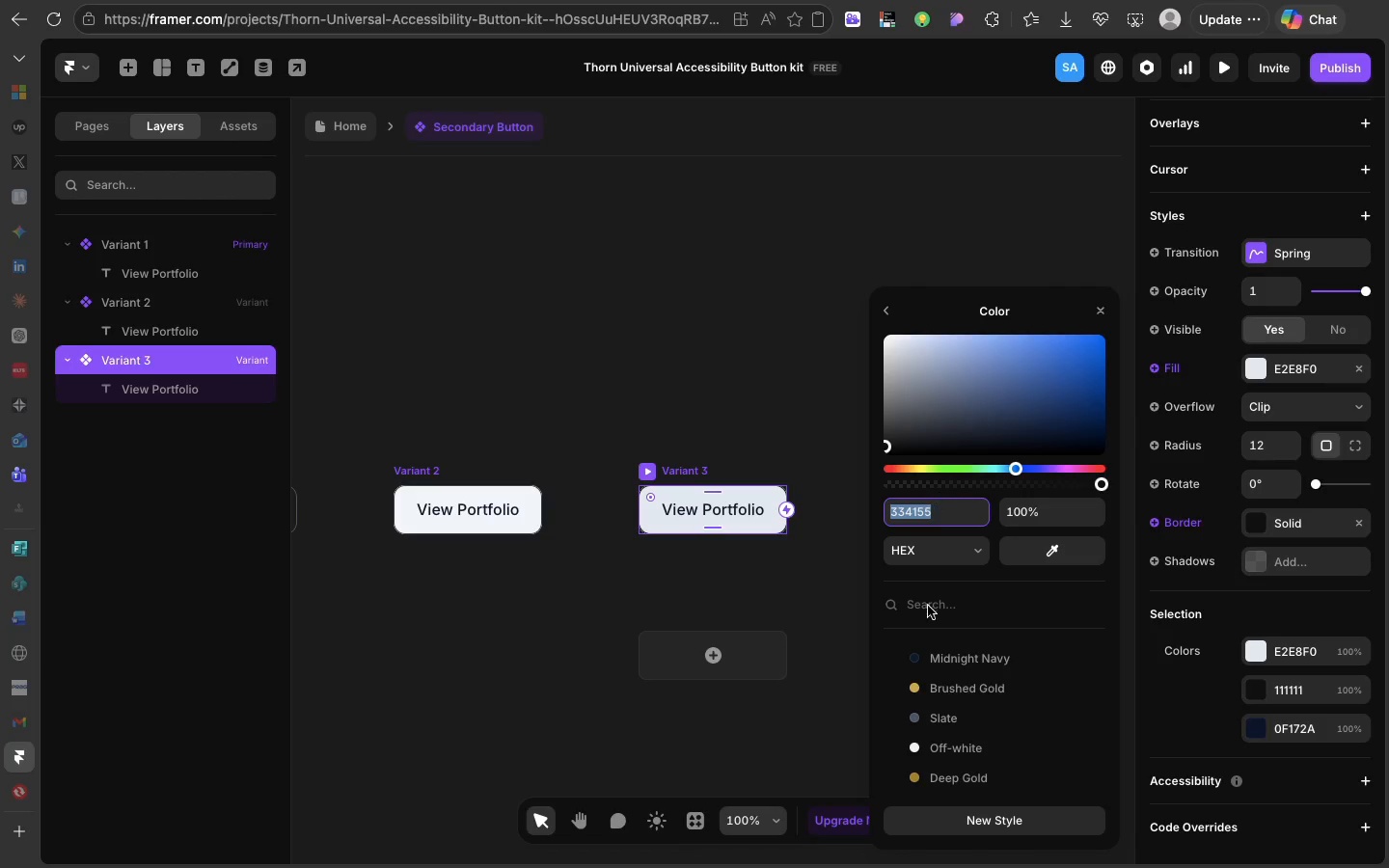 
wait(21.32)
 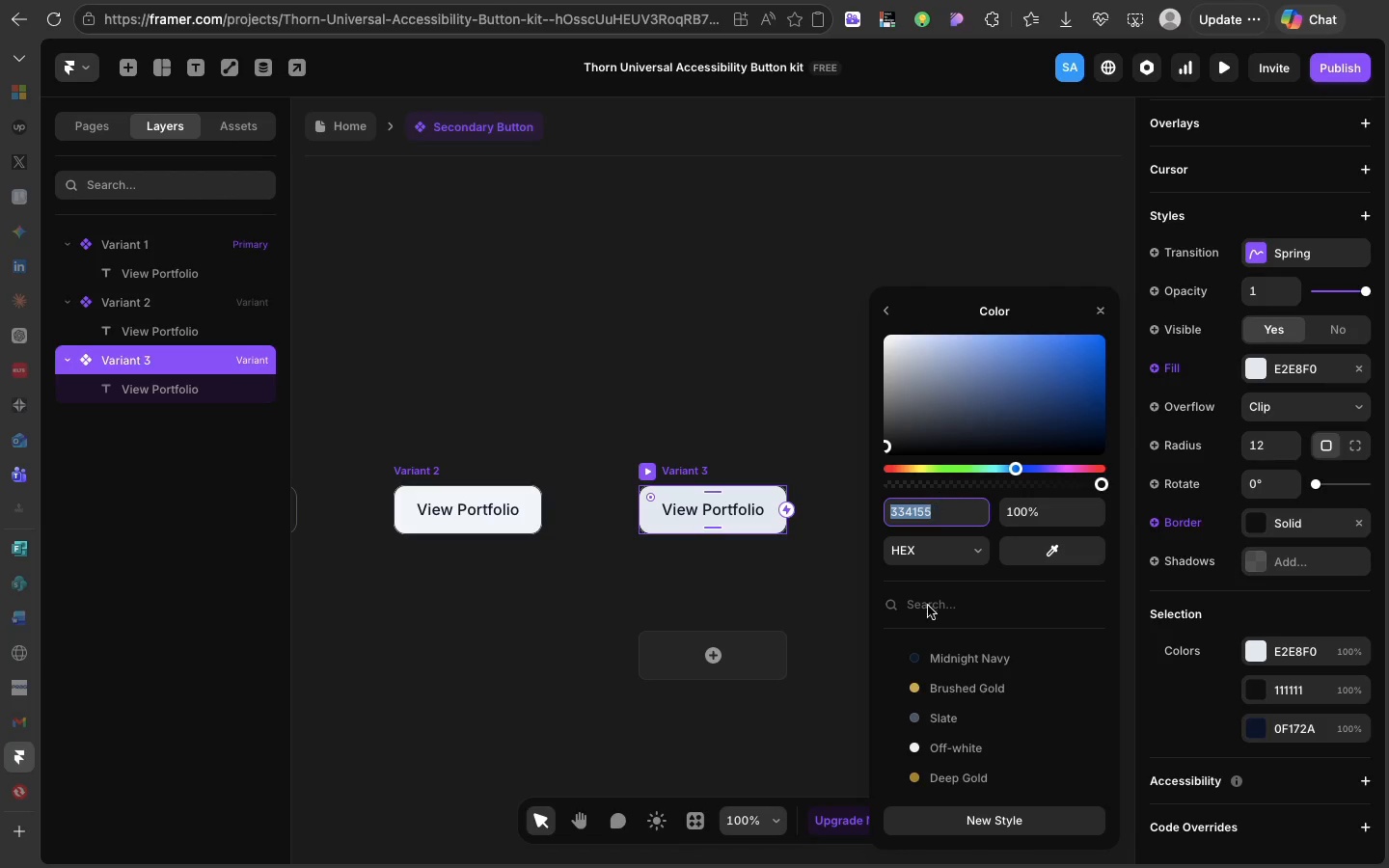 
type(1e)
 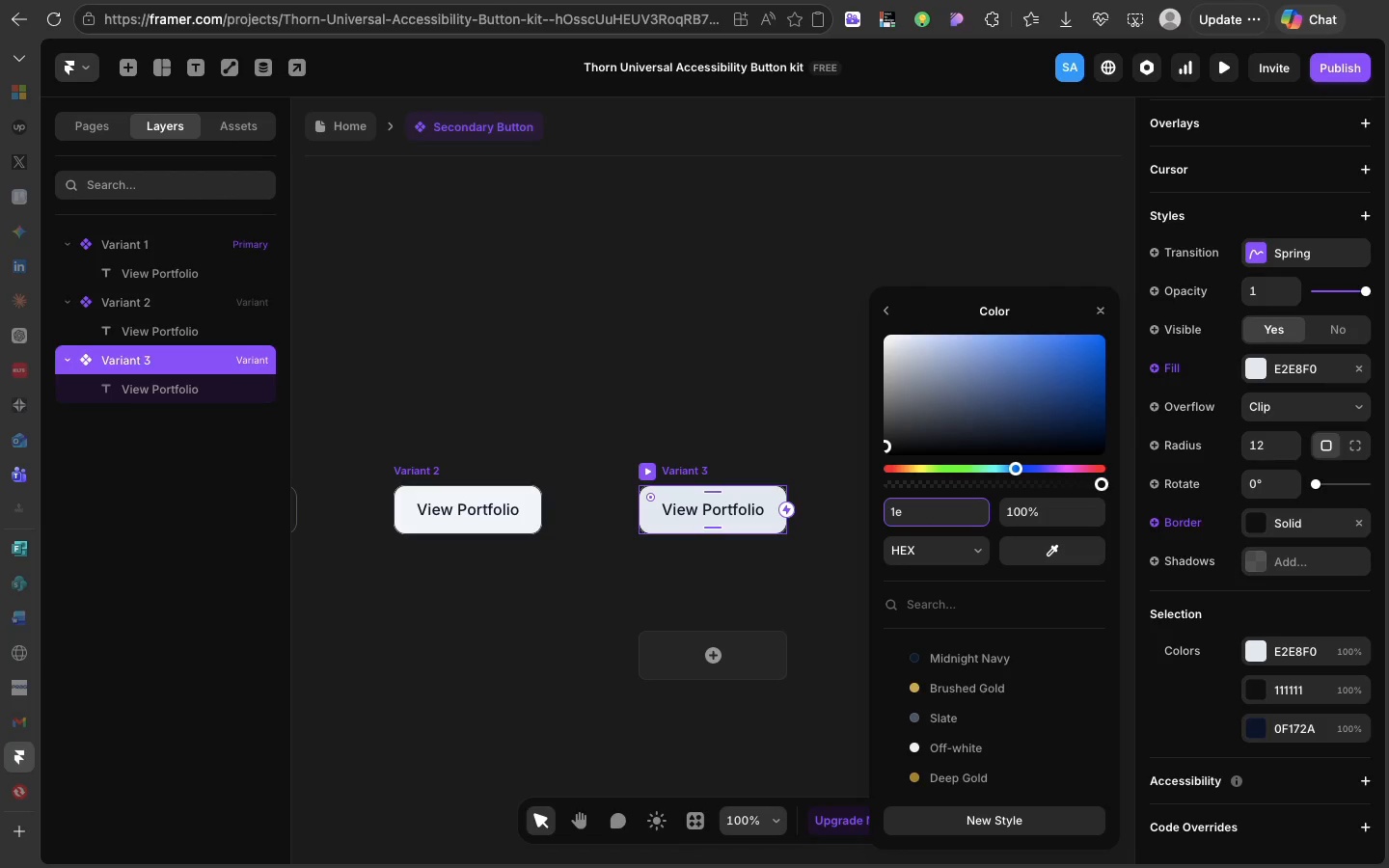 
type(29)
 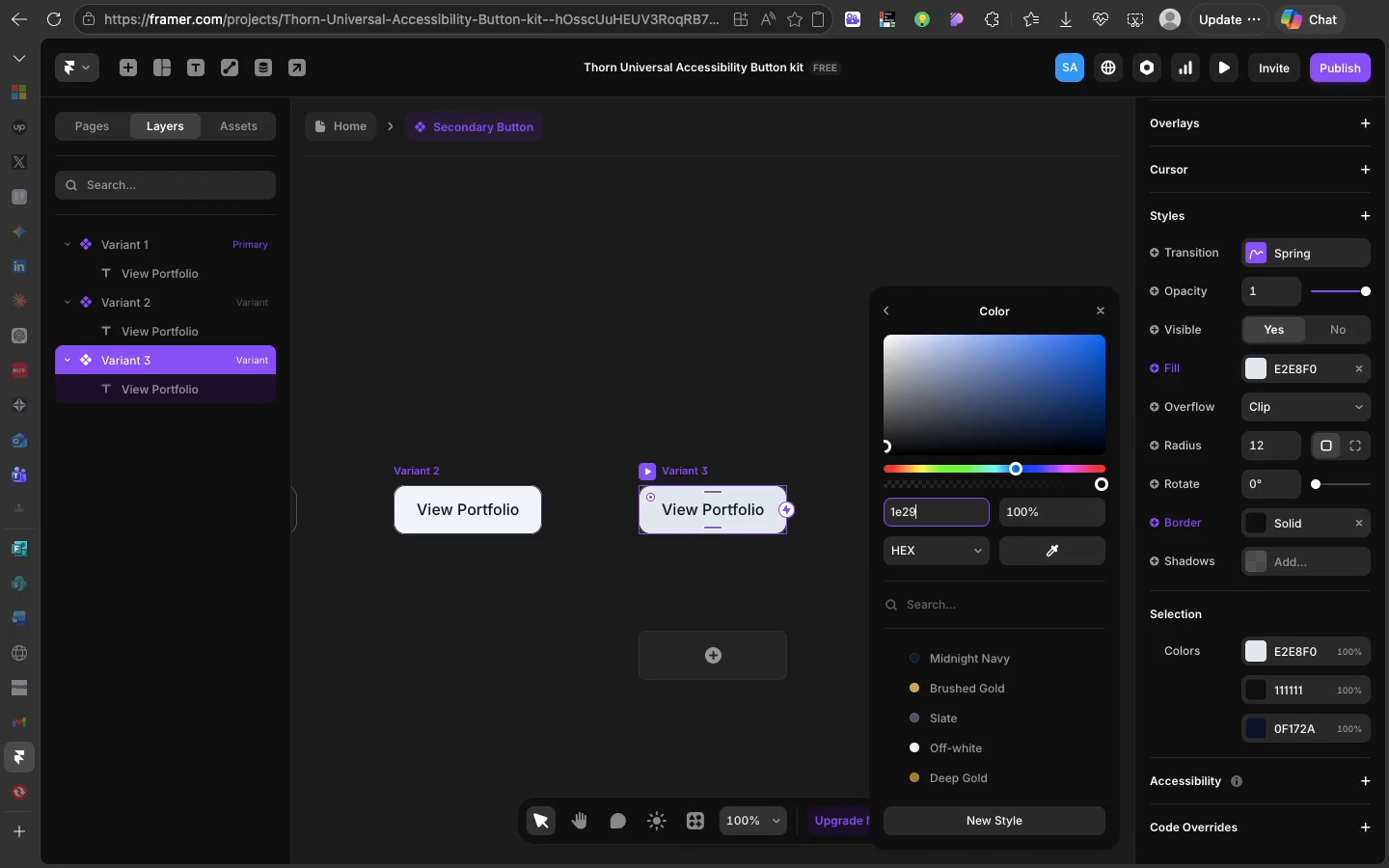 
type(3b)
 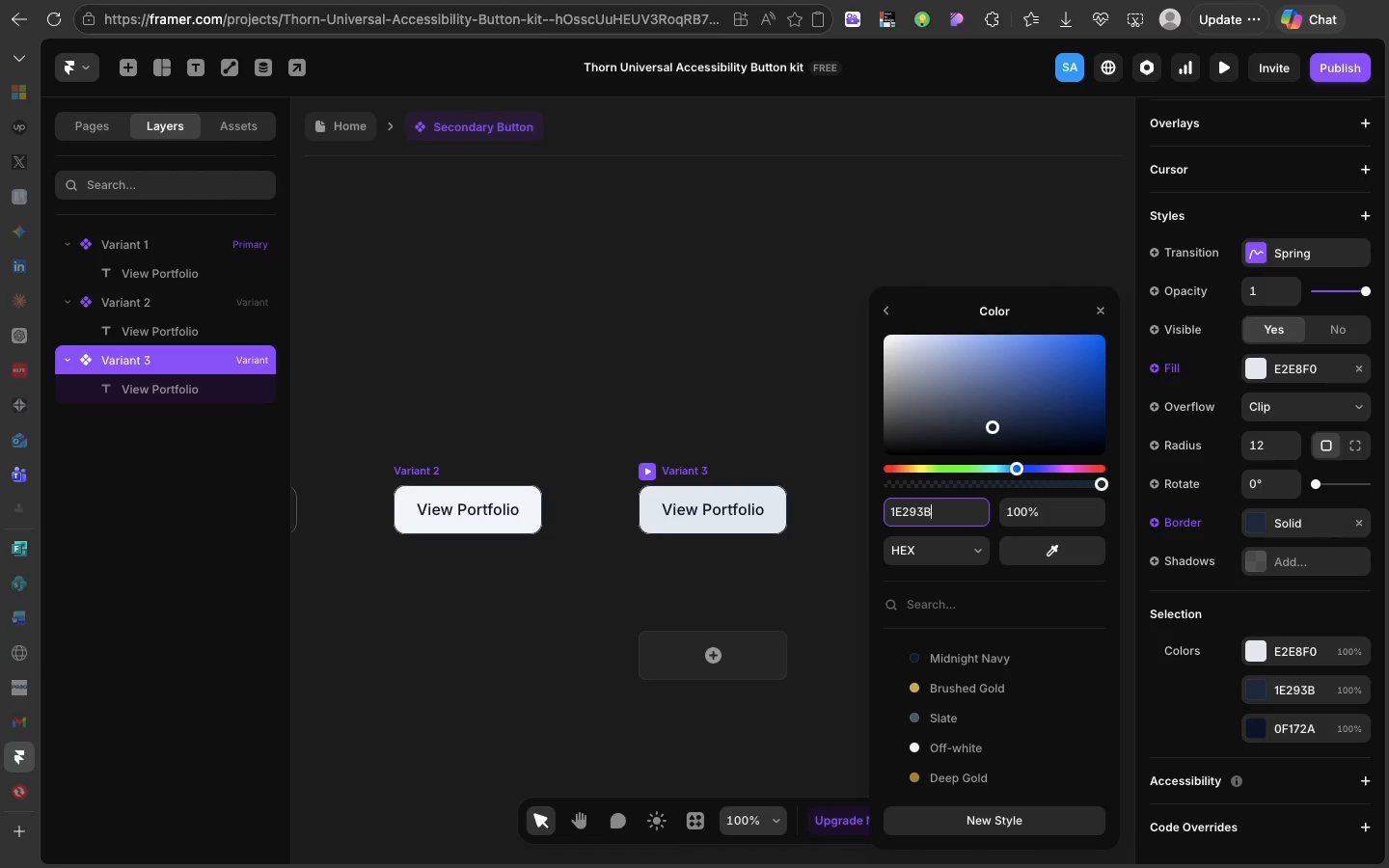 
hold_key(key=Enter, duration=0.34)
 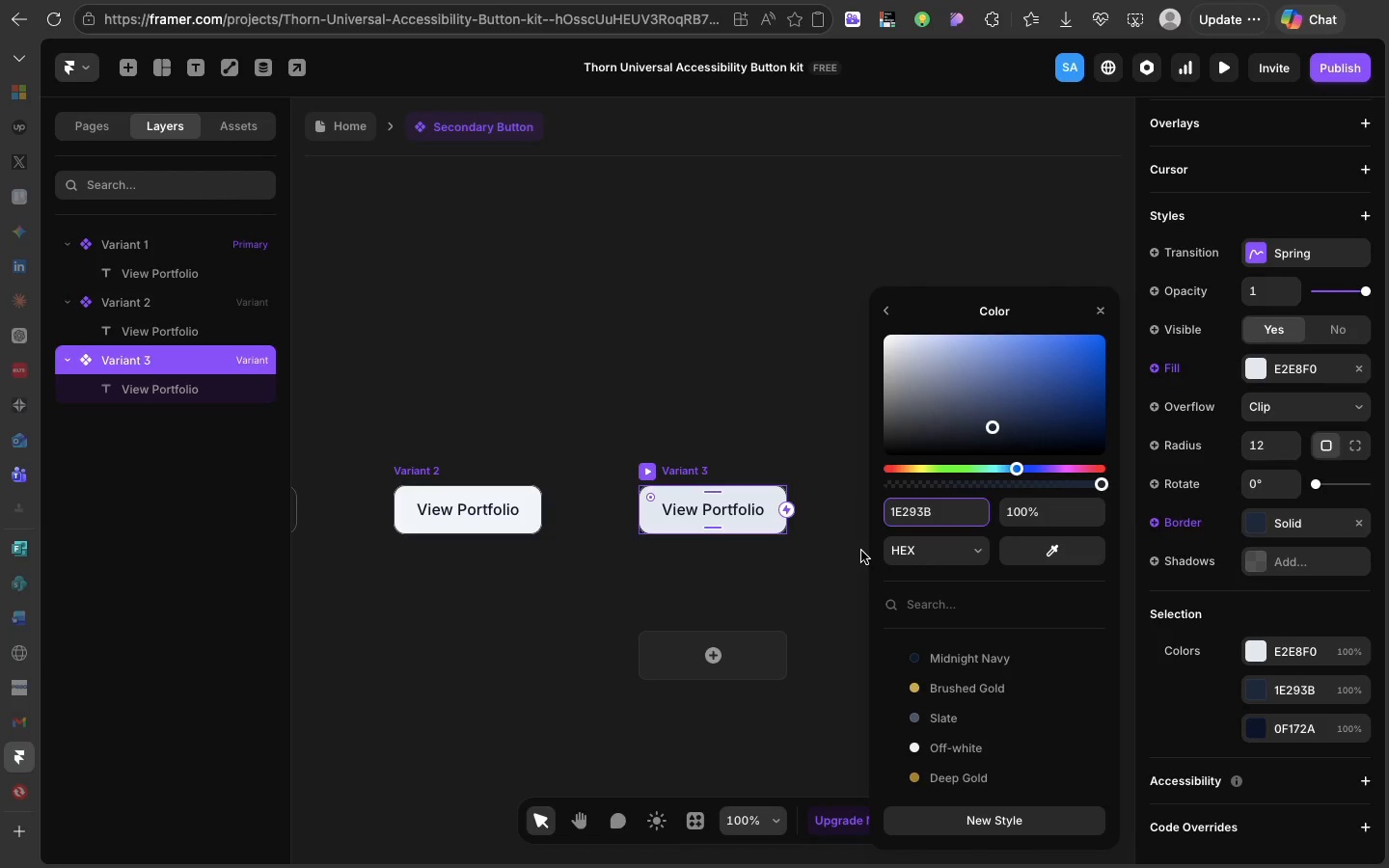 
key(Enter)
 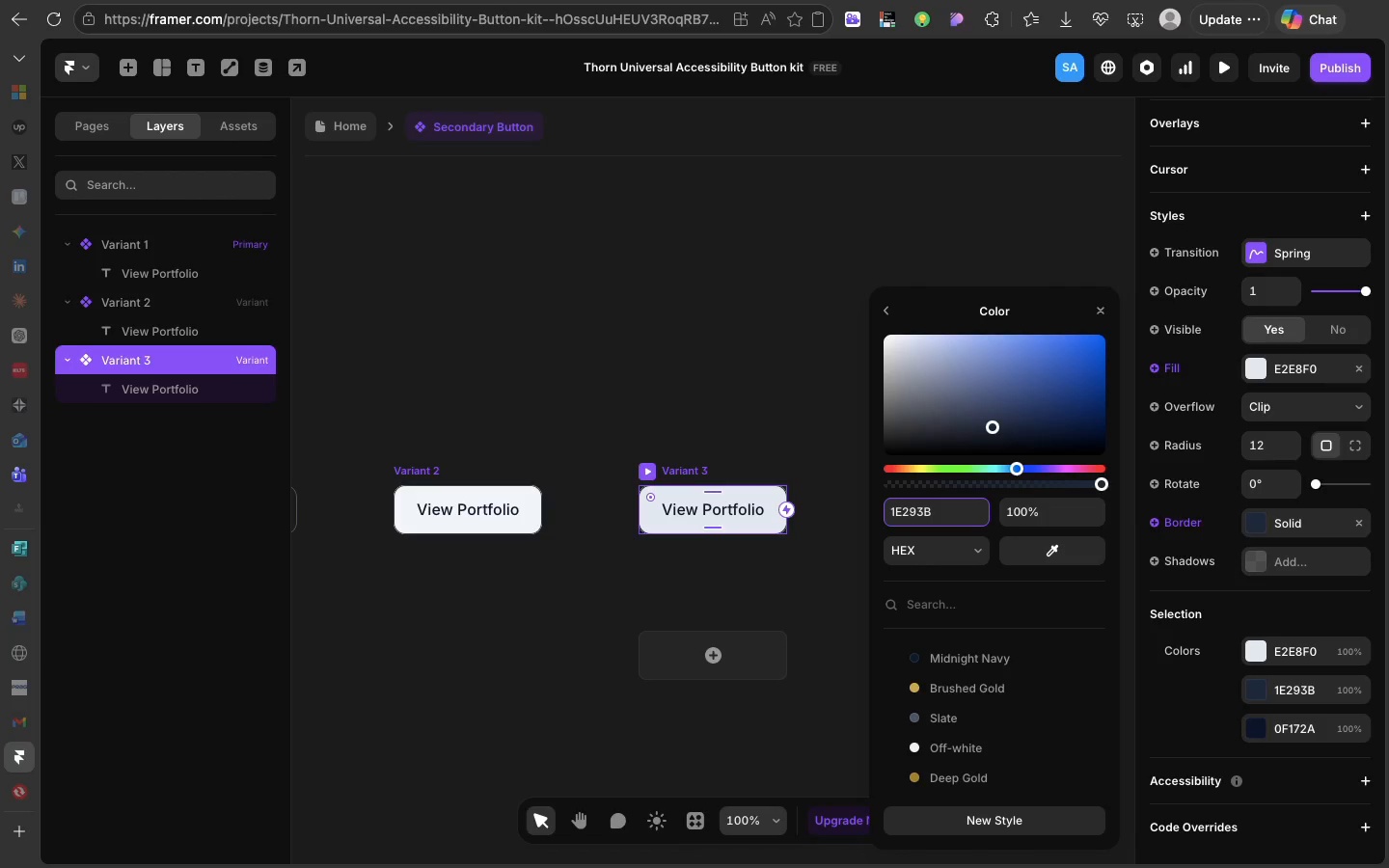 
key(Enter)
 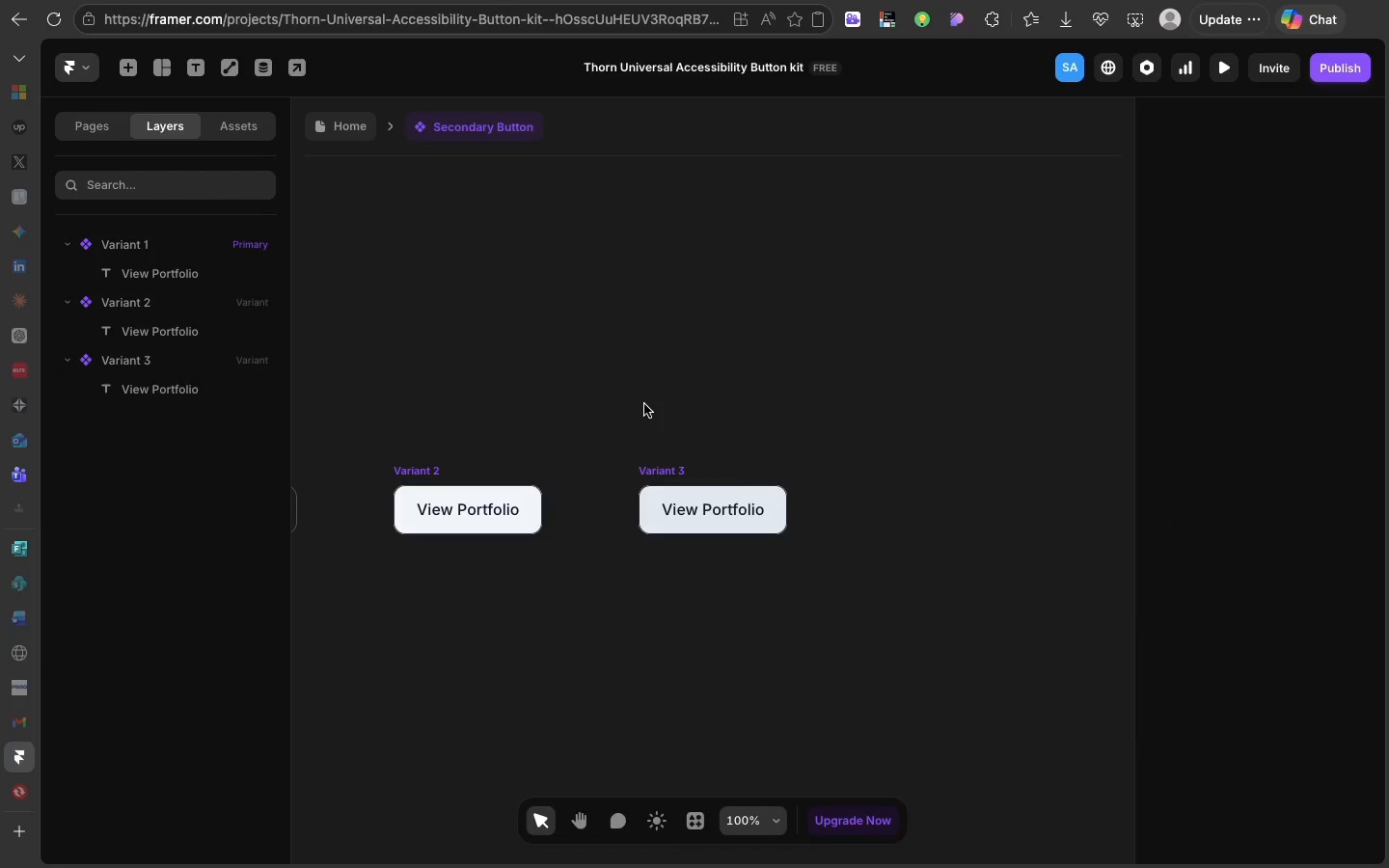 
left_click([644, 404])
 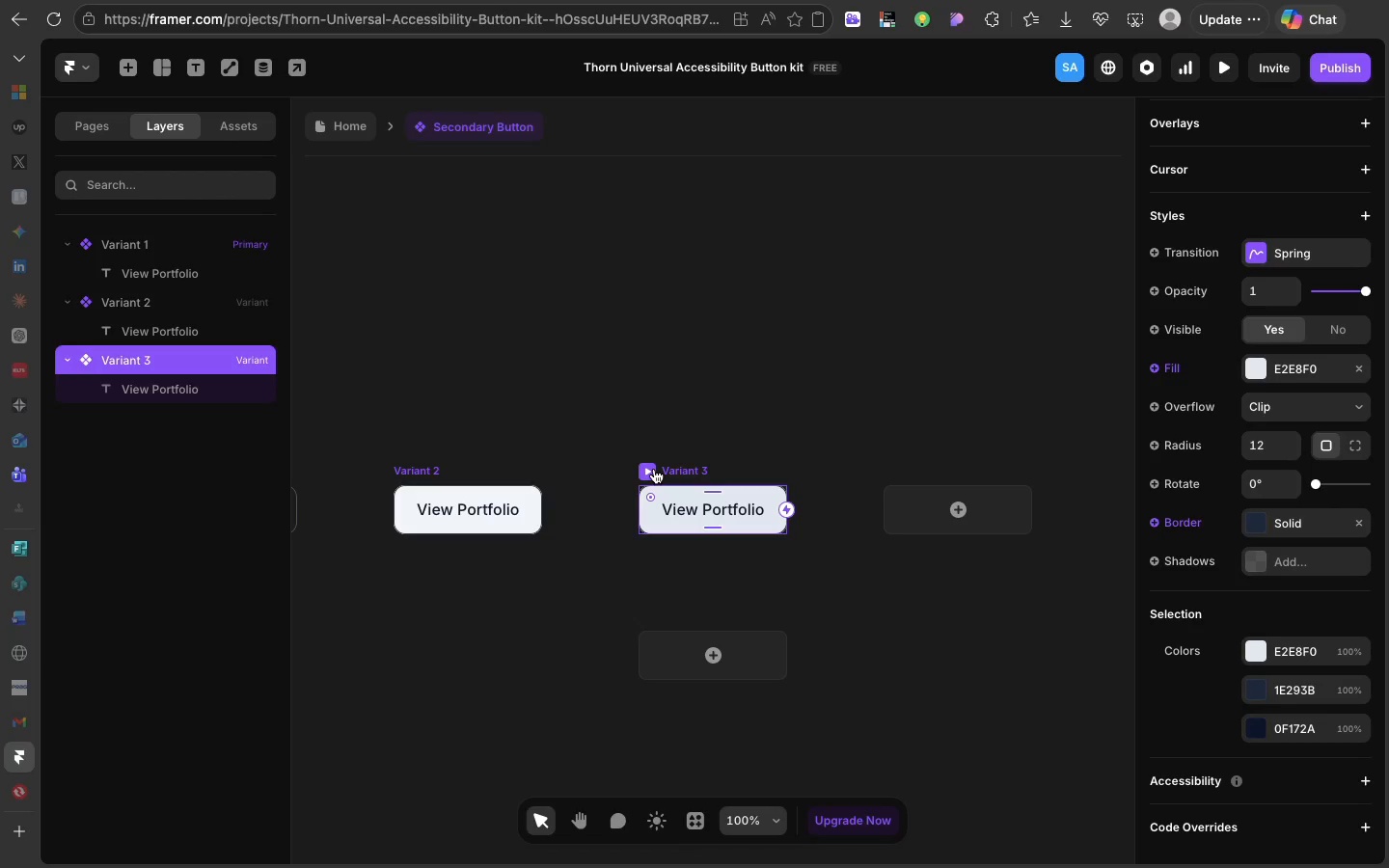 
left_click([654, 469])
 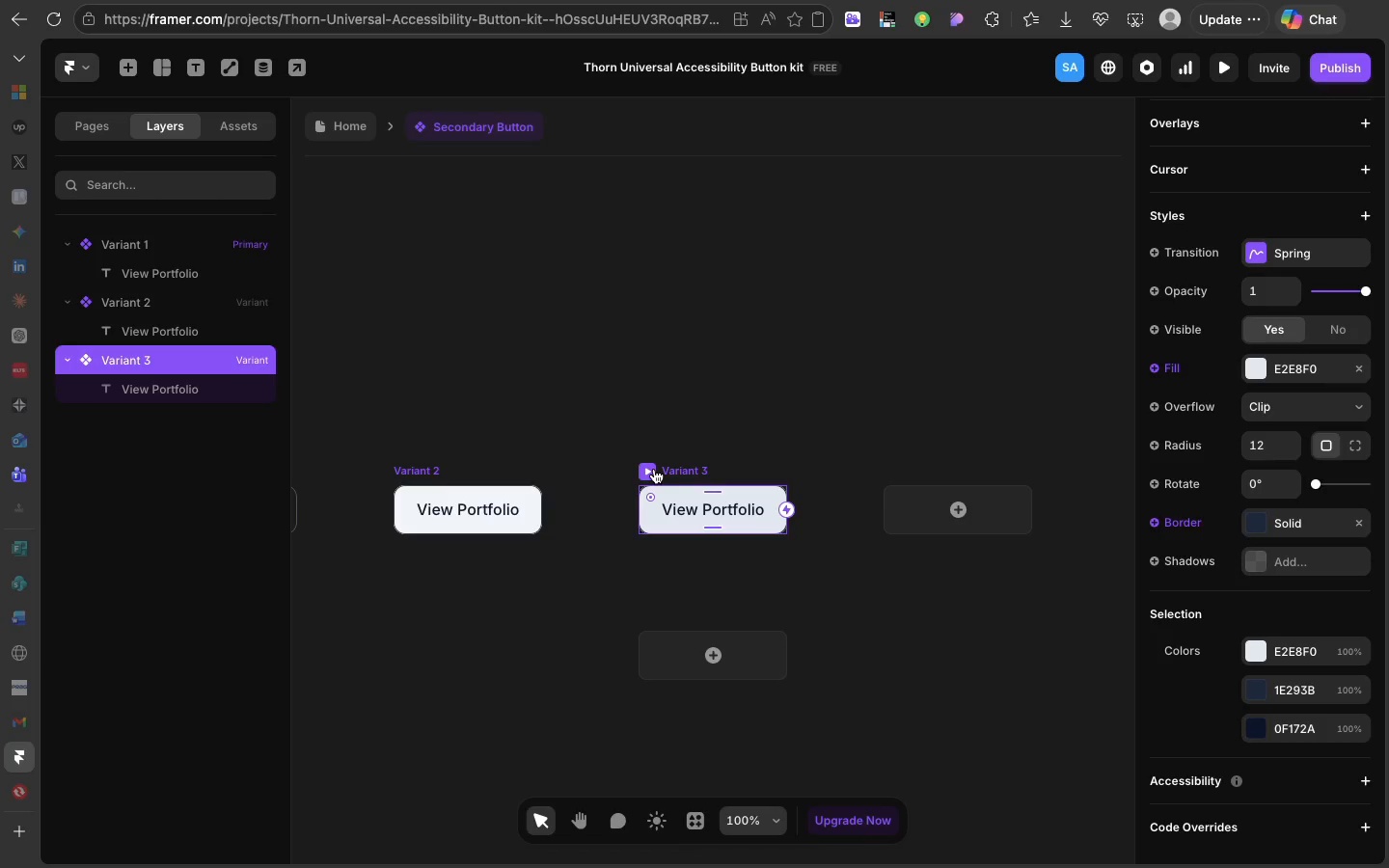 
wait(68.45)
 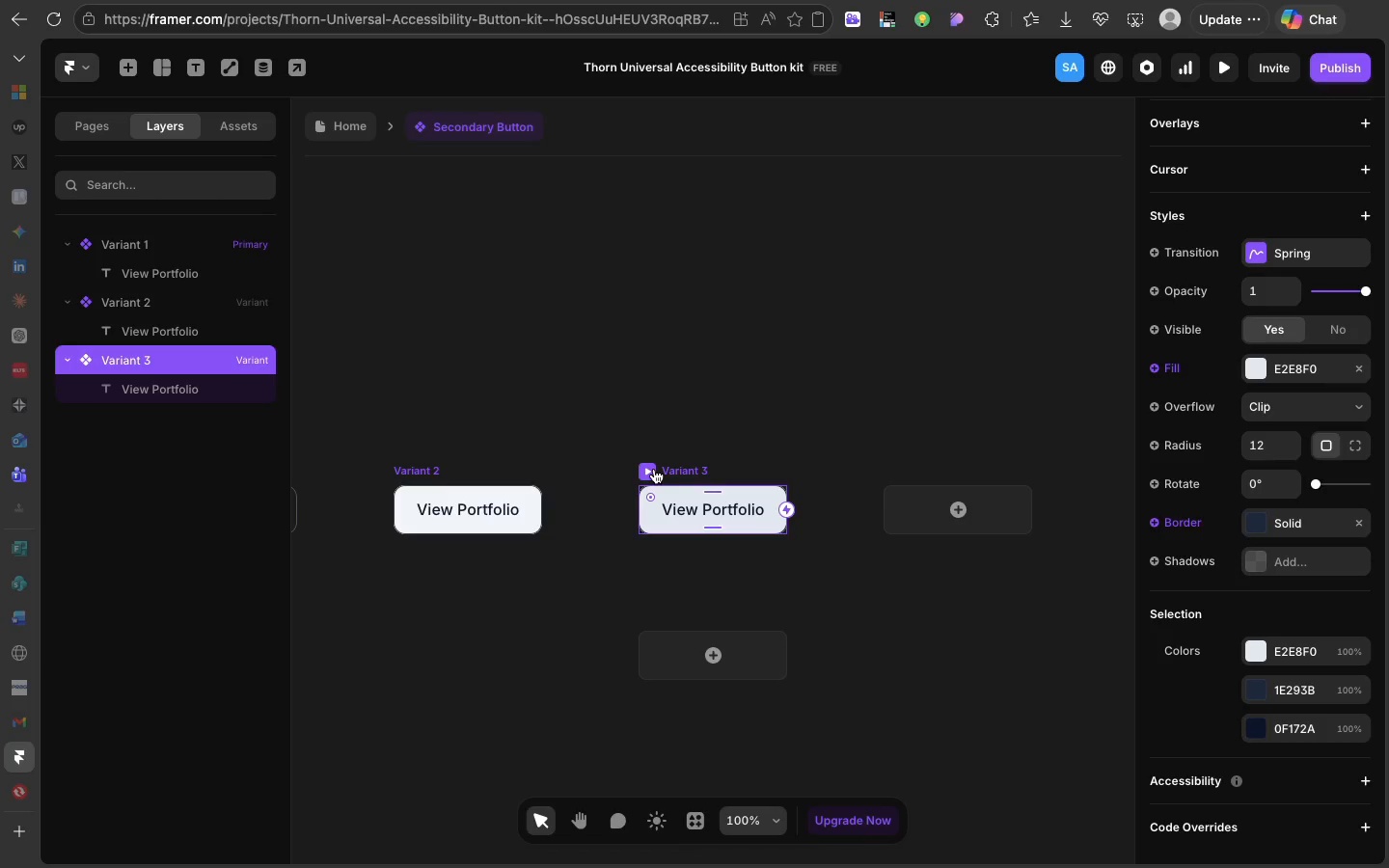 
scroll: coordinate [487, 516], scroll_direction: up, amount: 48.0
 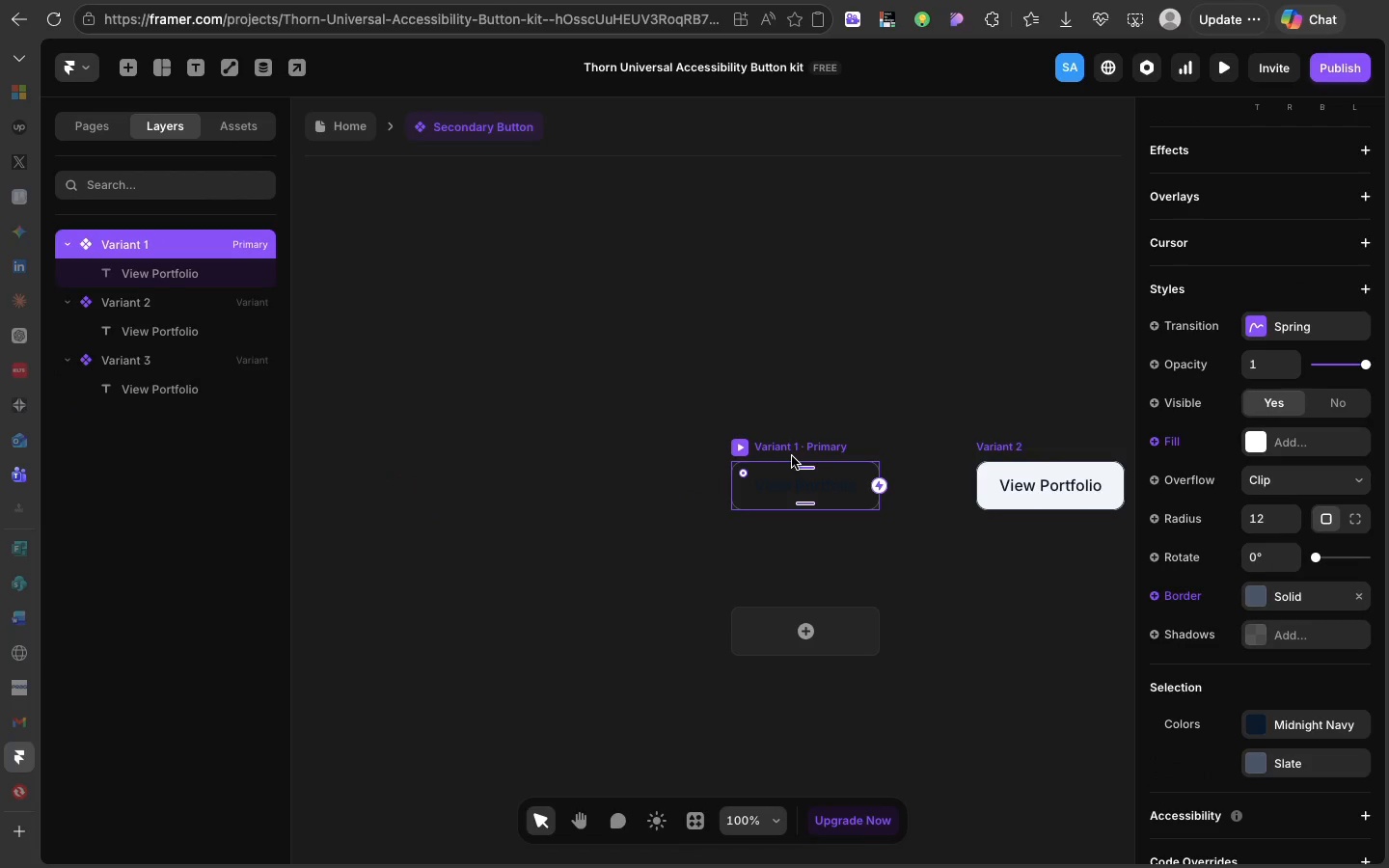 
left_click([792, 456])
 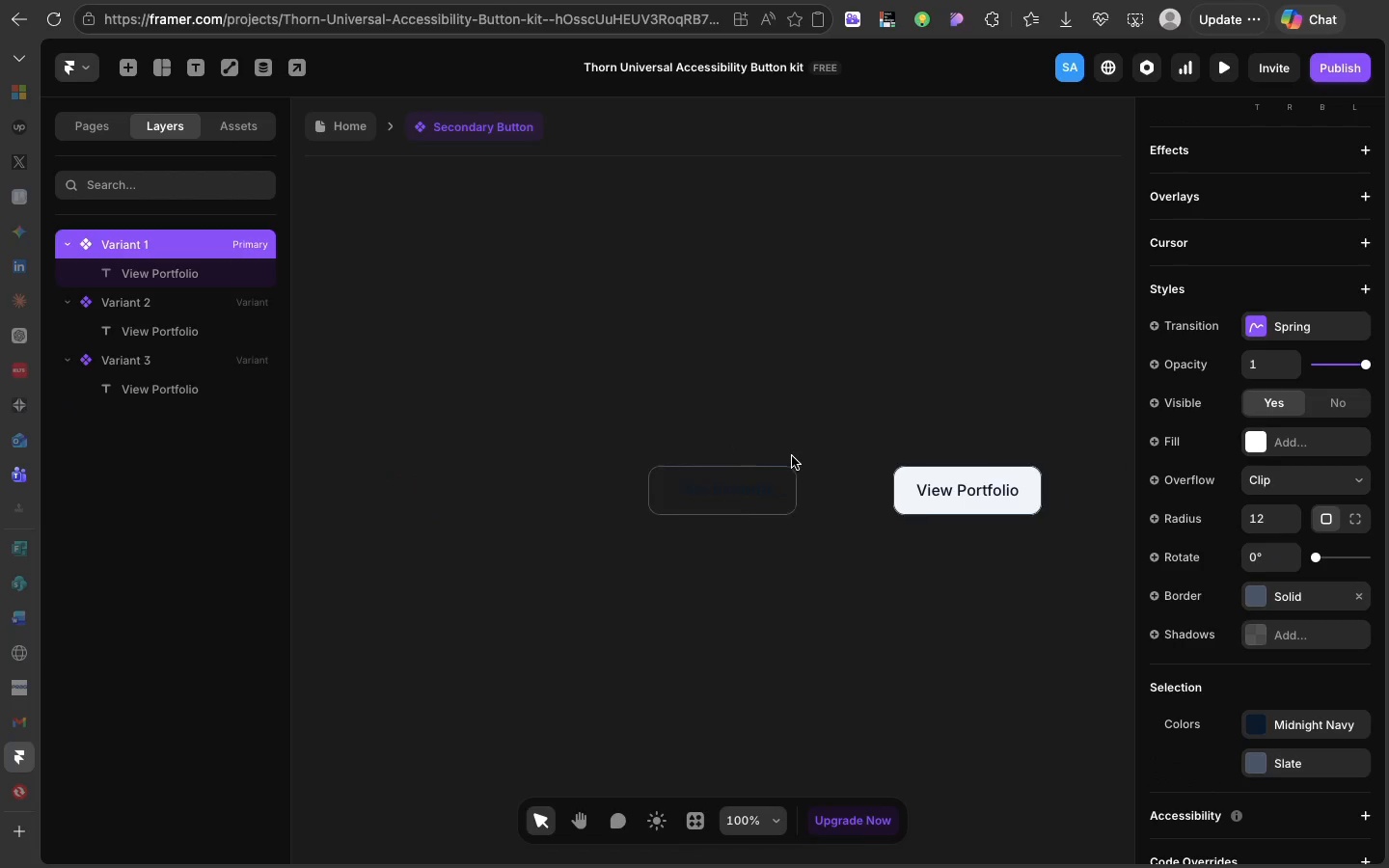 
scroll: coordinate [792, 456], scroll_direction: down, amount: 16.0
 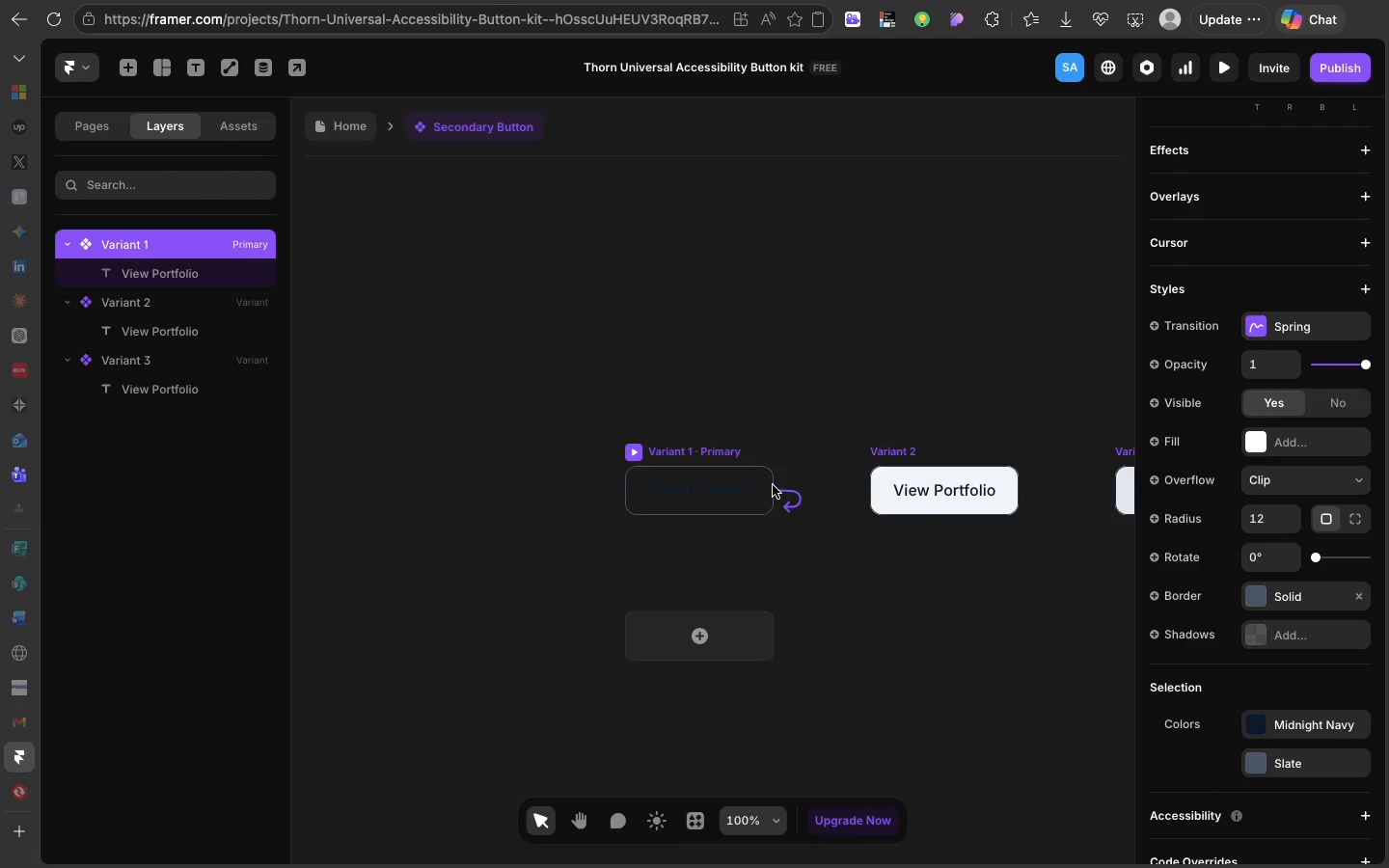 
left_click_drag(start_coordinate=[773, 485], to_coordinate=[882, 490])
 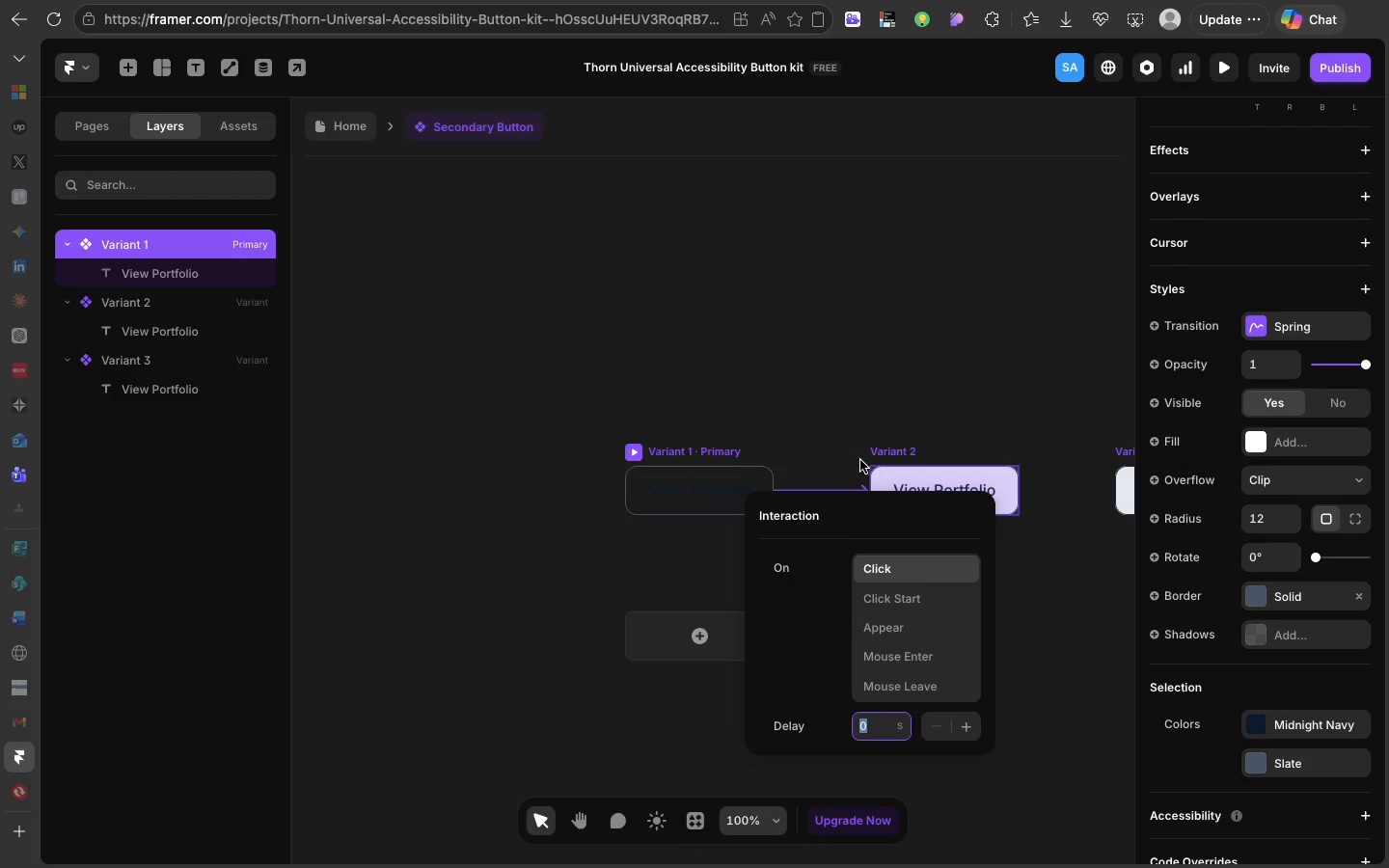 
double_click([860, 460])
 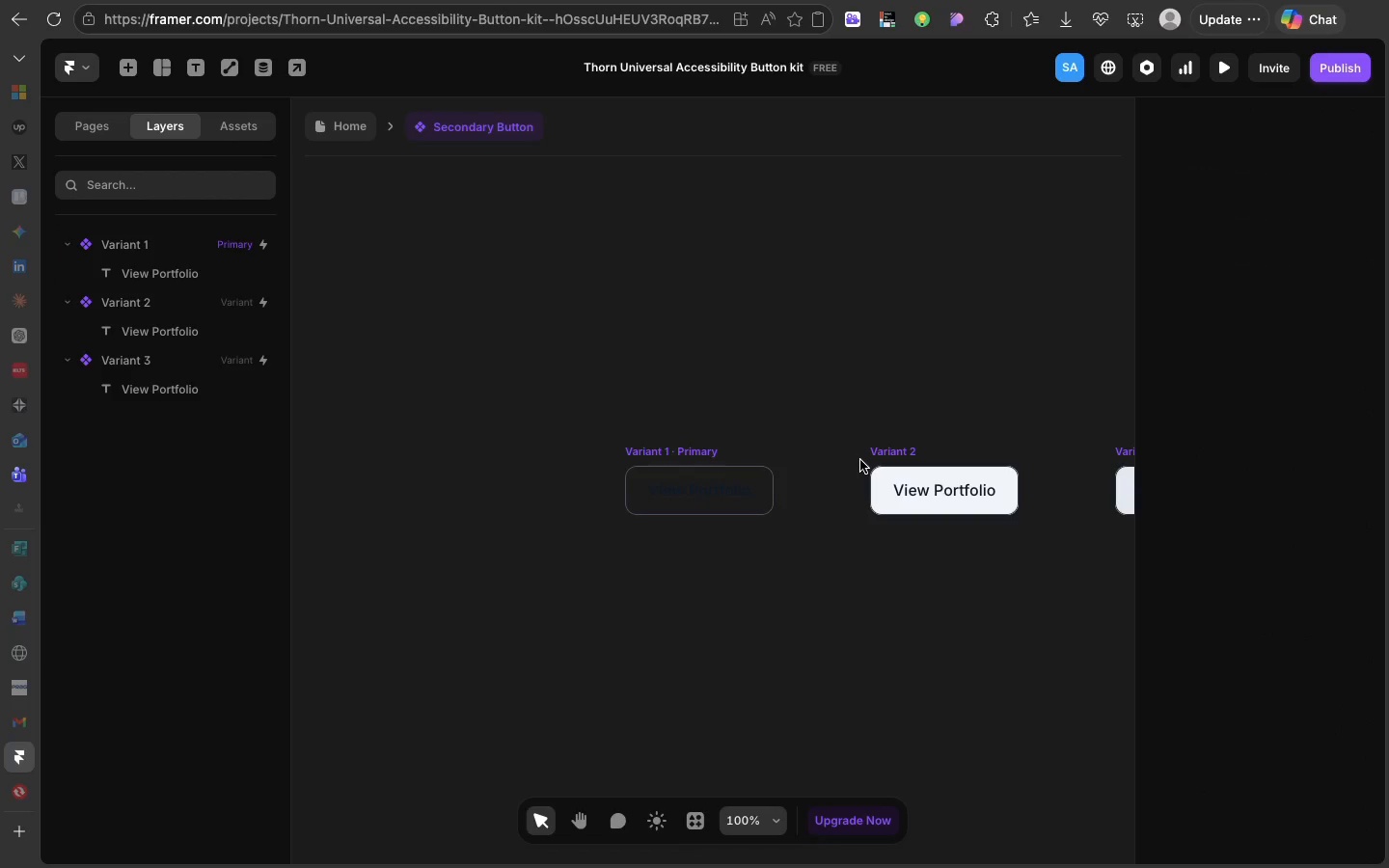 
key(Meta+Z)
 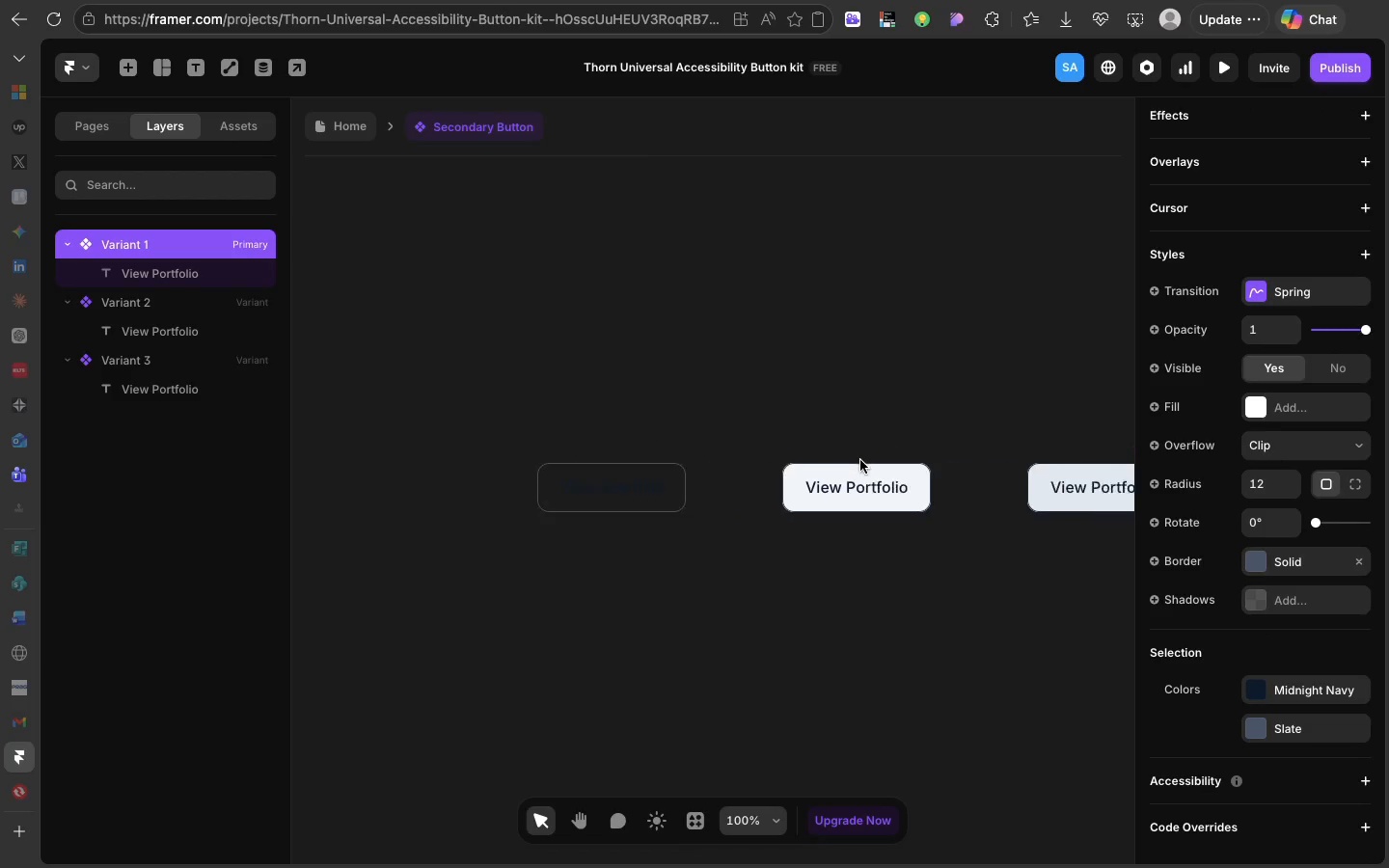 
scroll: coordinate [860, 460], scroll_direction: down, amount: 48.0
 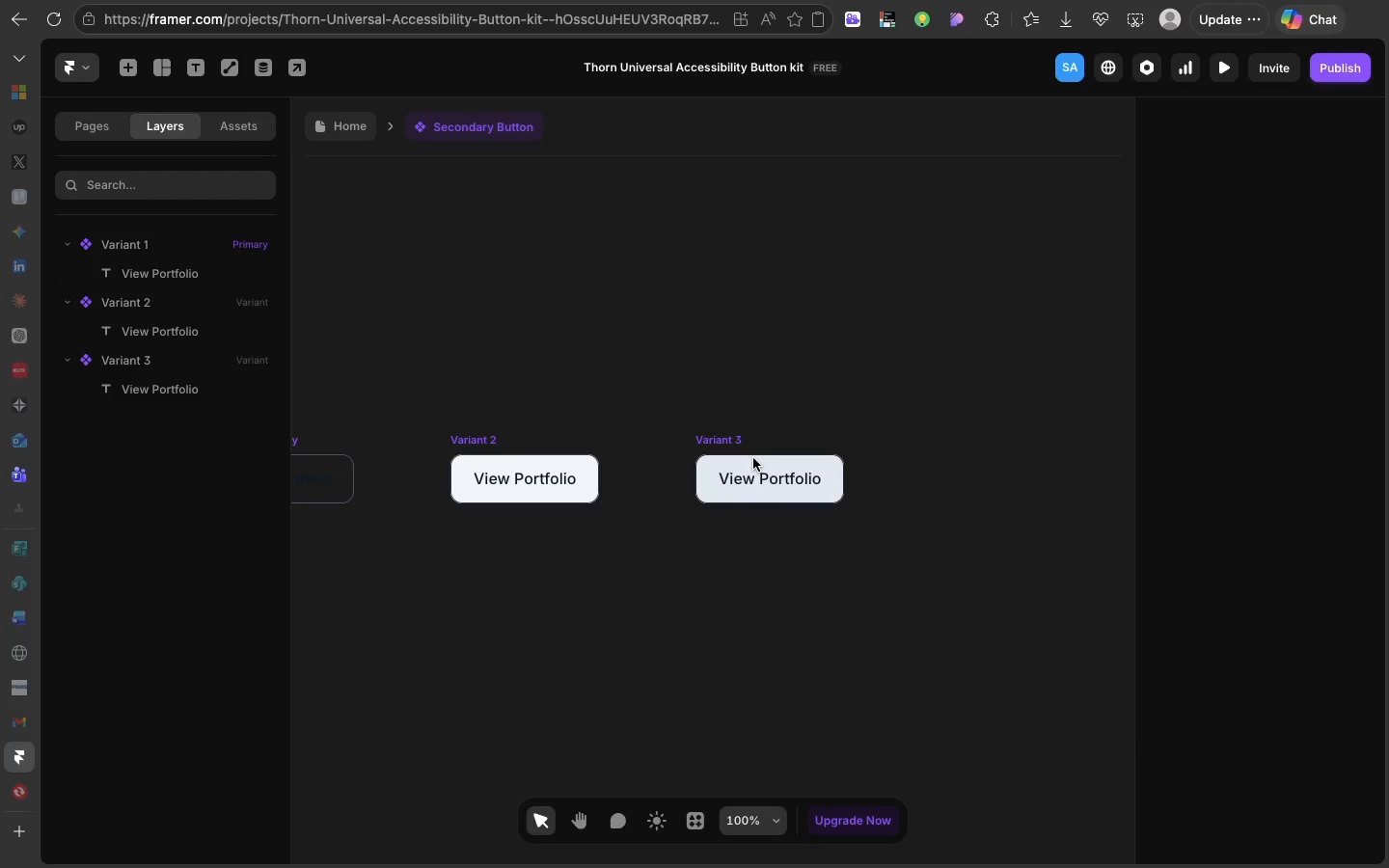 
left_click([753, 458])
 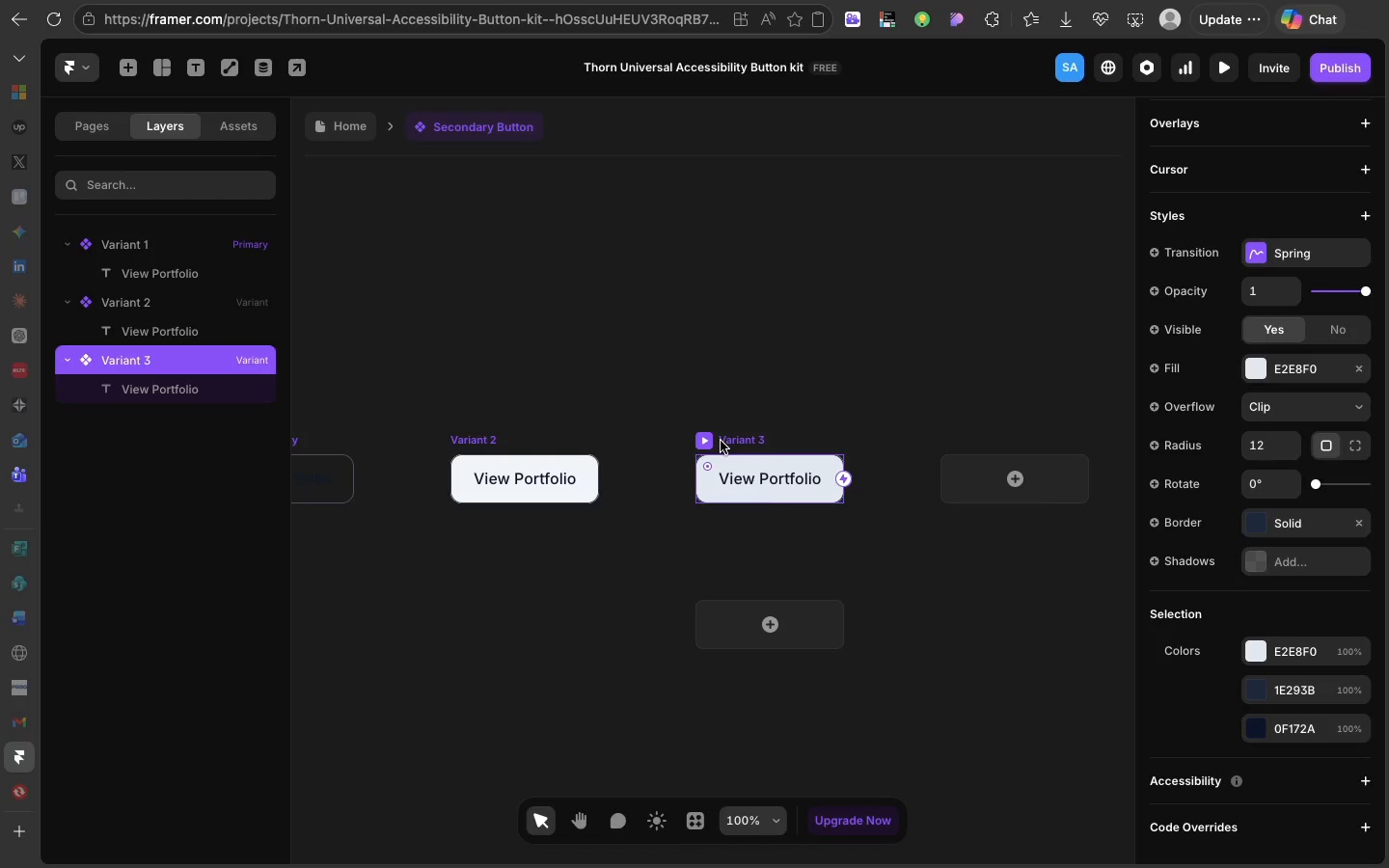 
left_click([721, 441])
 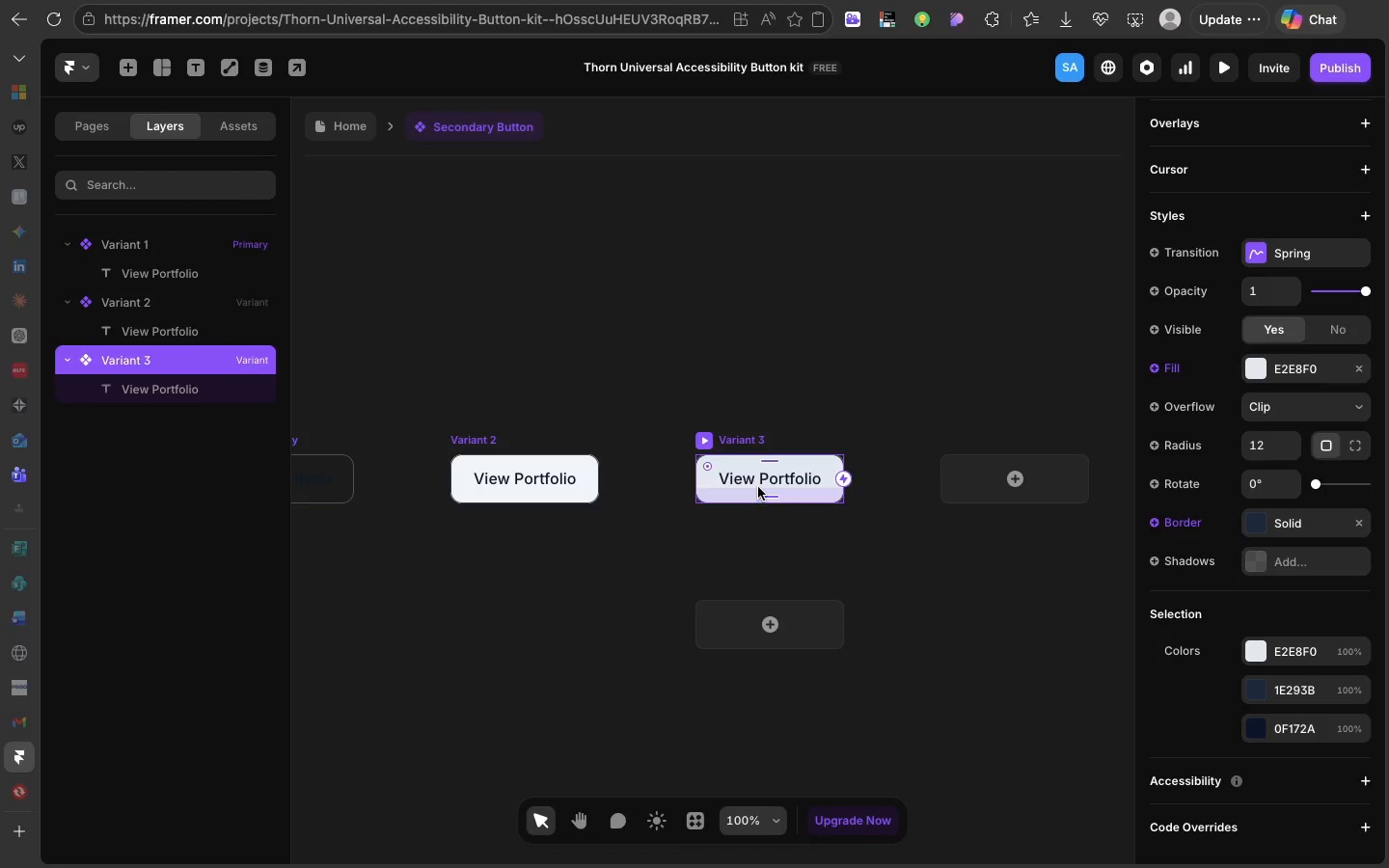 
wait(6.3)
 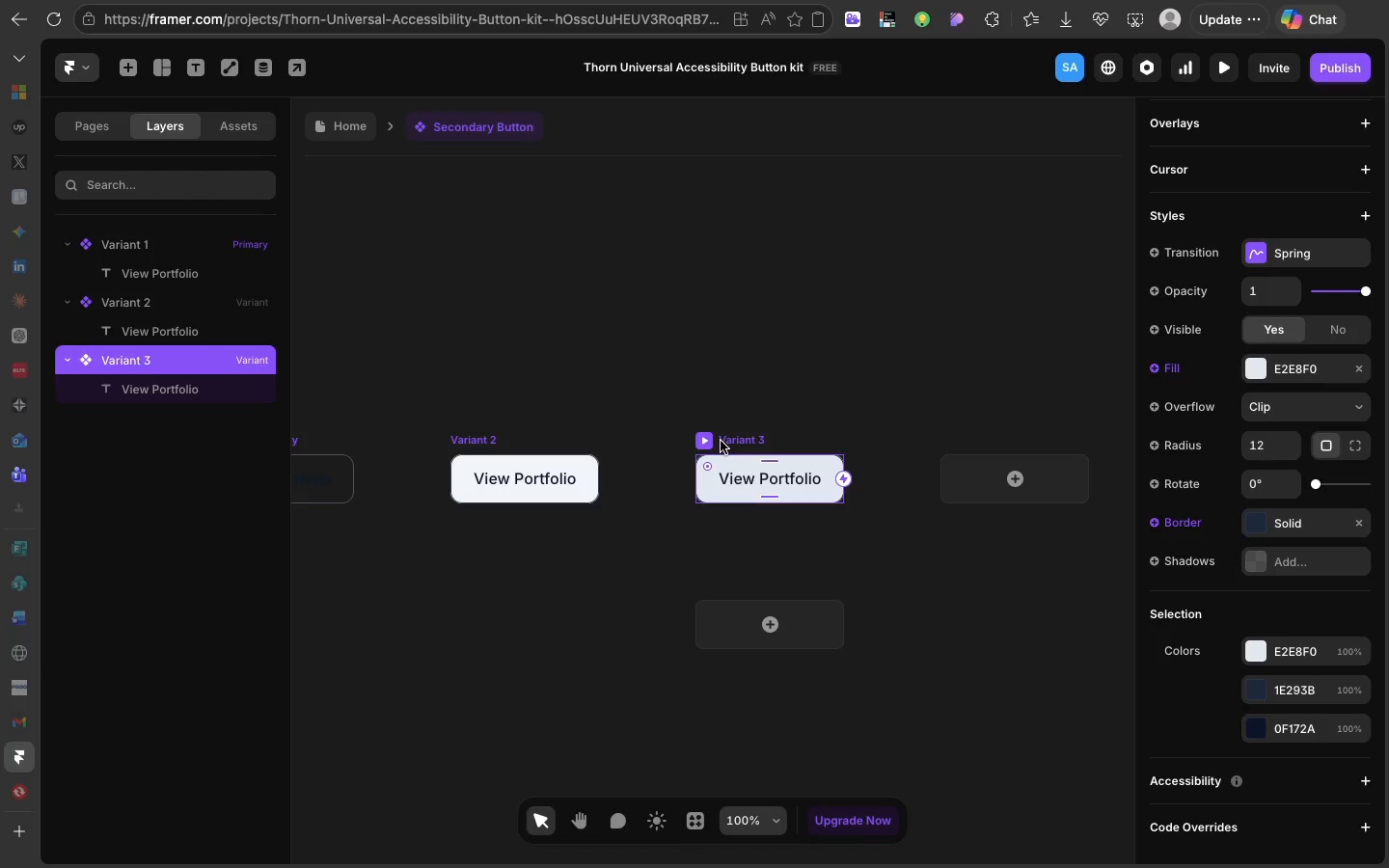 
left_click([758, 476])
 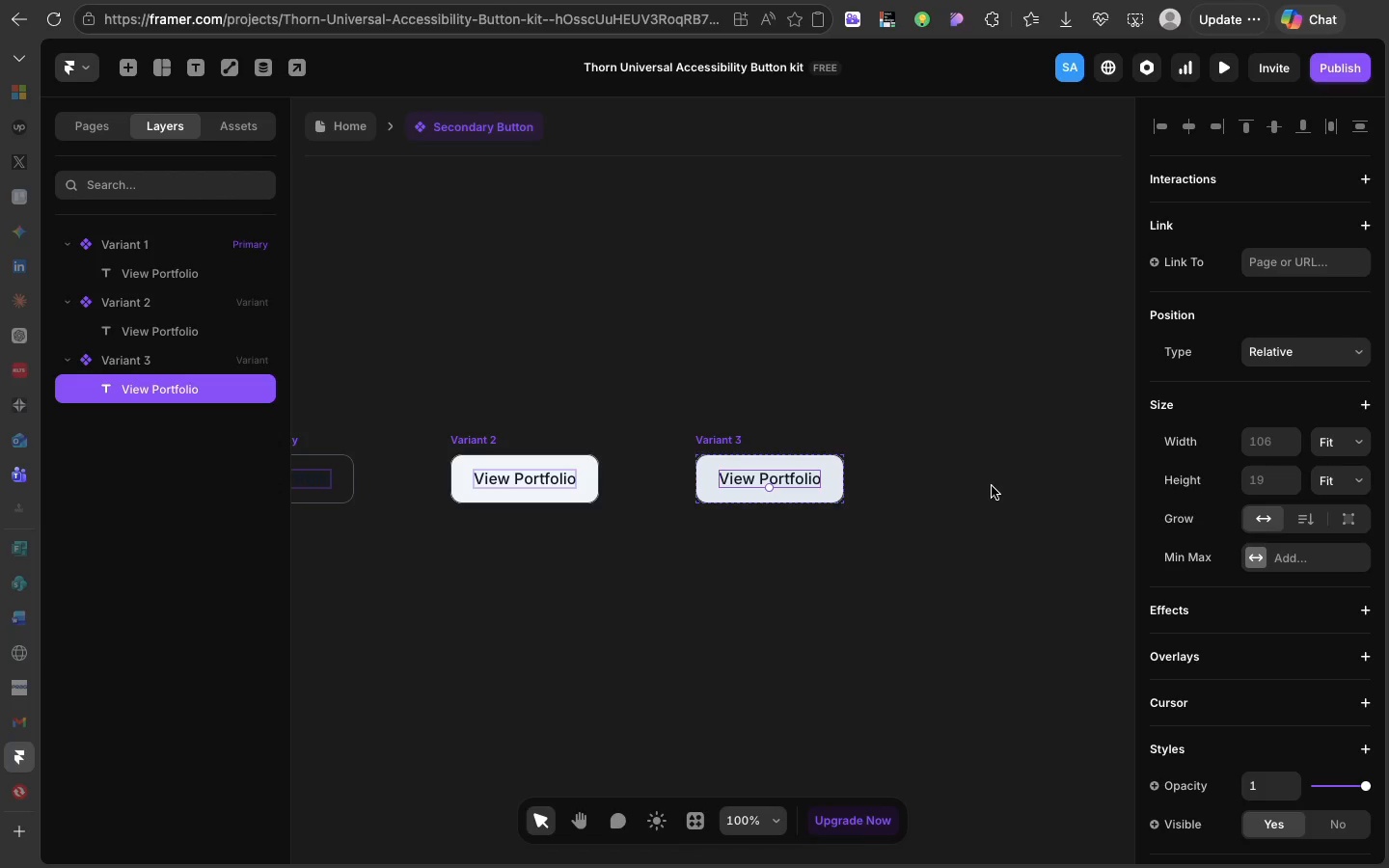 
wait(200.03)
 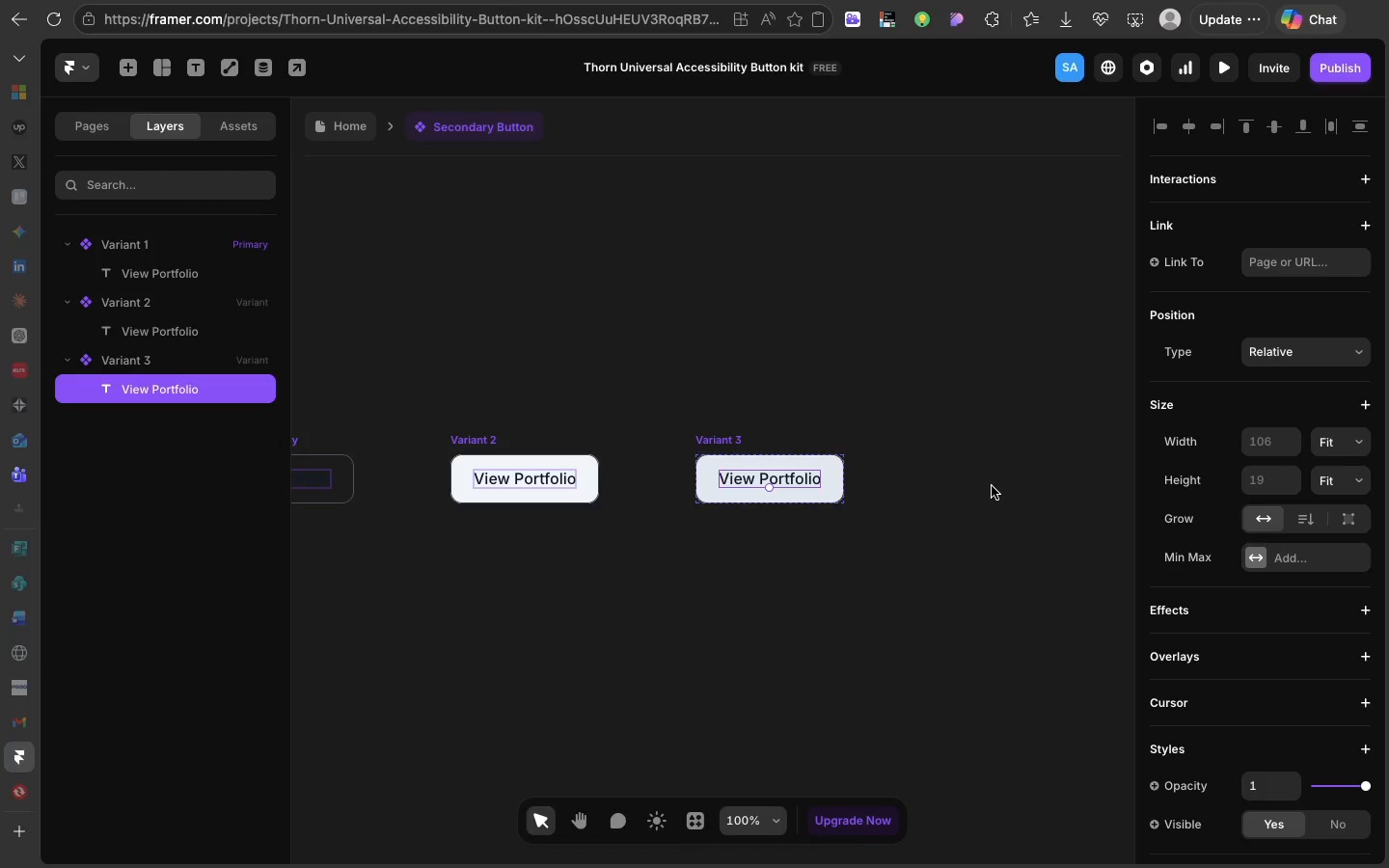 
scroll: coordinate [876, 542], scroll_direction: down, amount: 9.0
 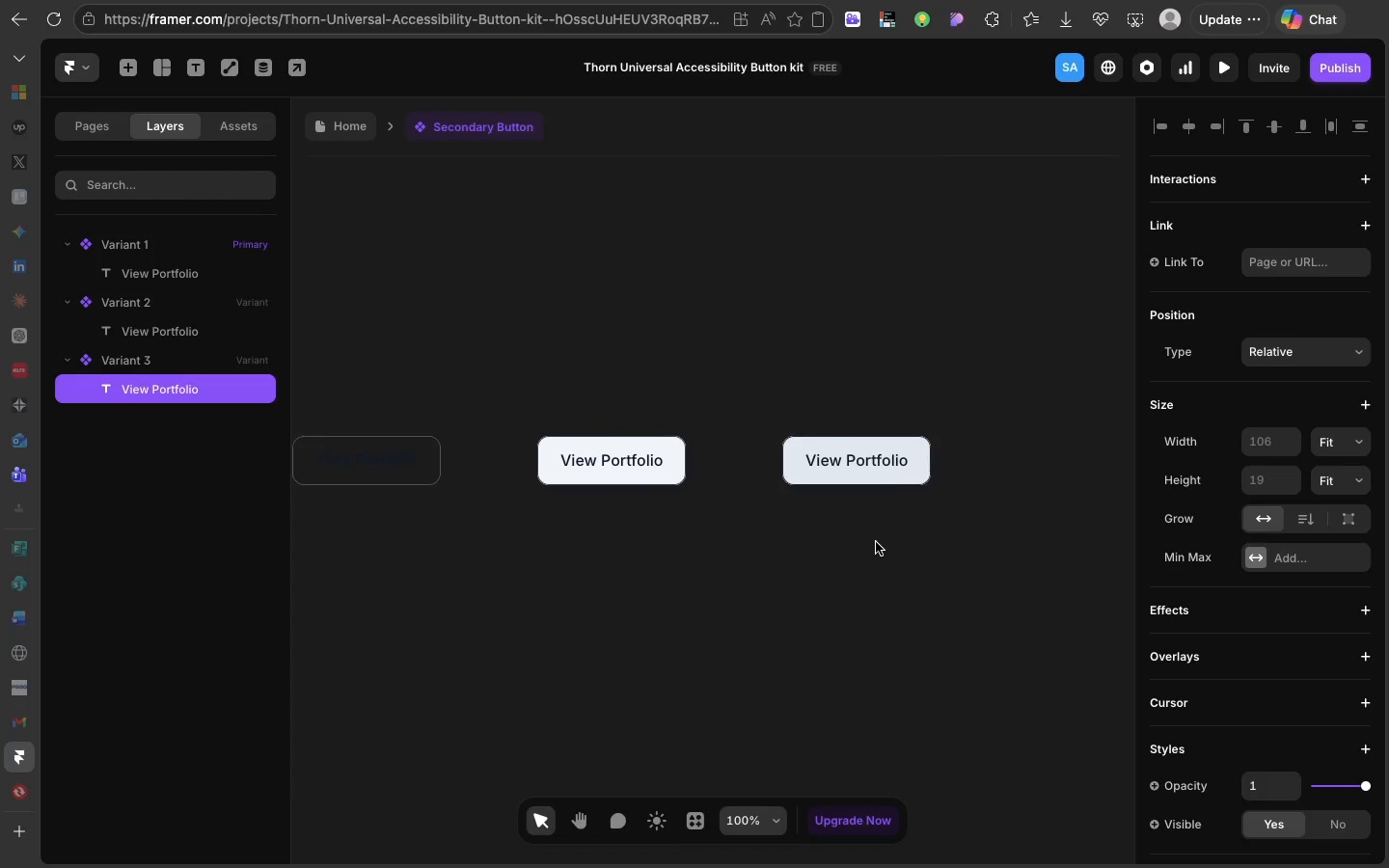 
scroll: coordinate [876, 542], scroll_direction: up, amount: 12.0
 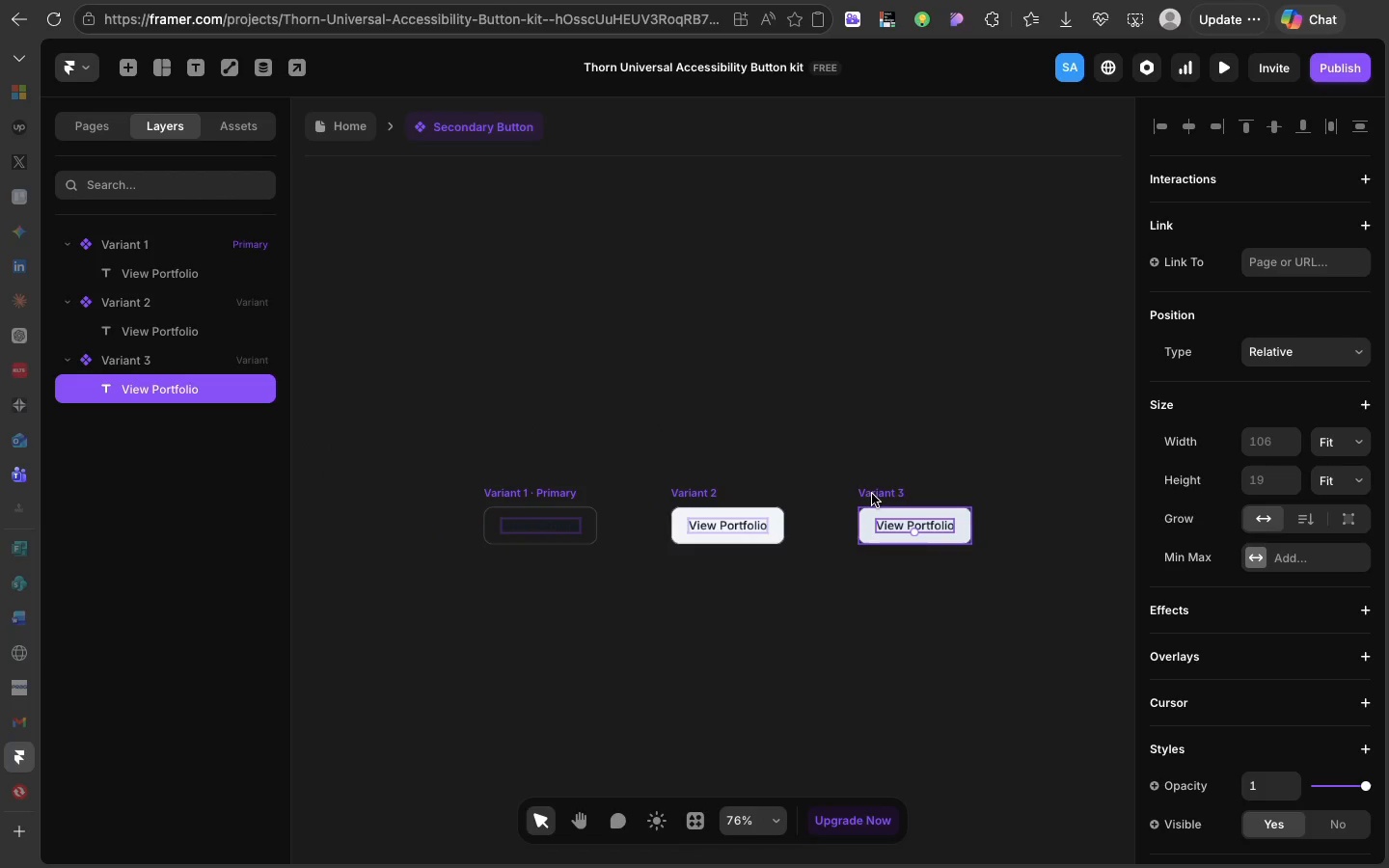 
left_click([872, 494])
 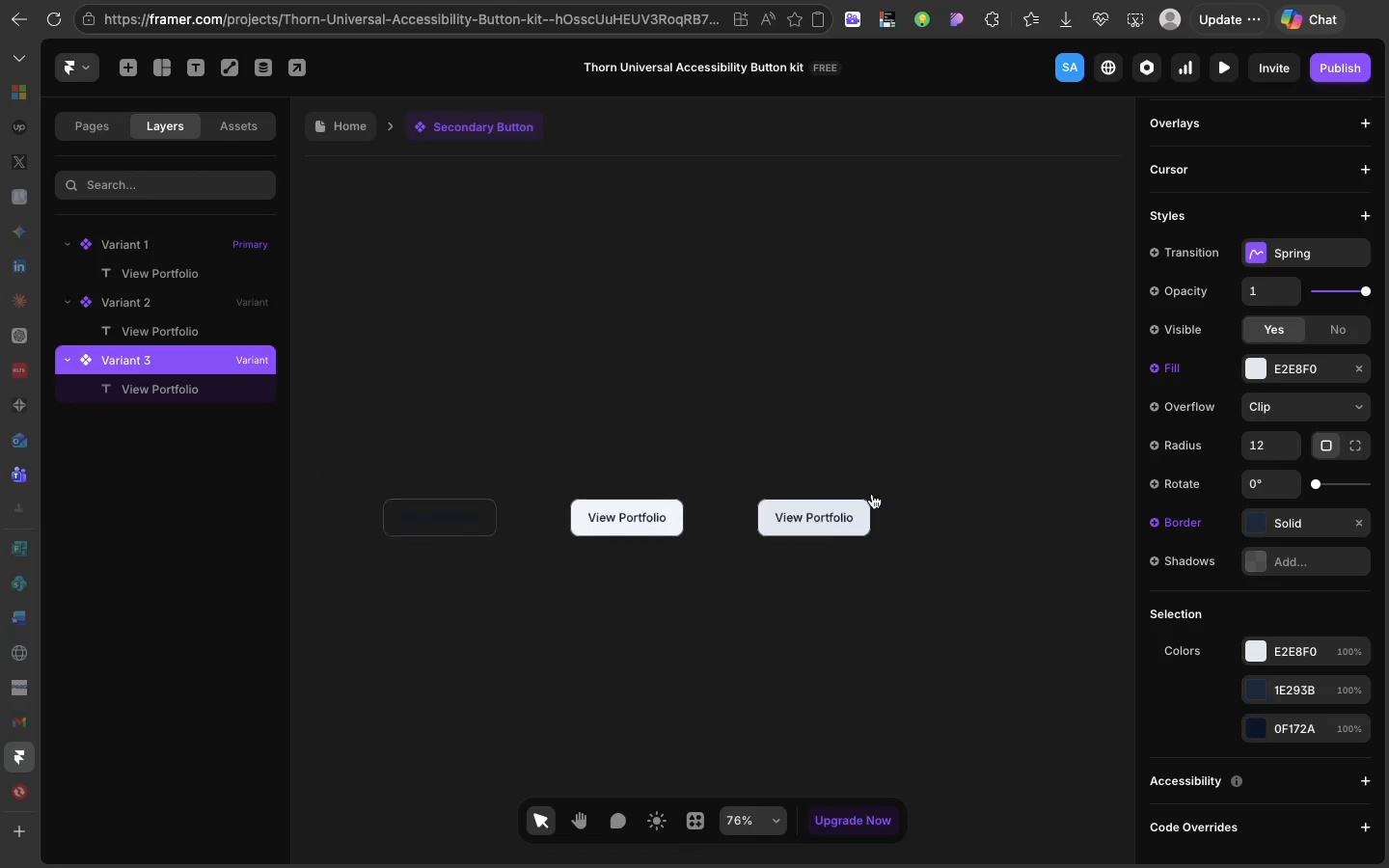 
scroll: coordinate [872, 494], scroll_direction: down, amount: 14.0
 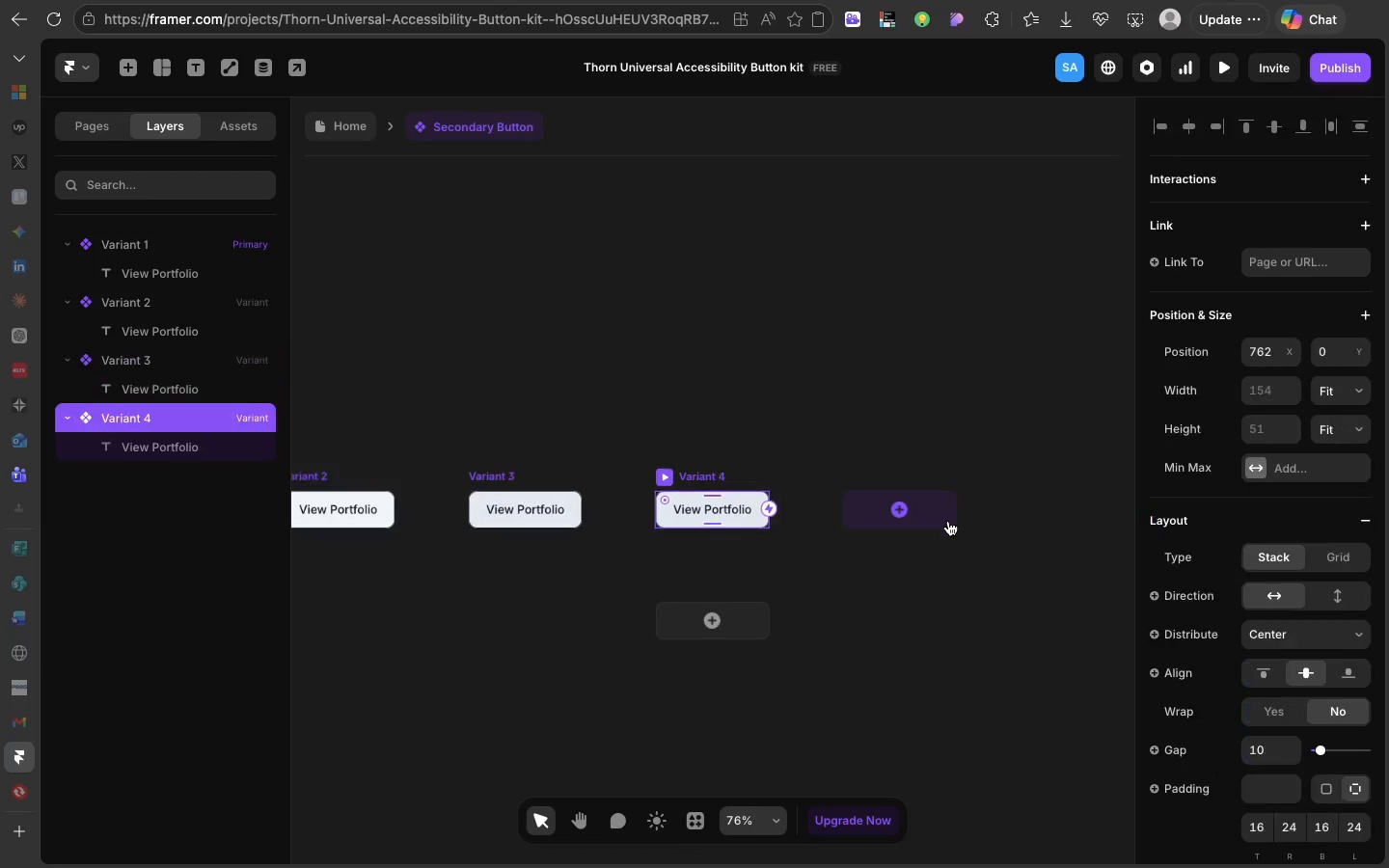 
left_click([948, 521])
 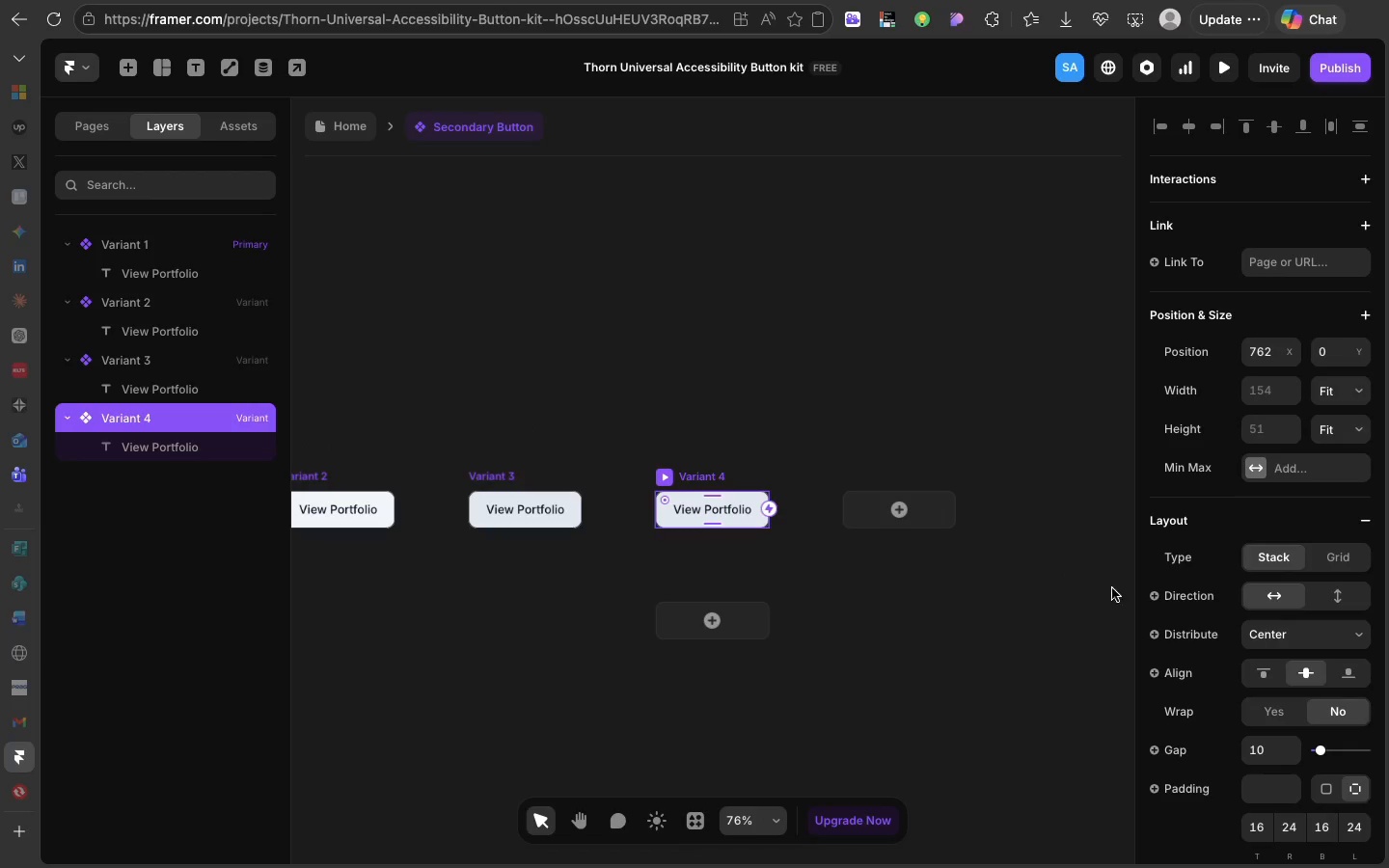 
scroll: coordinate [1270, 756], scroll_direction: down, amount: 43.0
 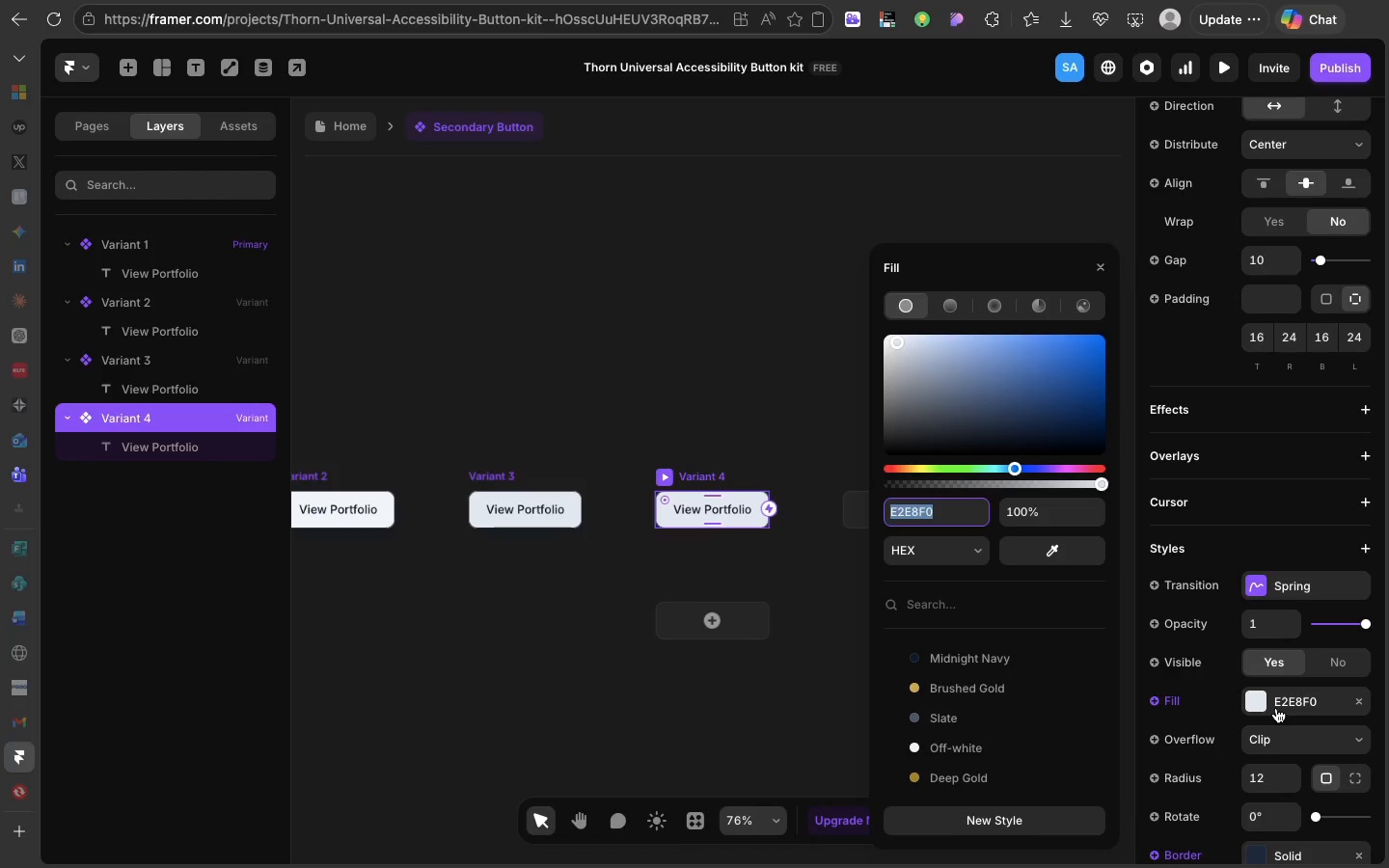 
left_click([1276, 708])
 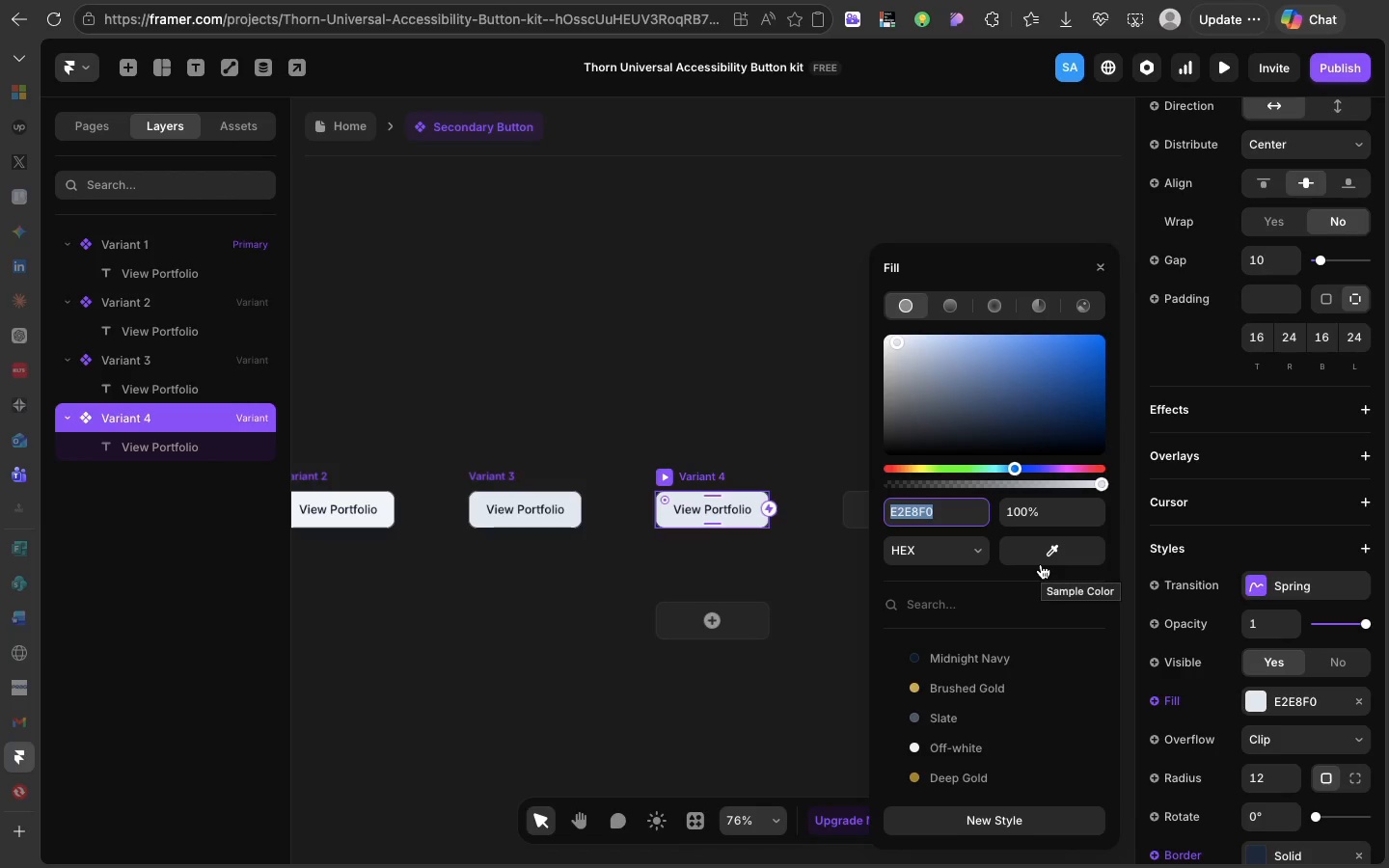 
key(E)
 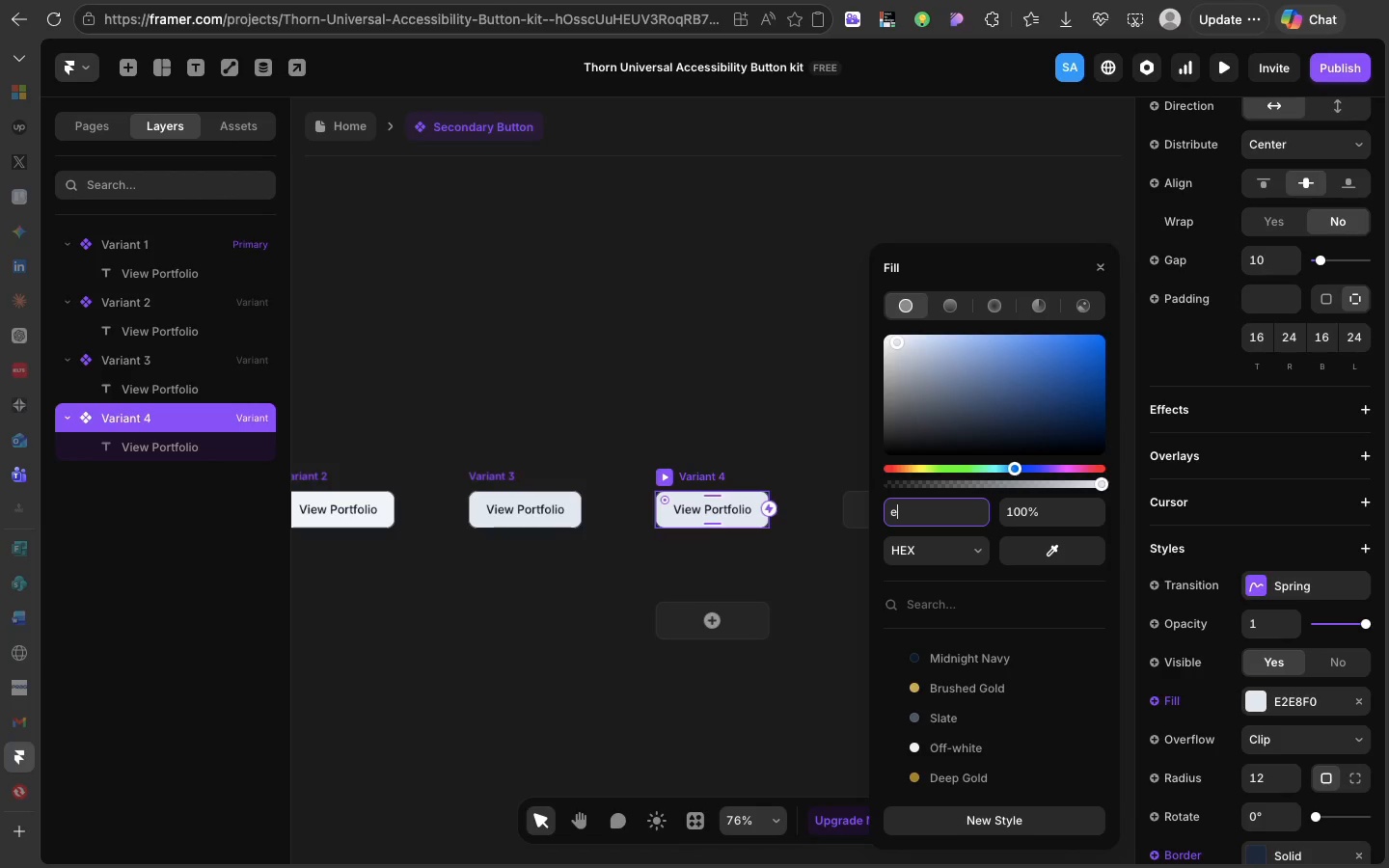 
type(2e)
 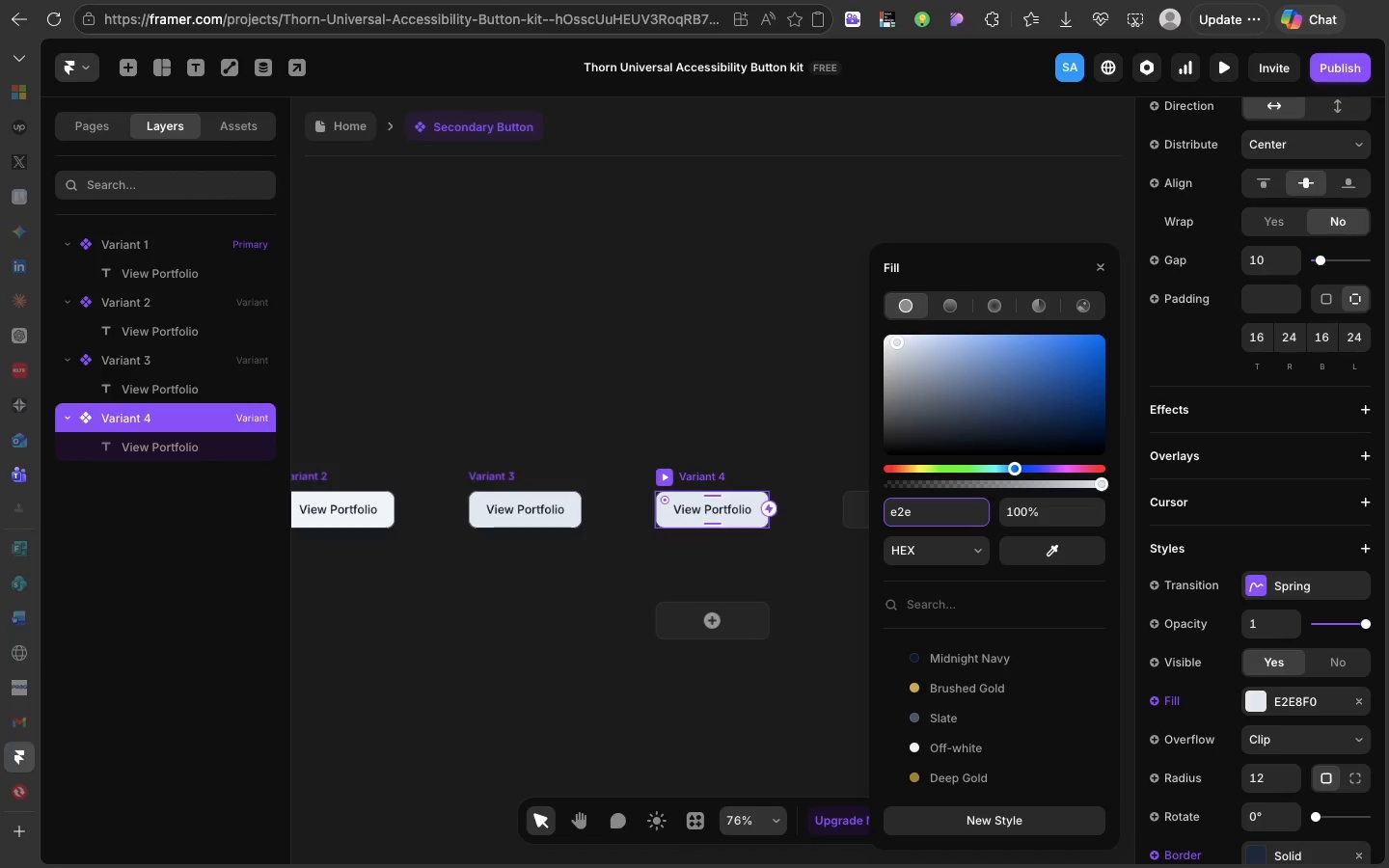 
type(8f0)
 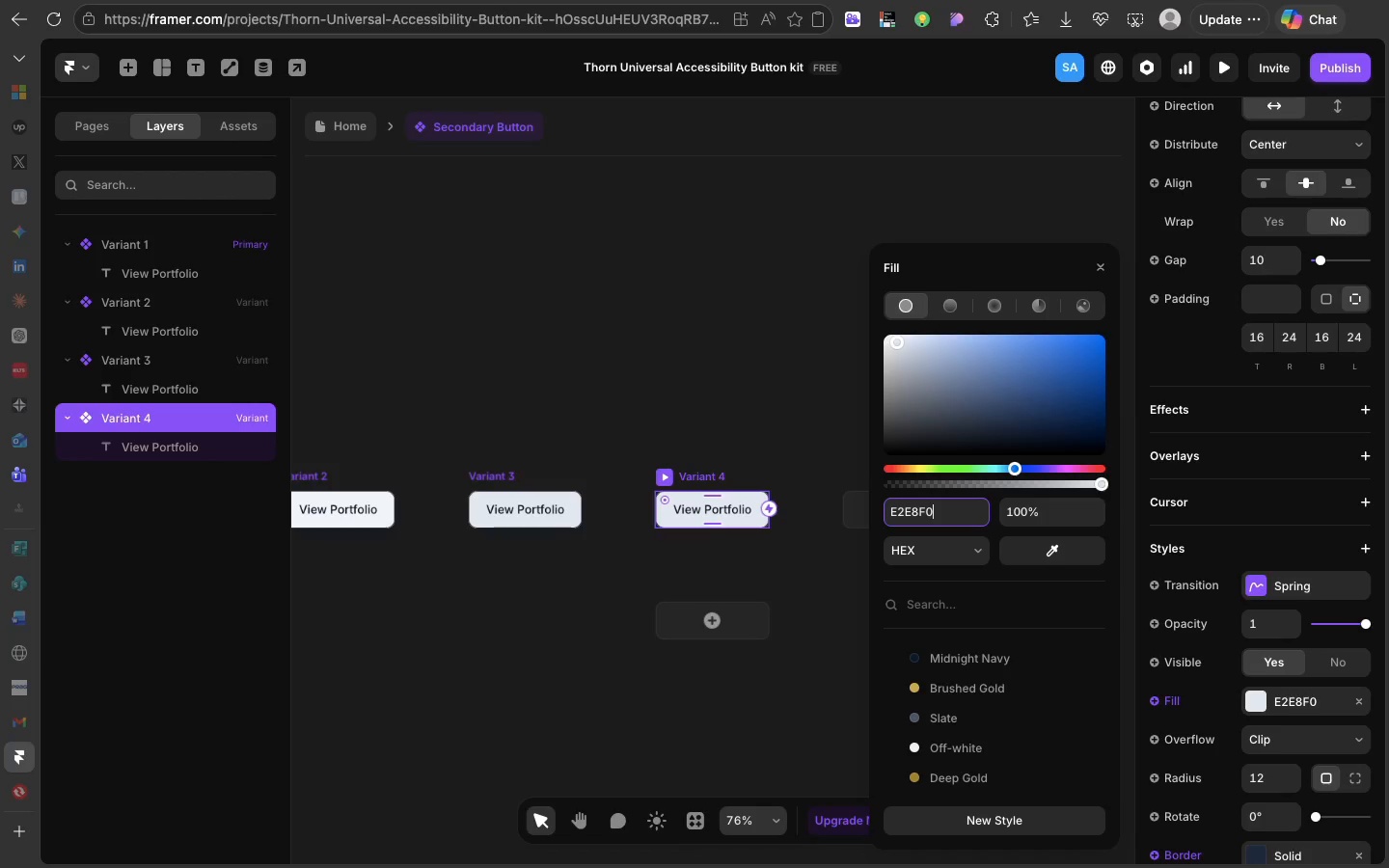 
key(Enter)
 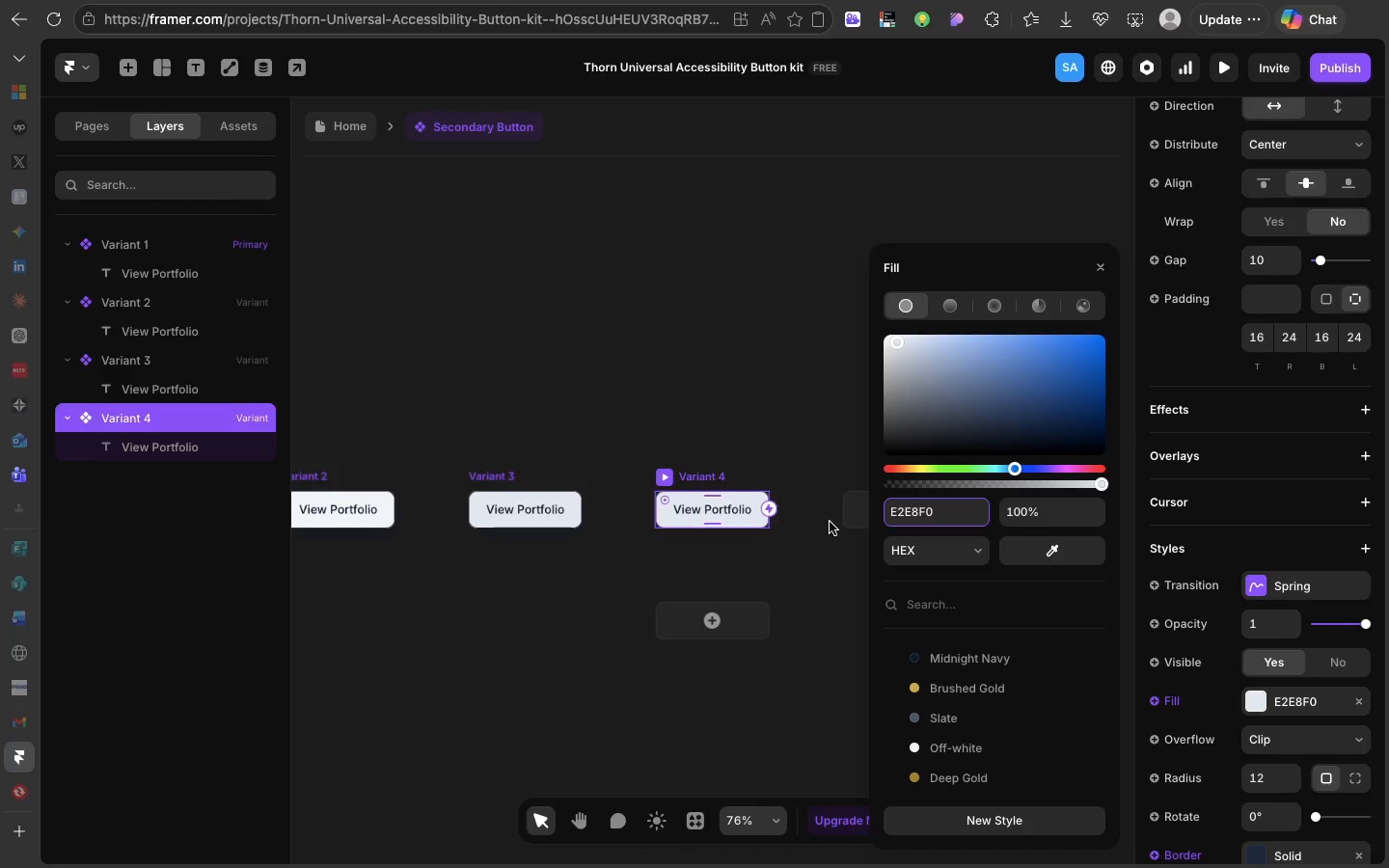 
left_click([830, 522])
 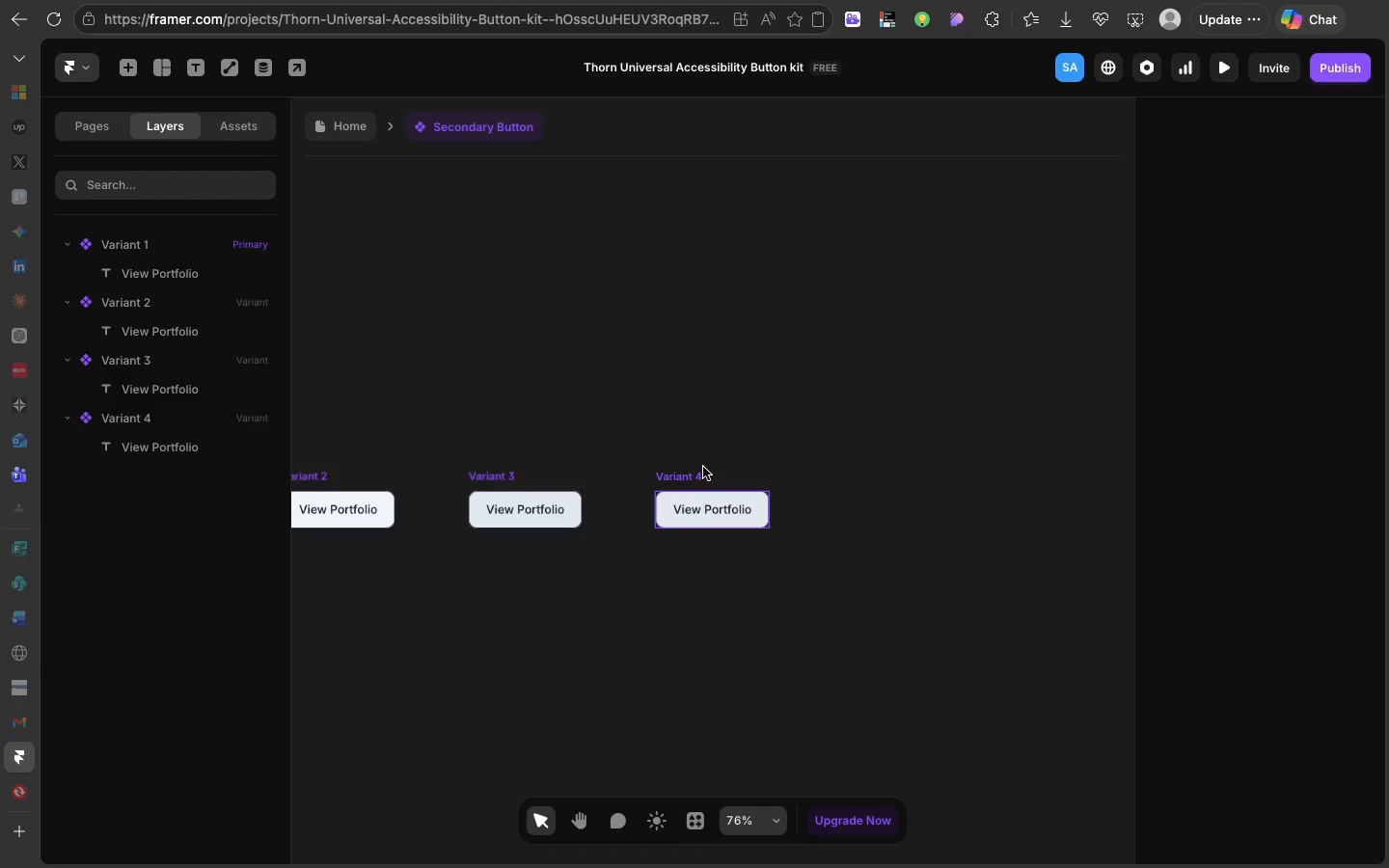 
left_click([703, 467])
 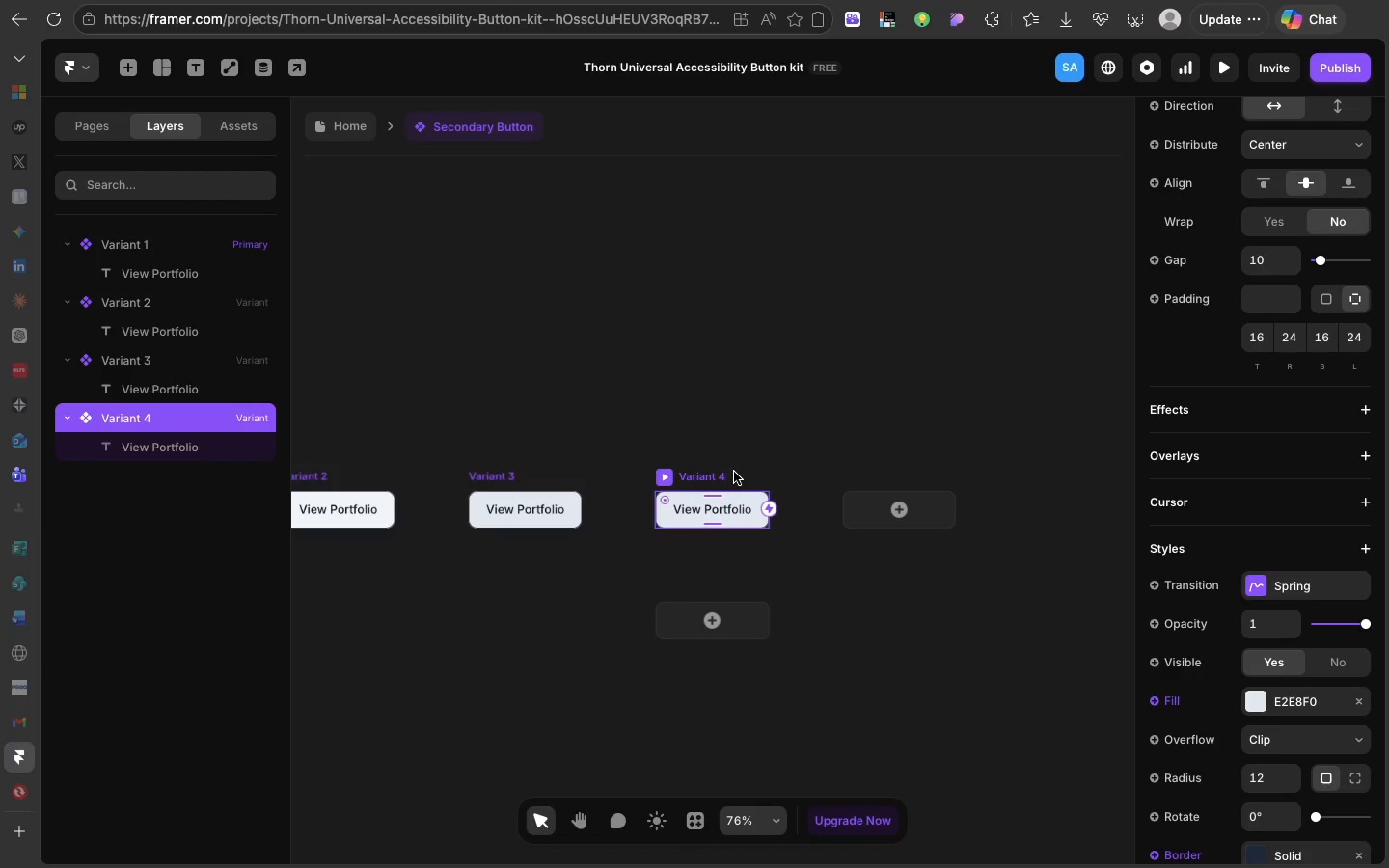 
scroll: coordinate [462, 496], scroll_direction: up, amount: 5.0
 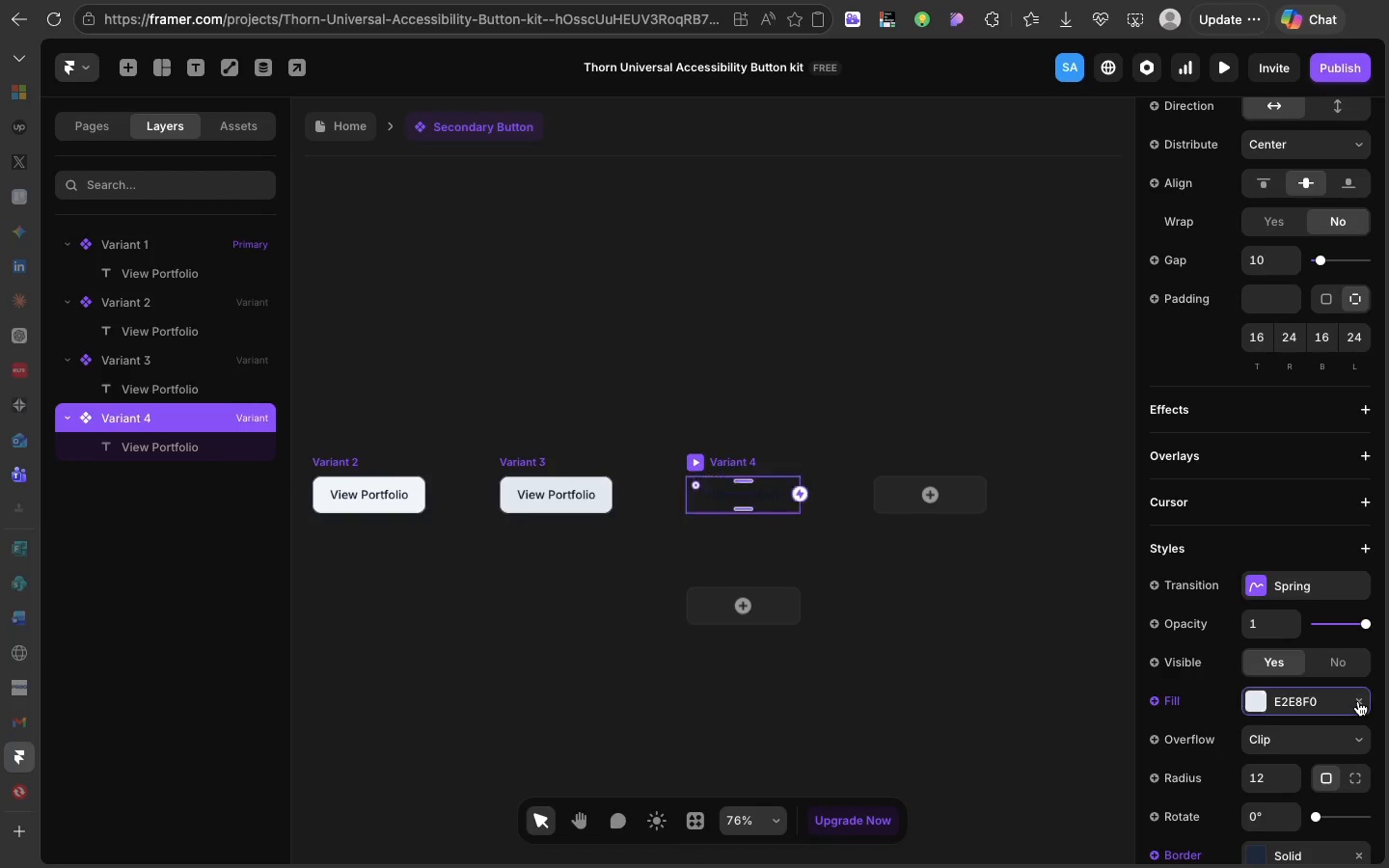 
left_click([1358, 701])
 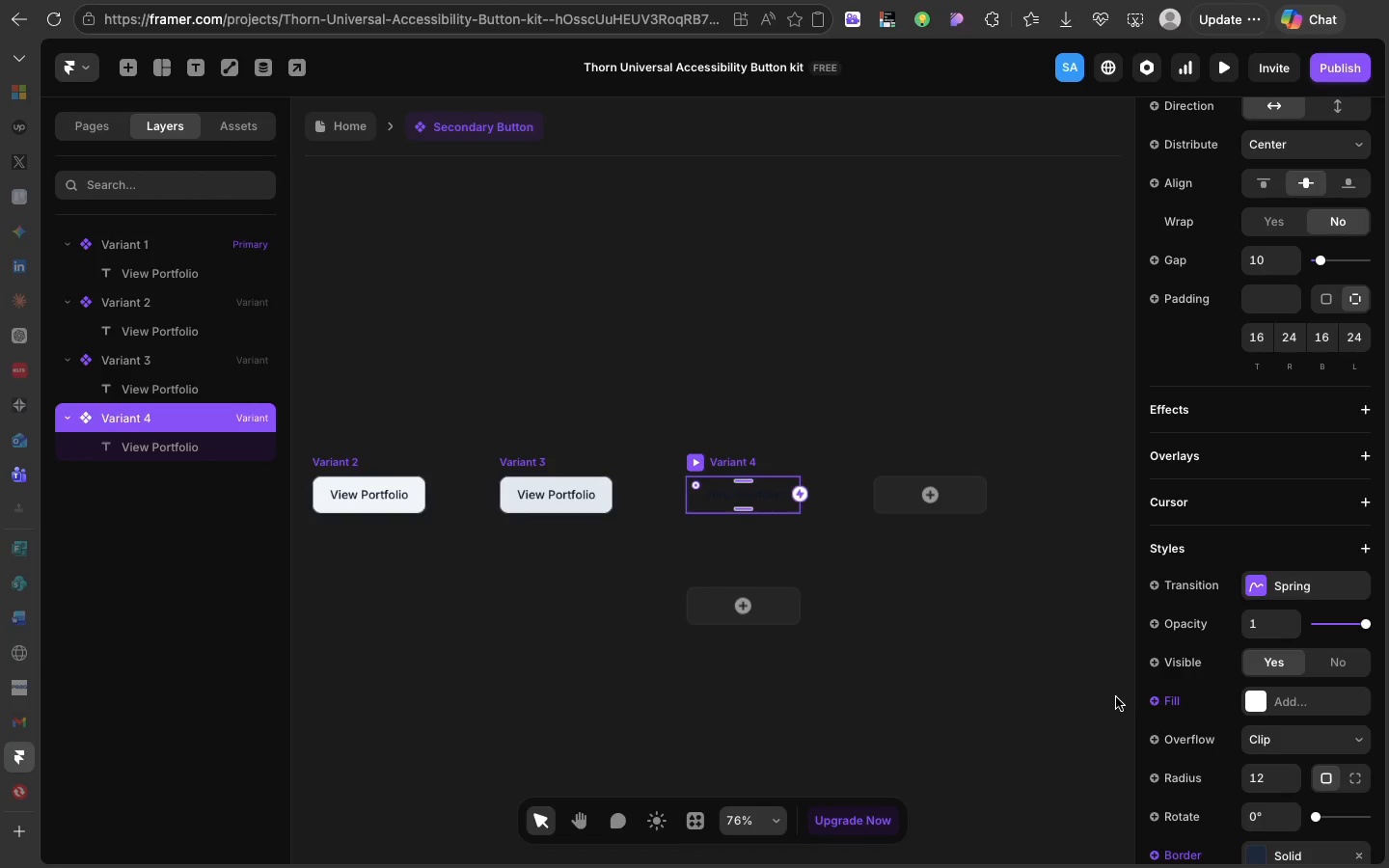 
scroll: coordinate [1261, 712], scroll_direction: down, amount: 15.0
 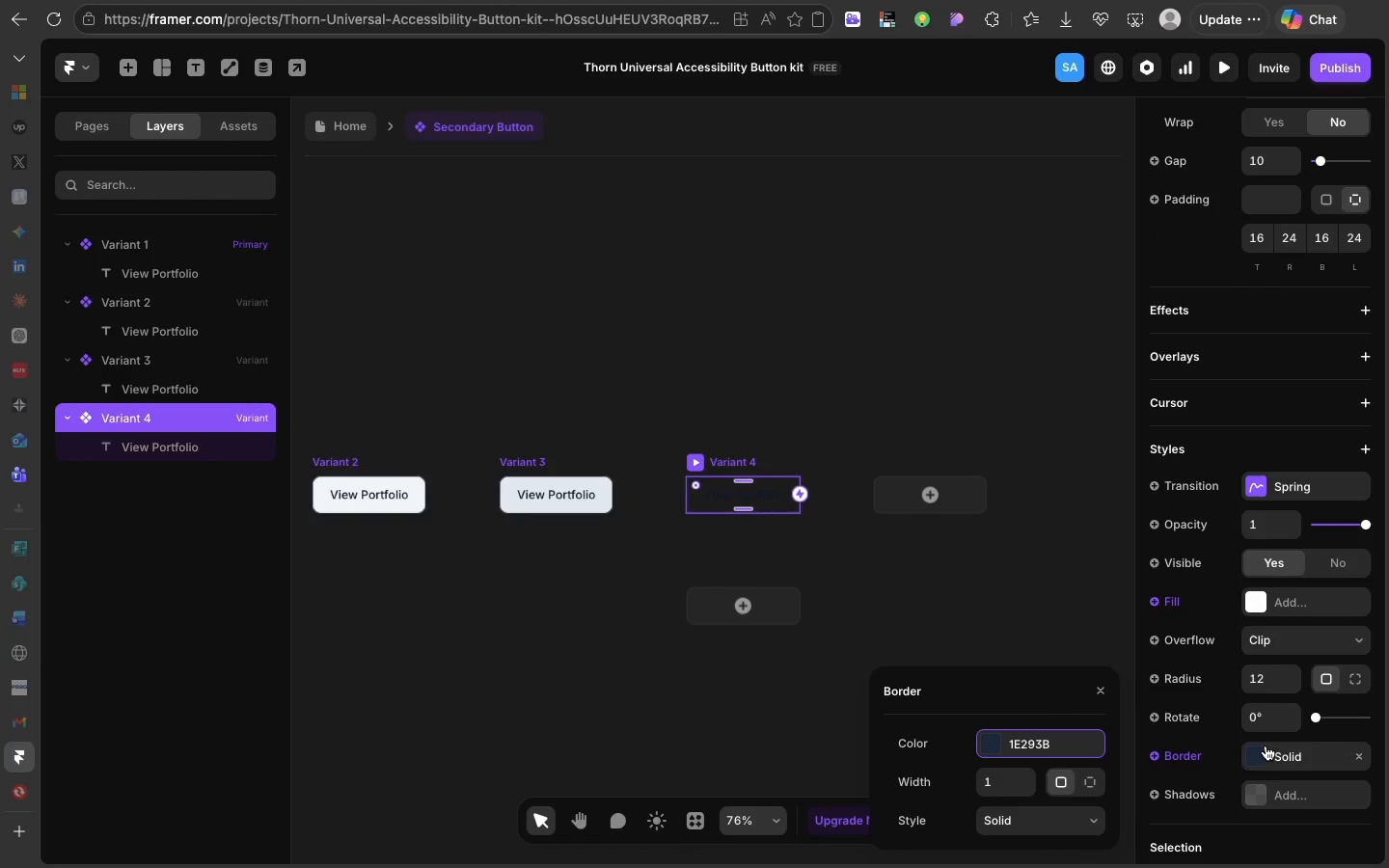 
left_click([1266, 746])
 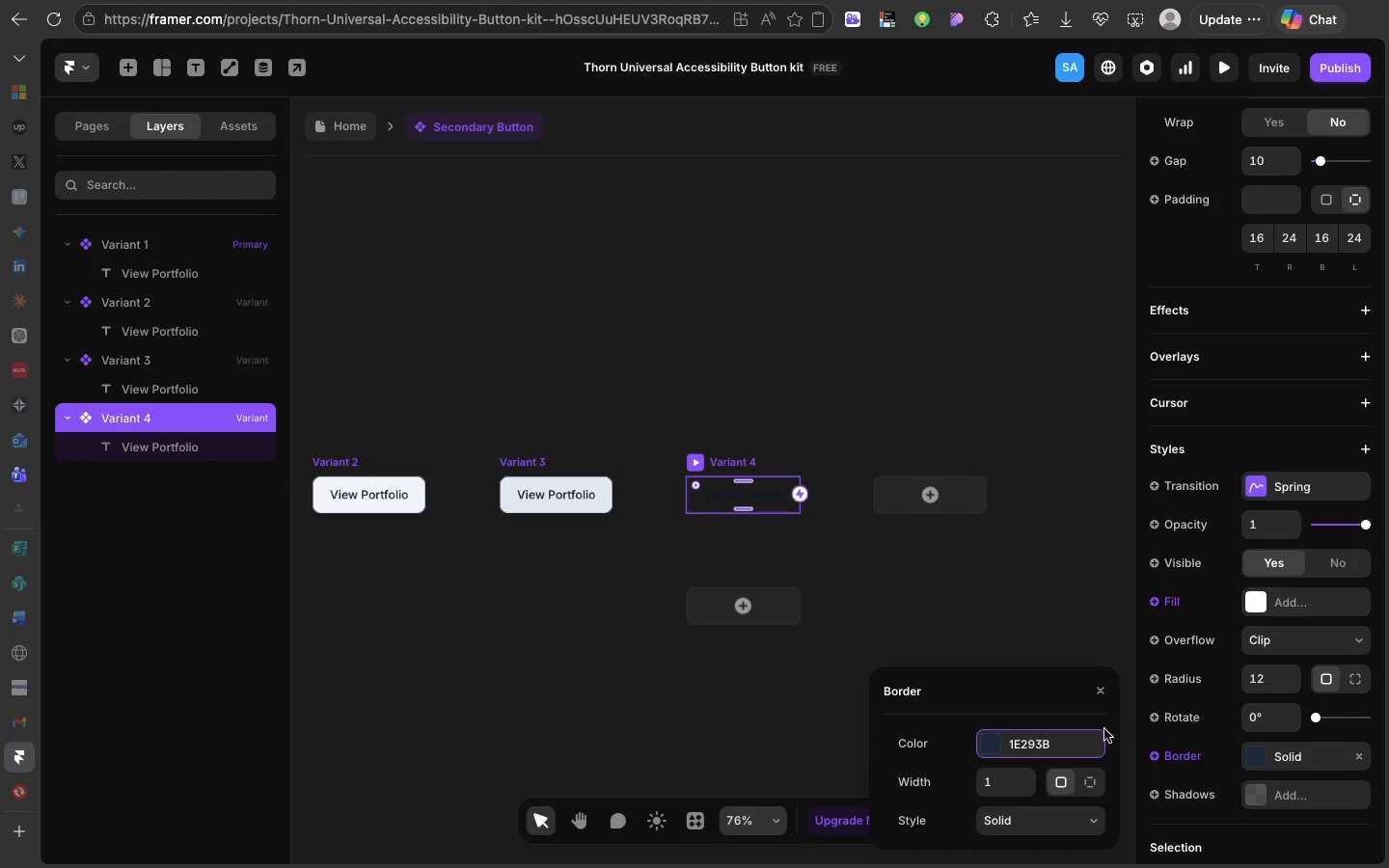 
left_click([1085, 732])
 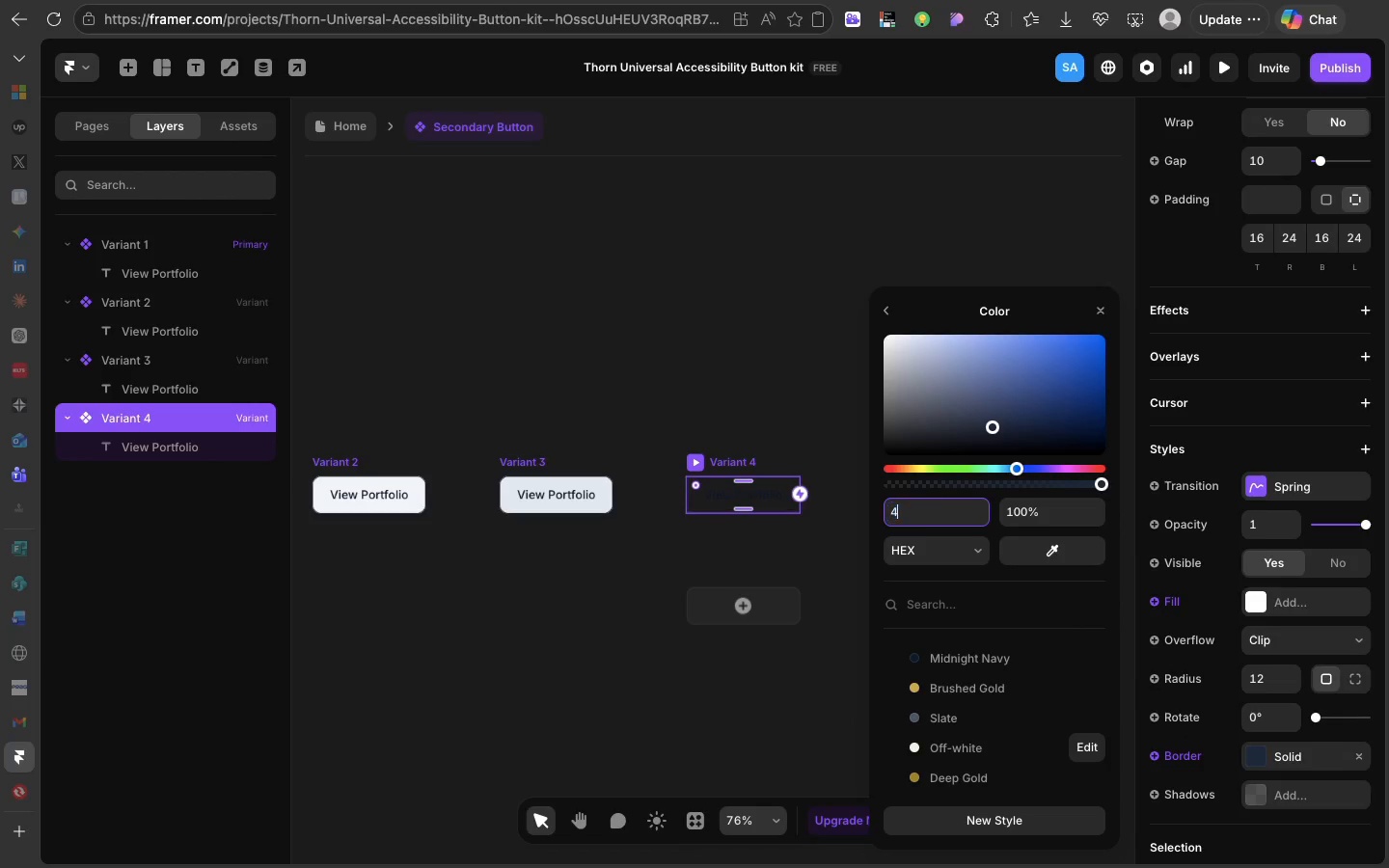 
type(475569)
 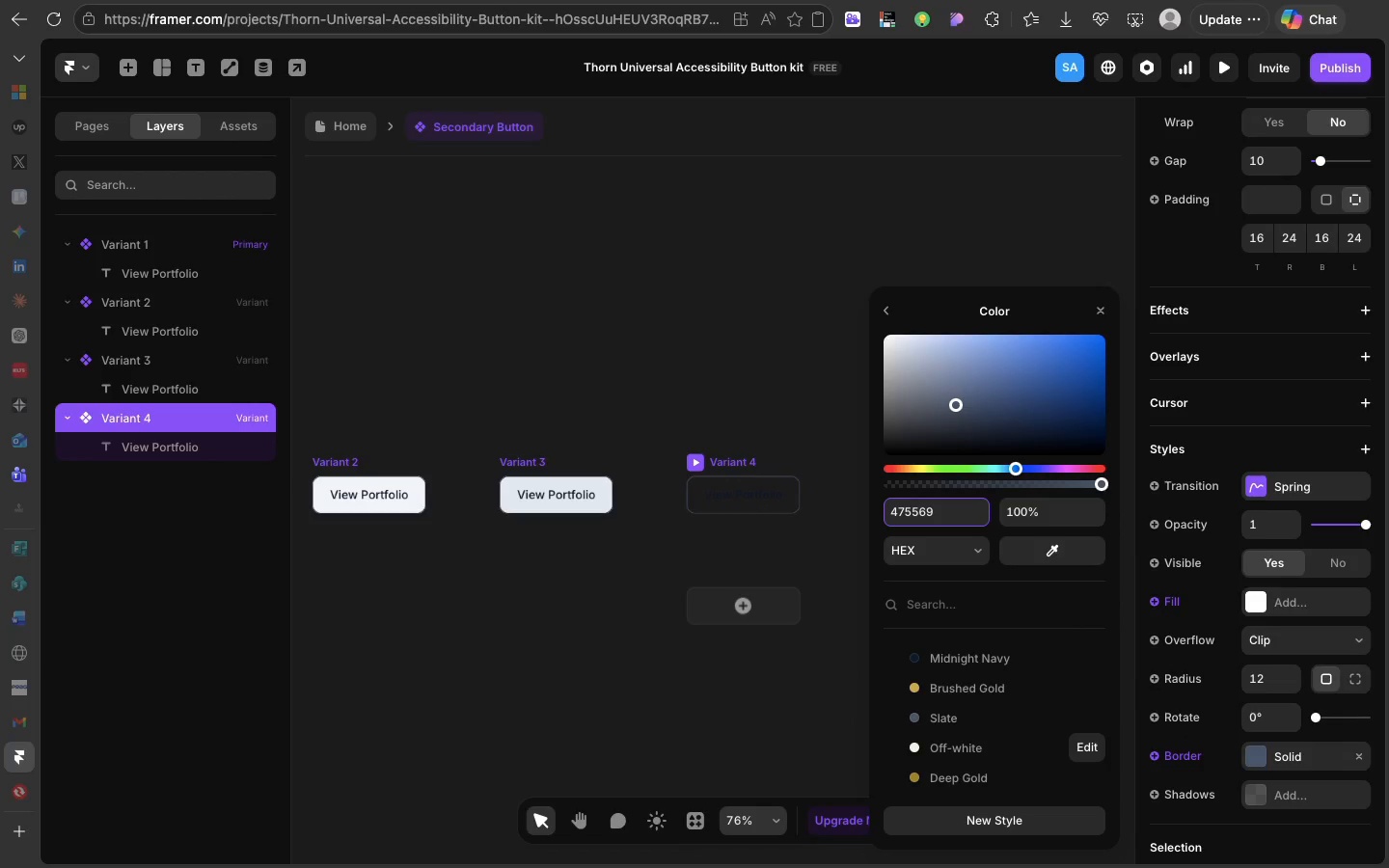 
key(Enter)
 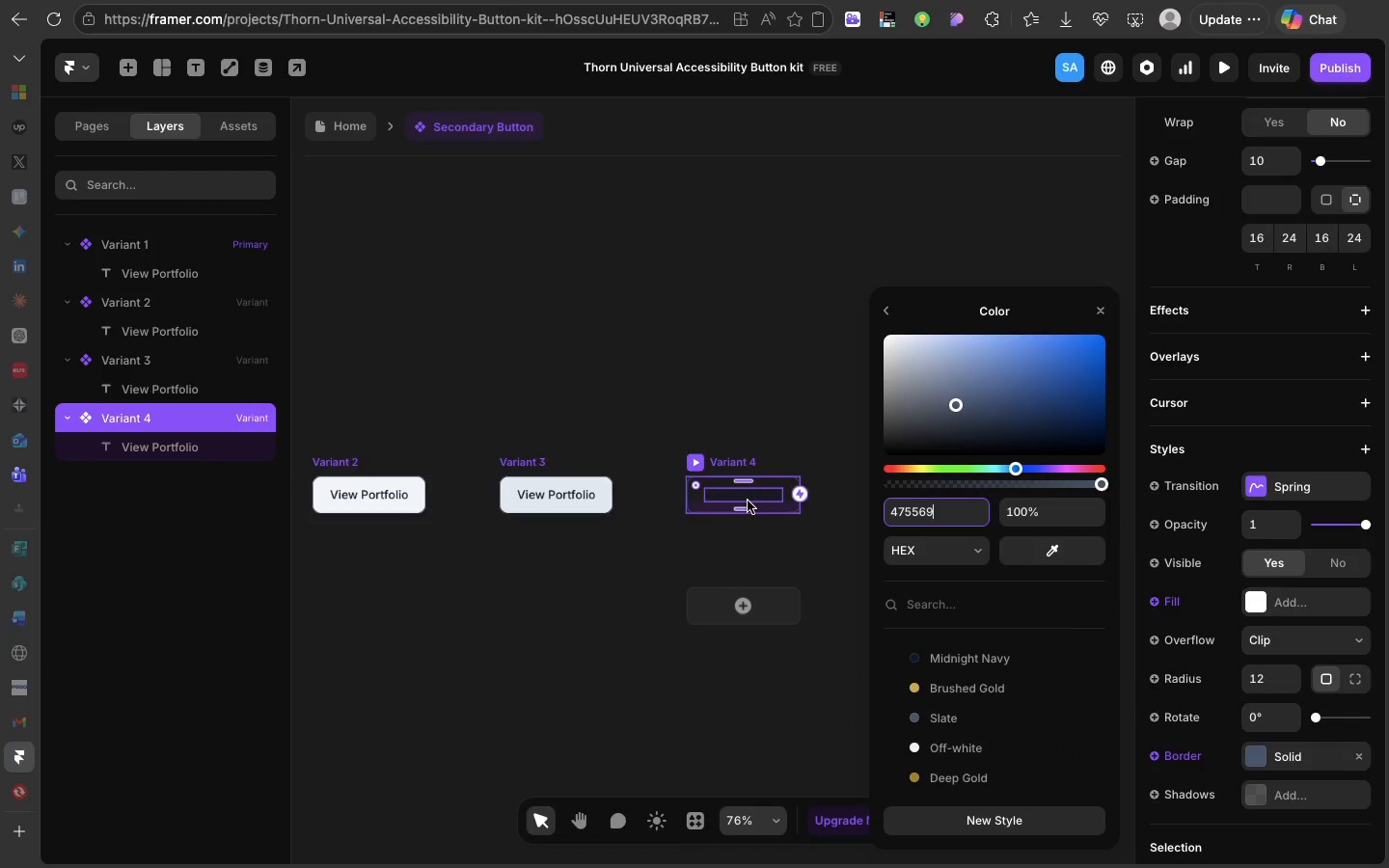 
left_click([748, 501])
 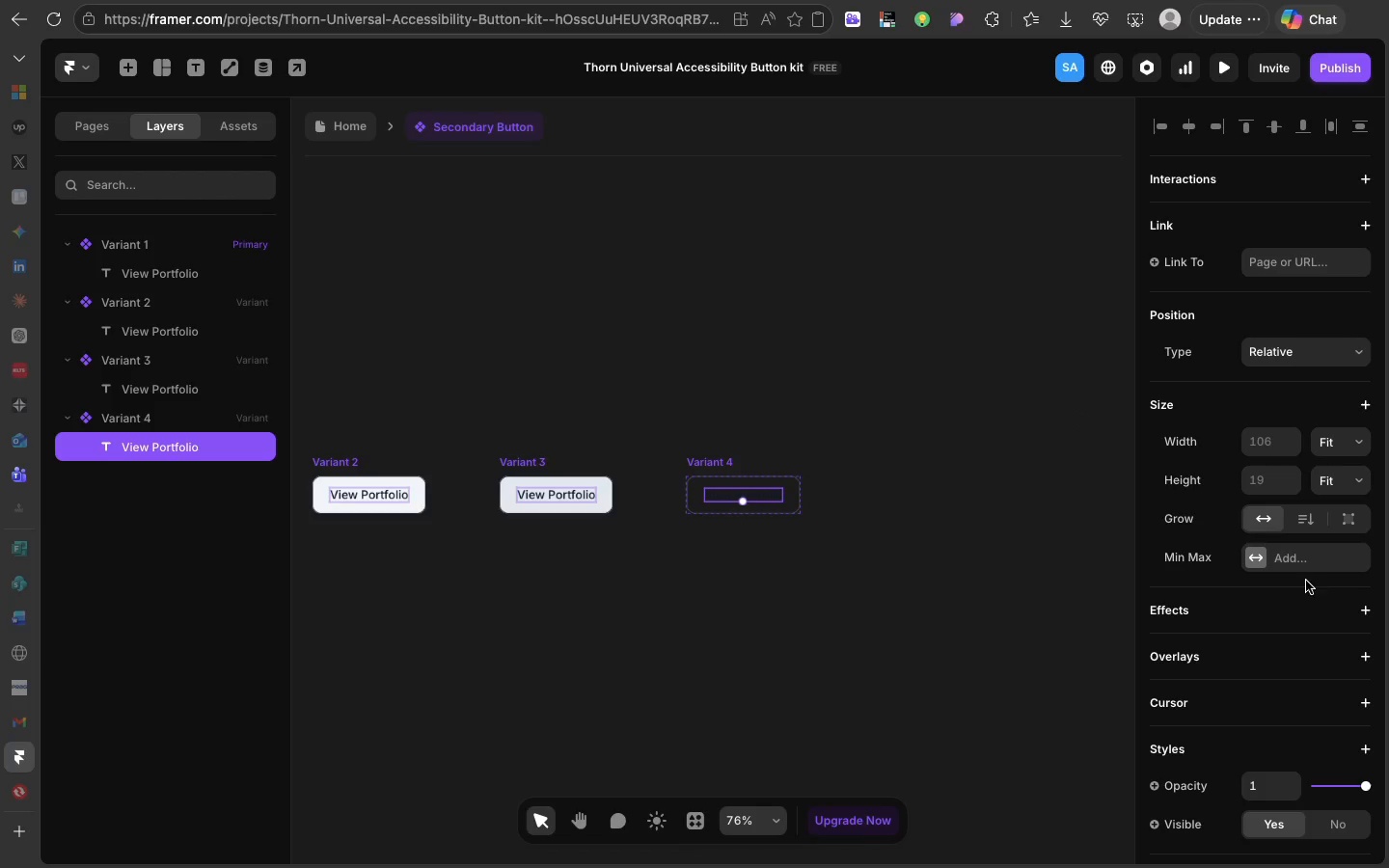 
wait(5.5)
 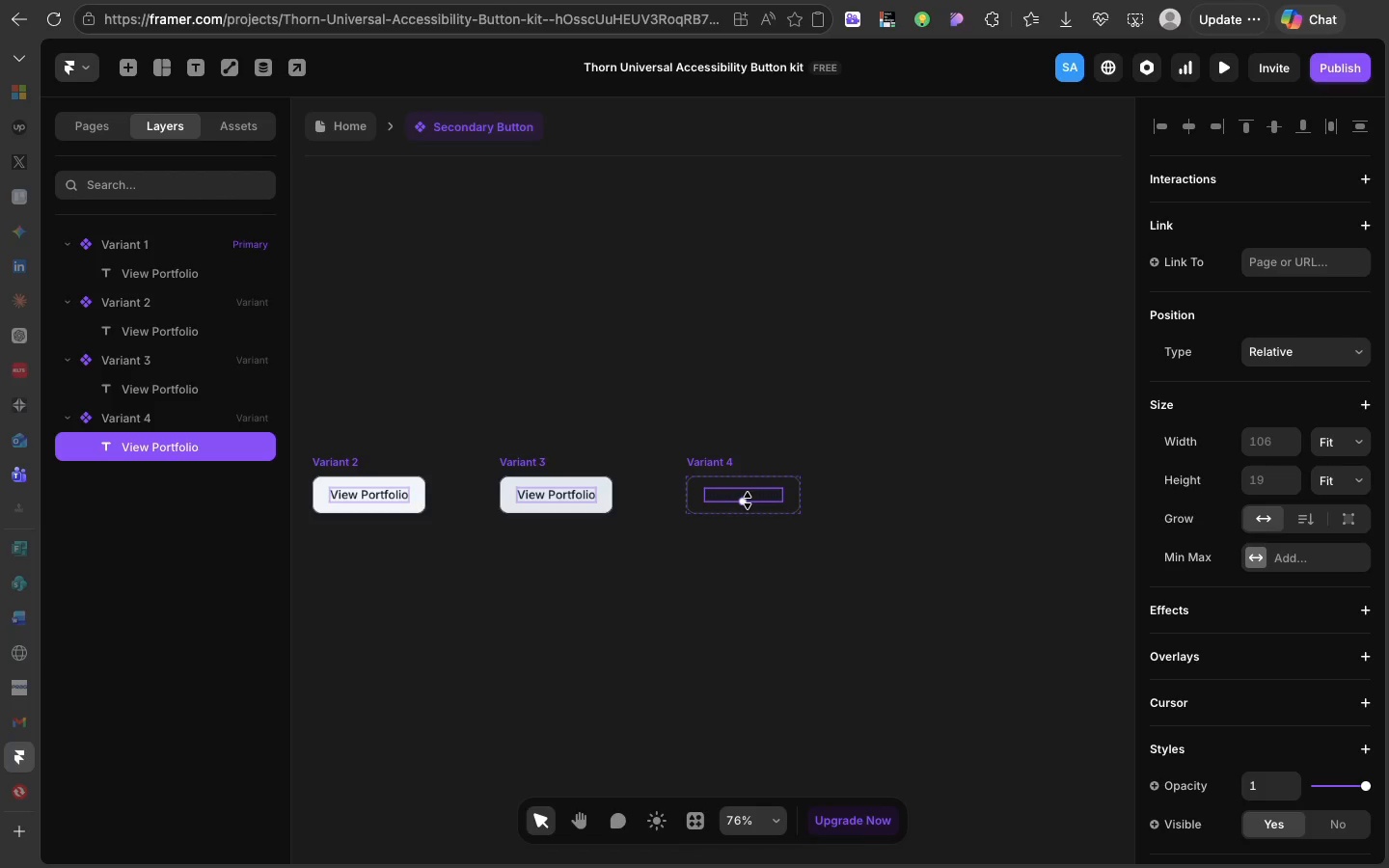 
scroll: coordinate [1237, 746], scroll_direction: down, amount: 53.0
 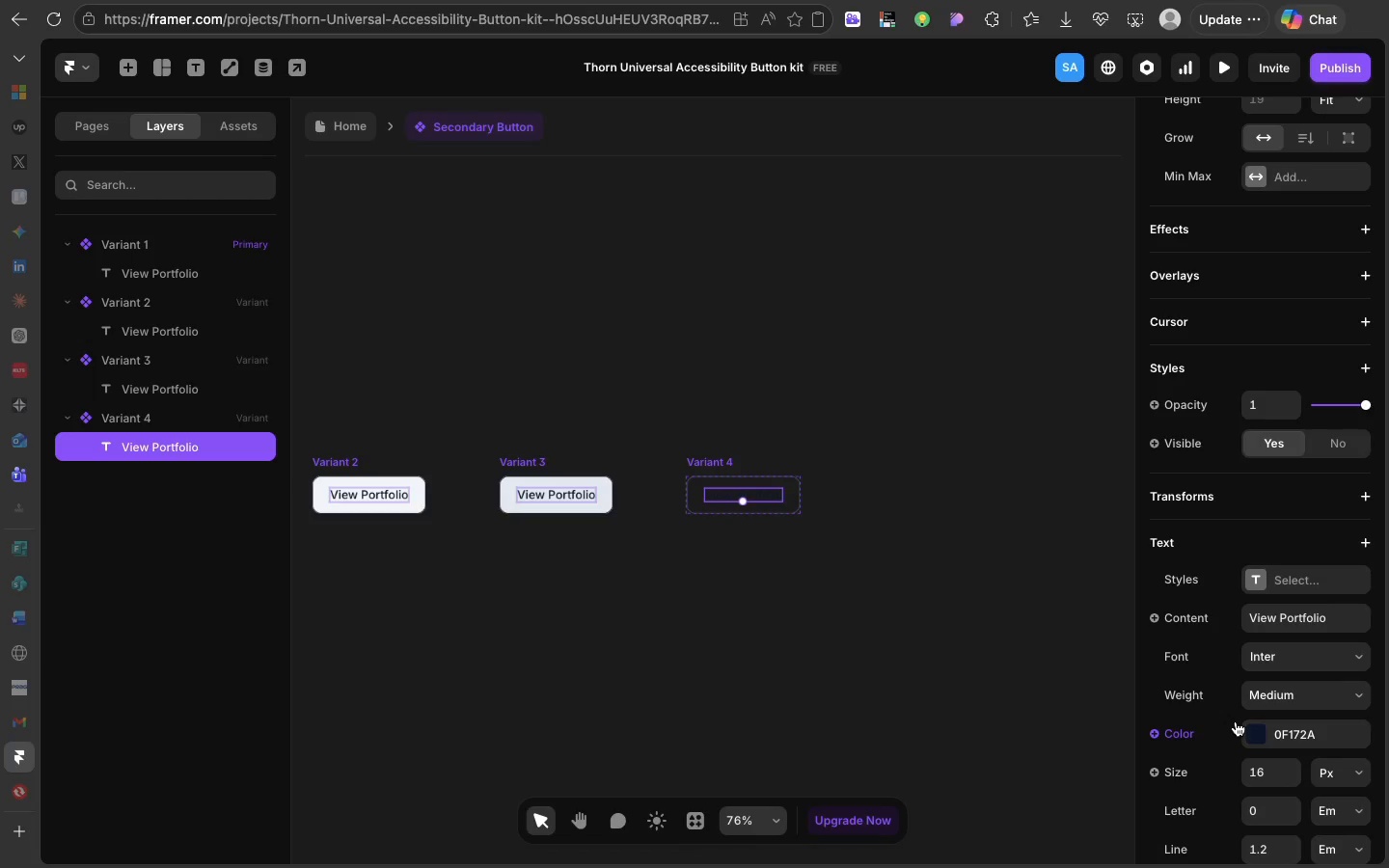 
wait(8.56)
 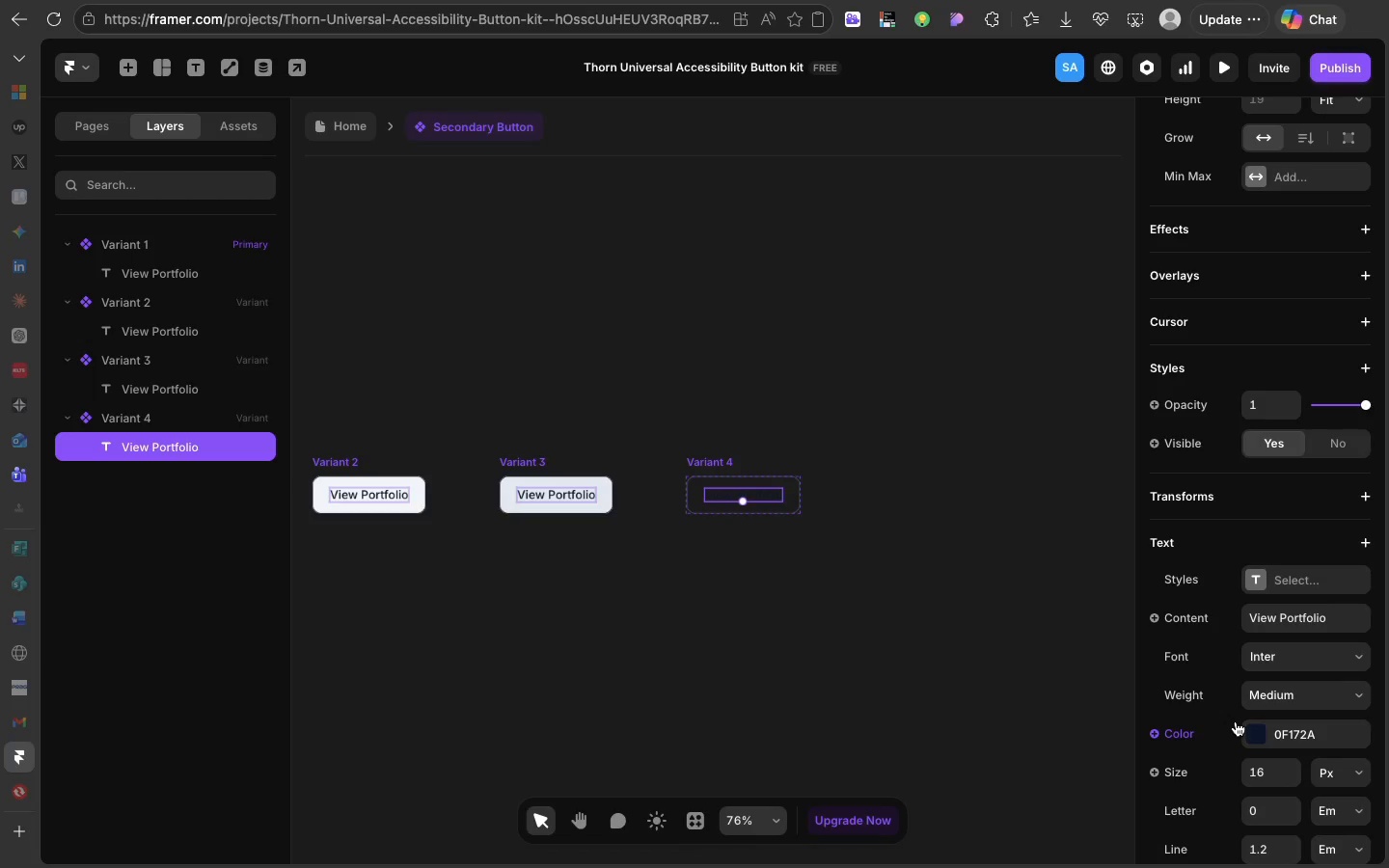 
left_click([1248, 726])
 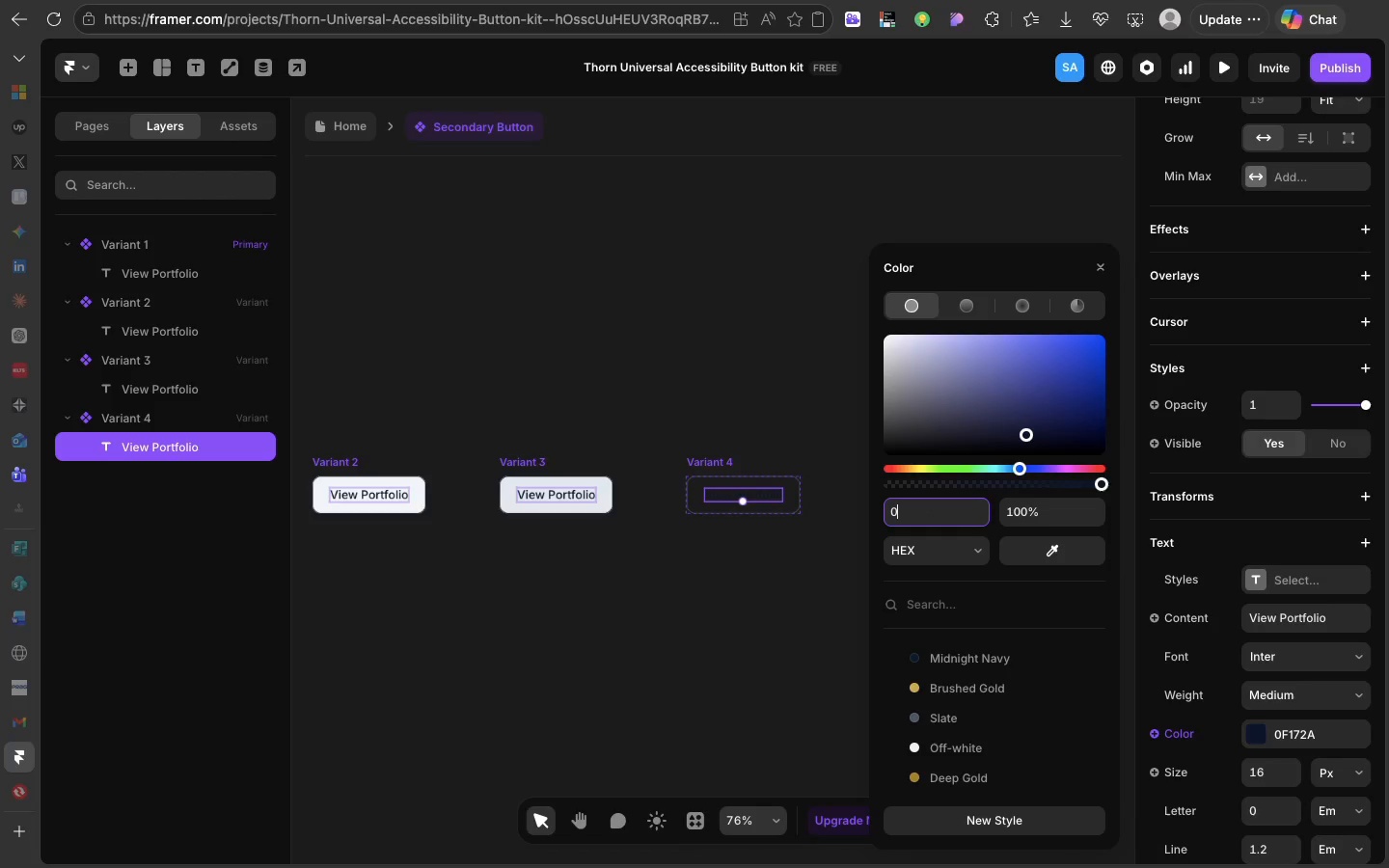 
type(020617)
 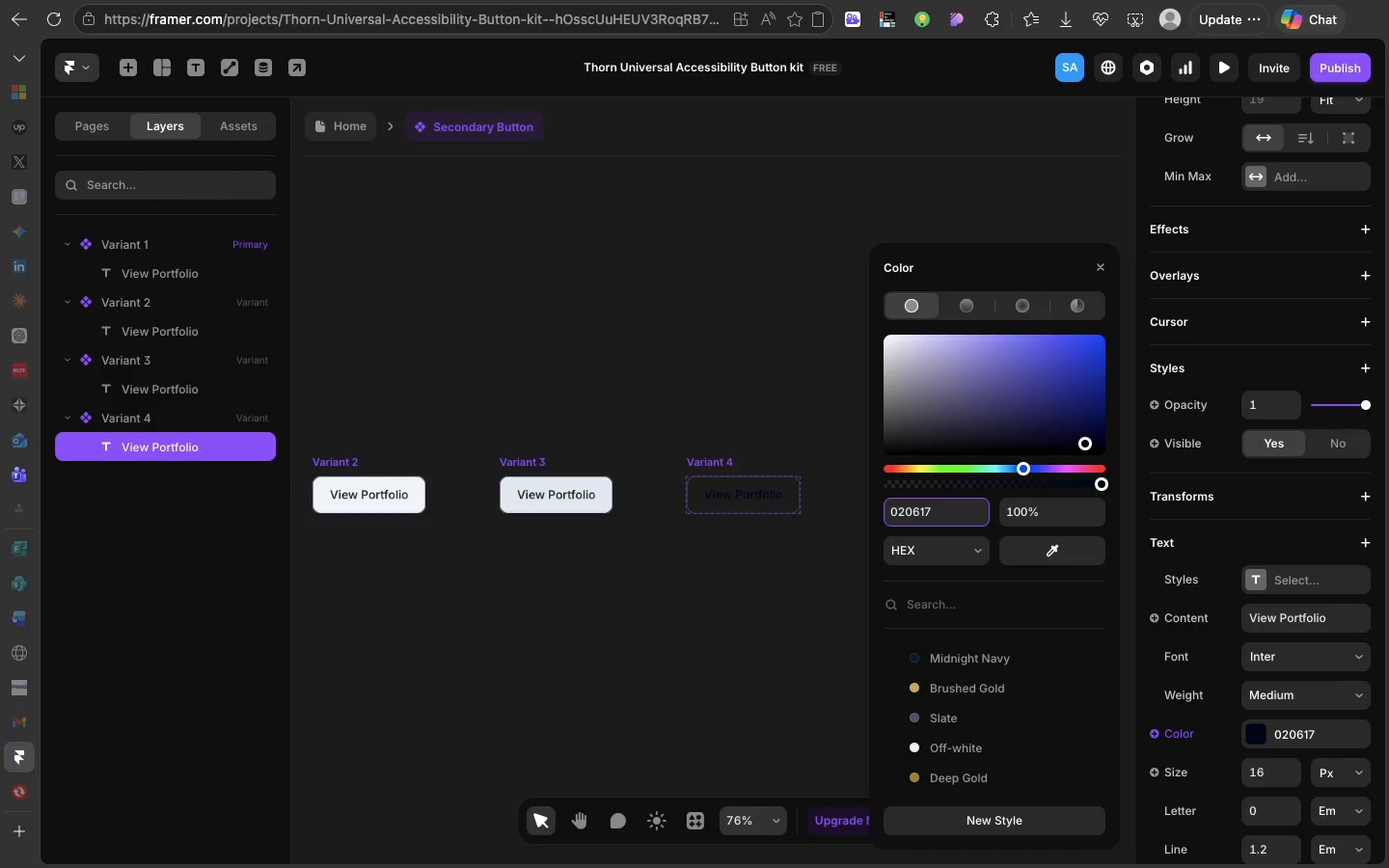 
key(Enter)
 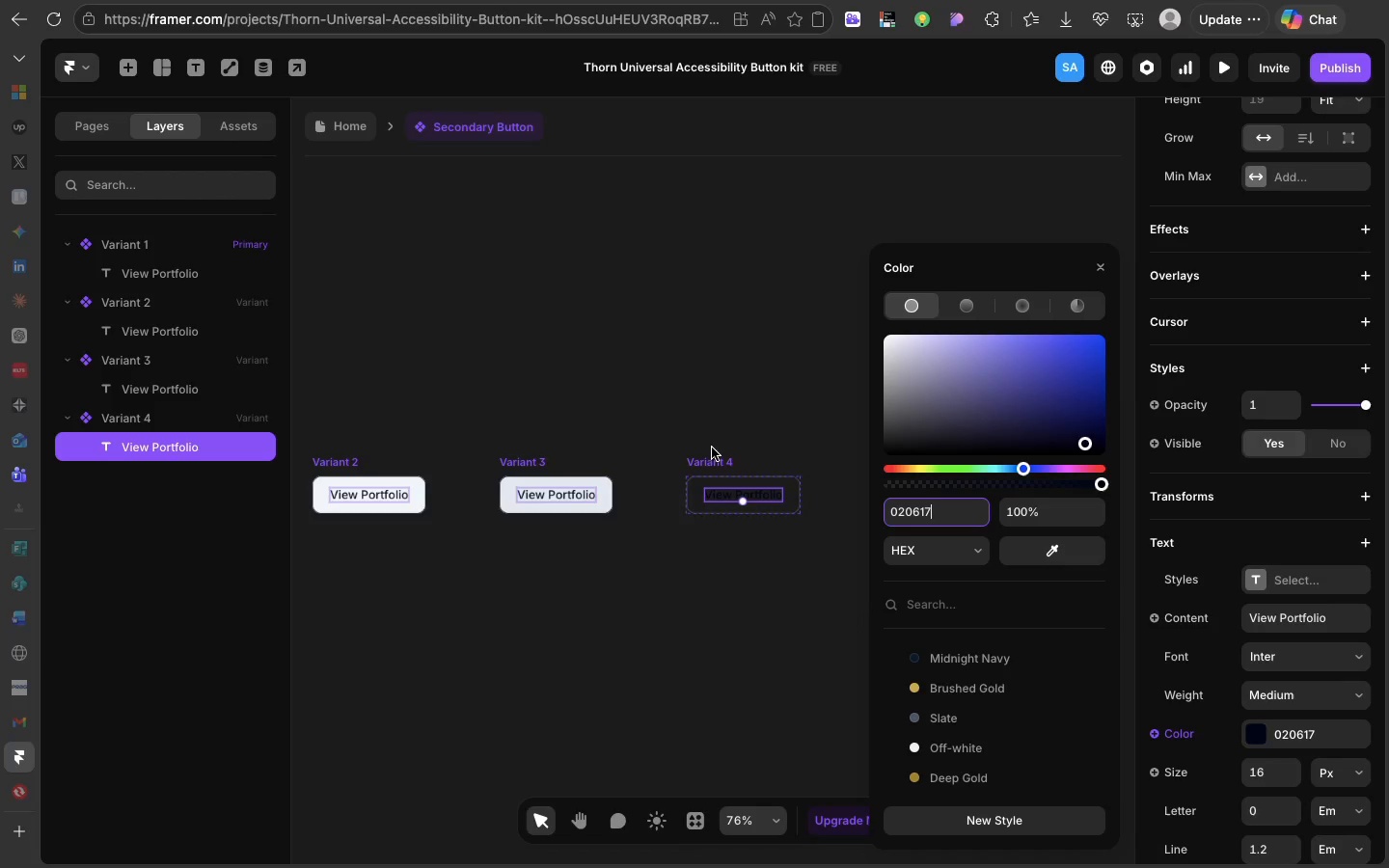 
left_click([714, 461])
 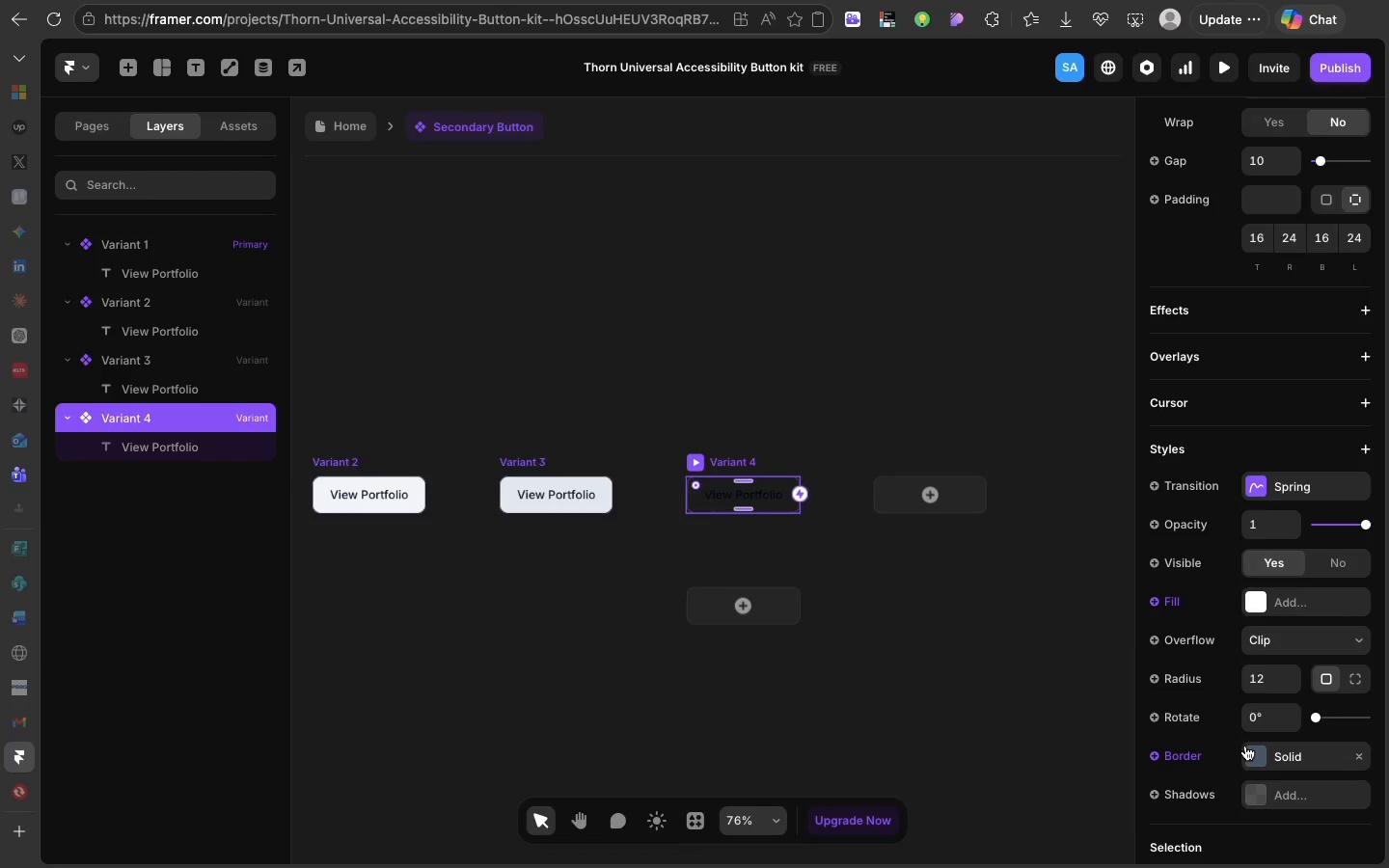 
left_click([1245, 746])
 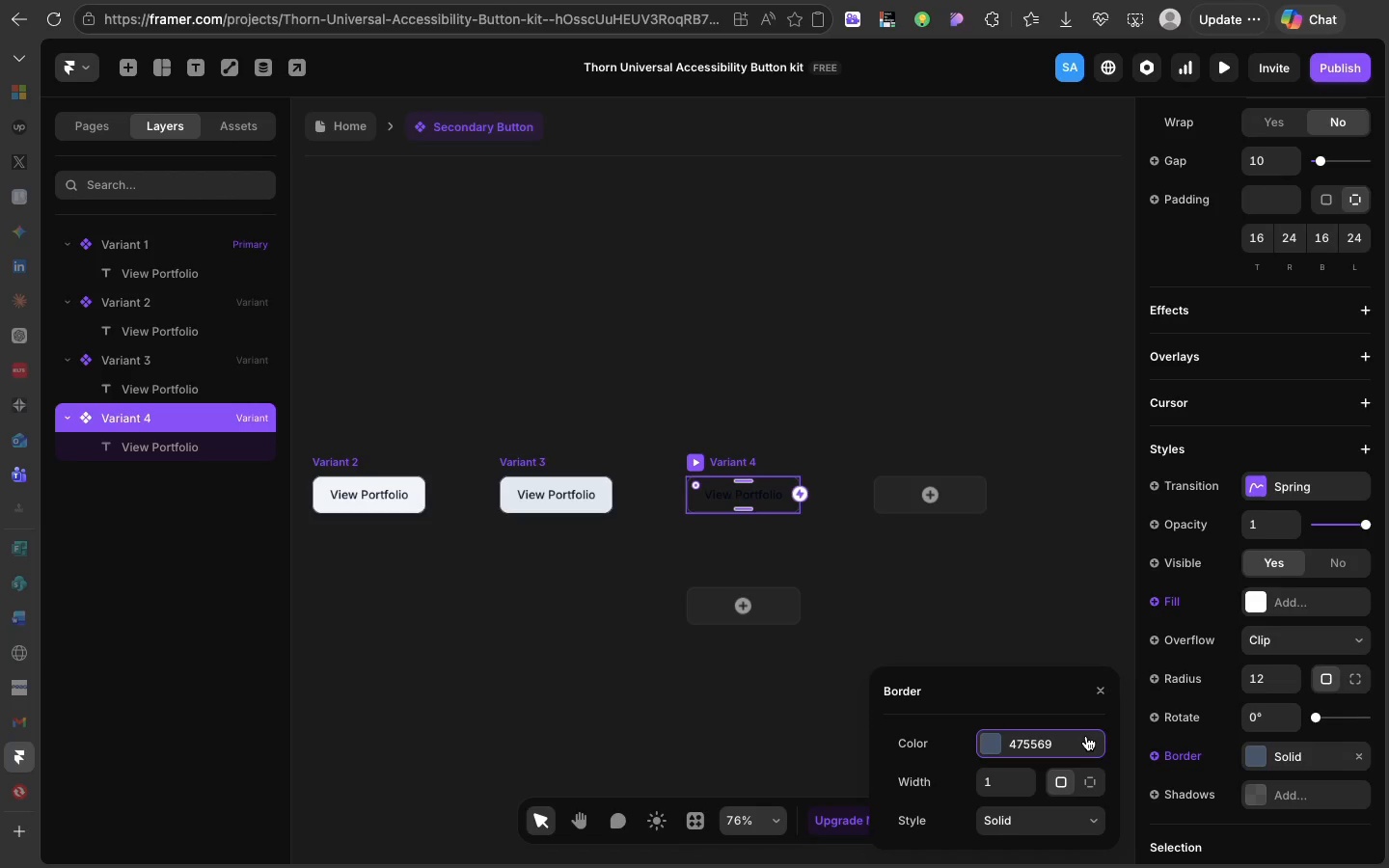 
wait(12.55)
 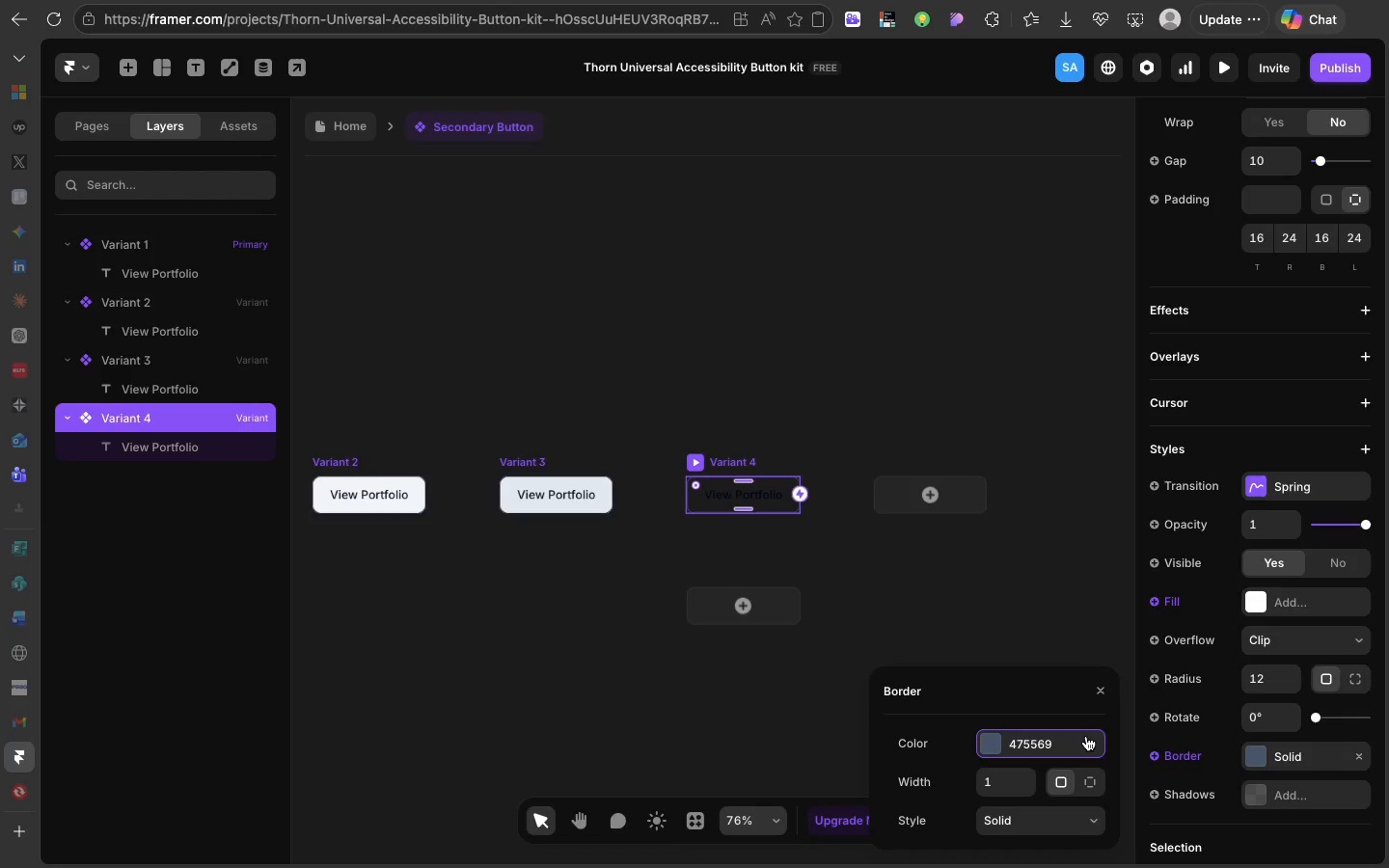 
left_click([856, 442])
 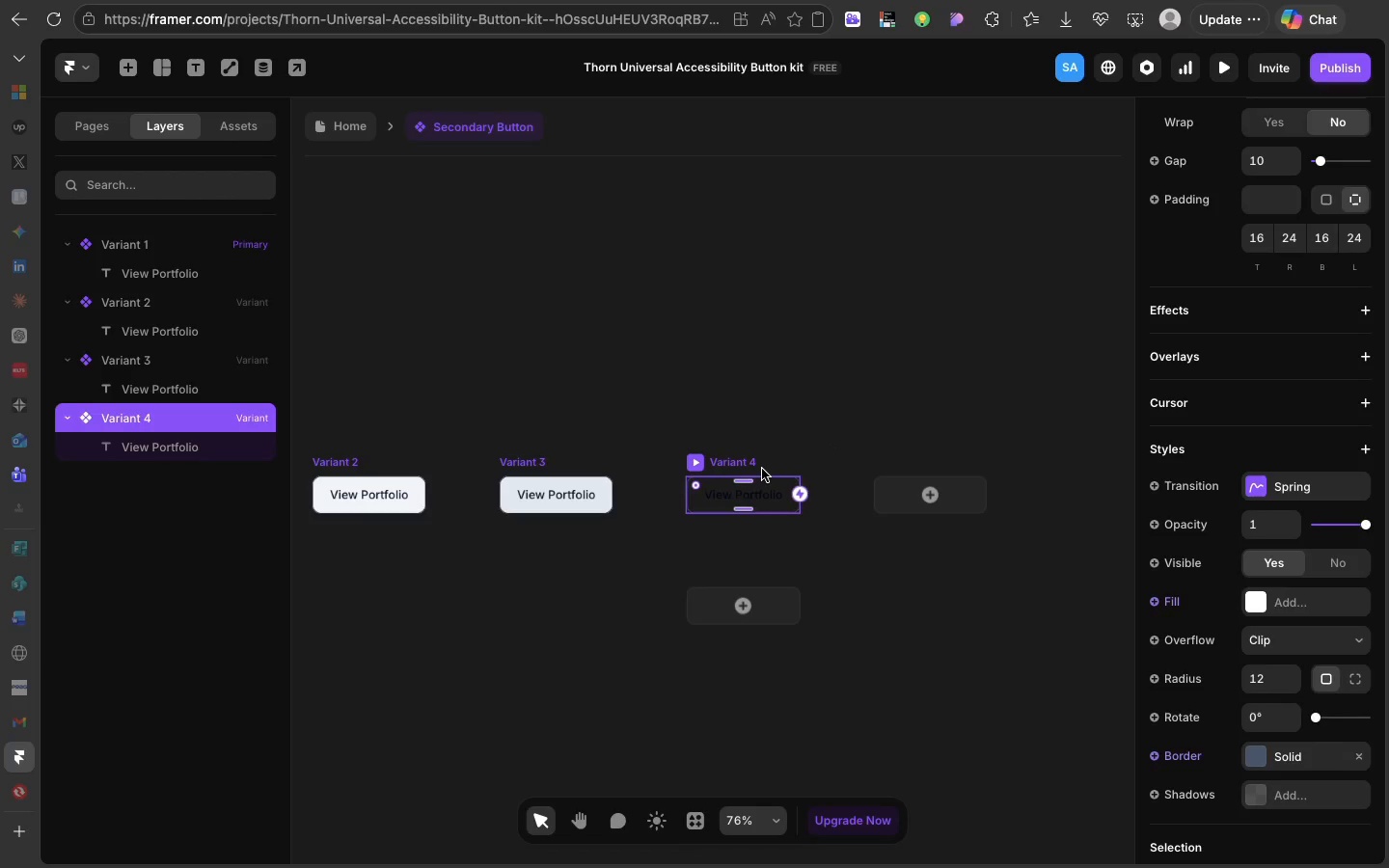 
left_click([762, 469])
 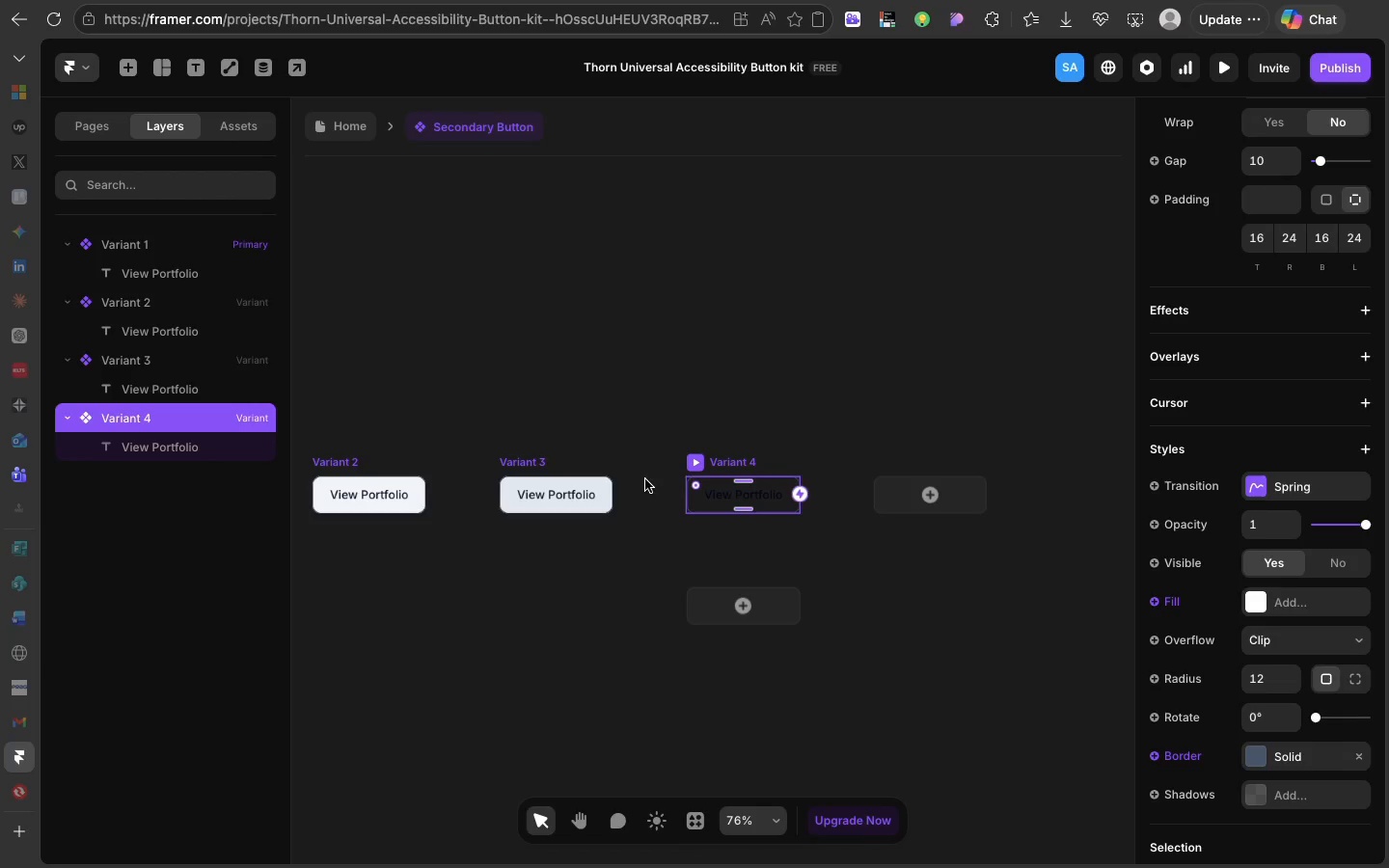 
wait(6.84)
 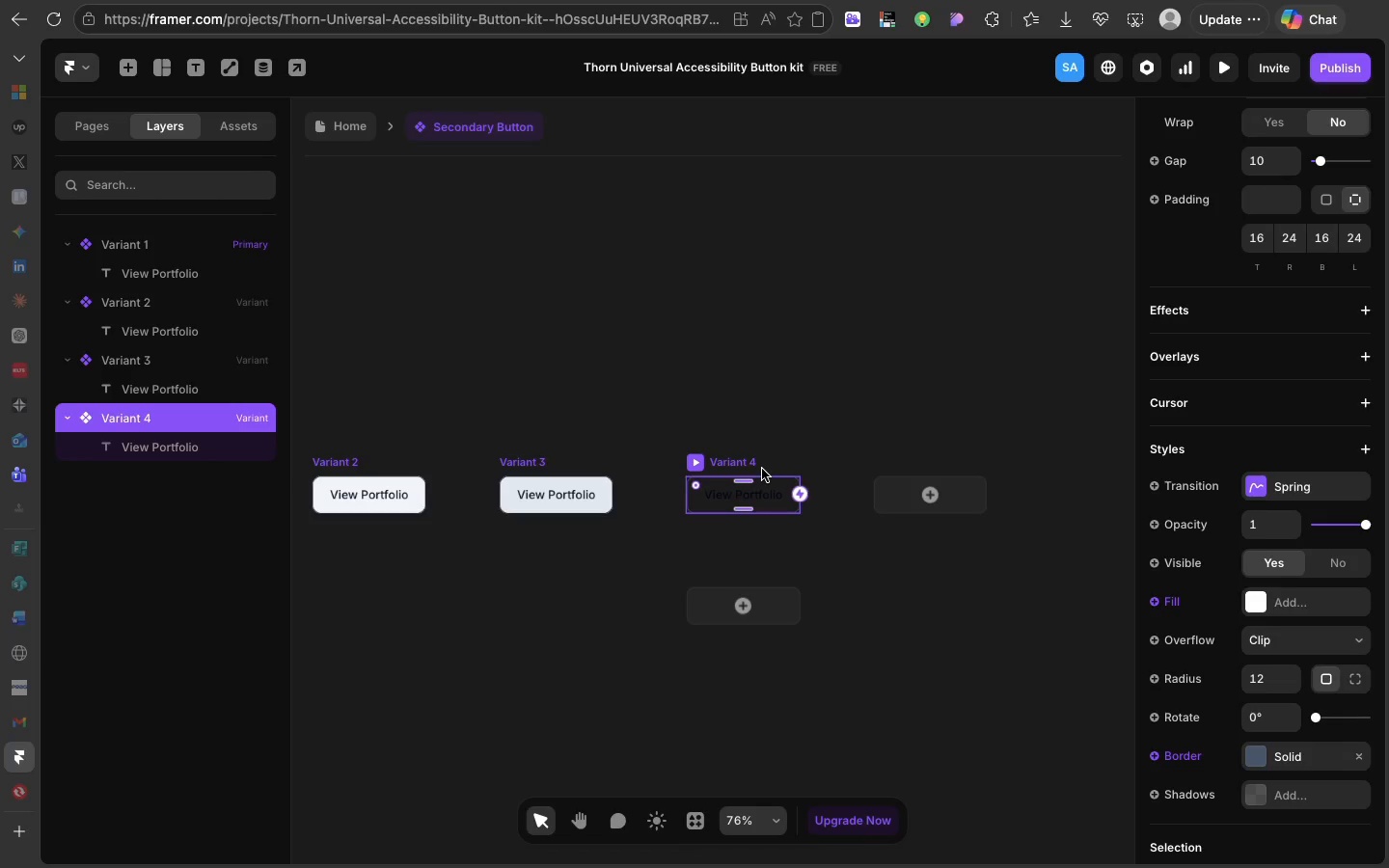 
left_click([736, 493])
 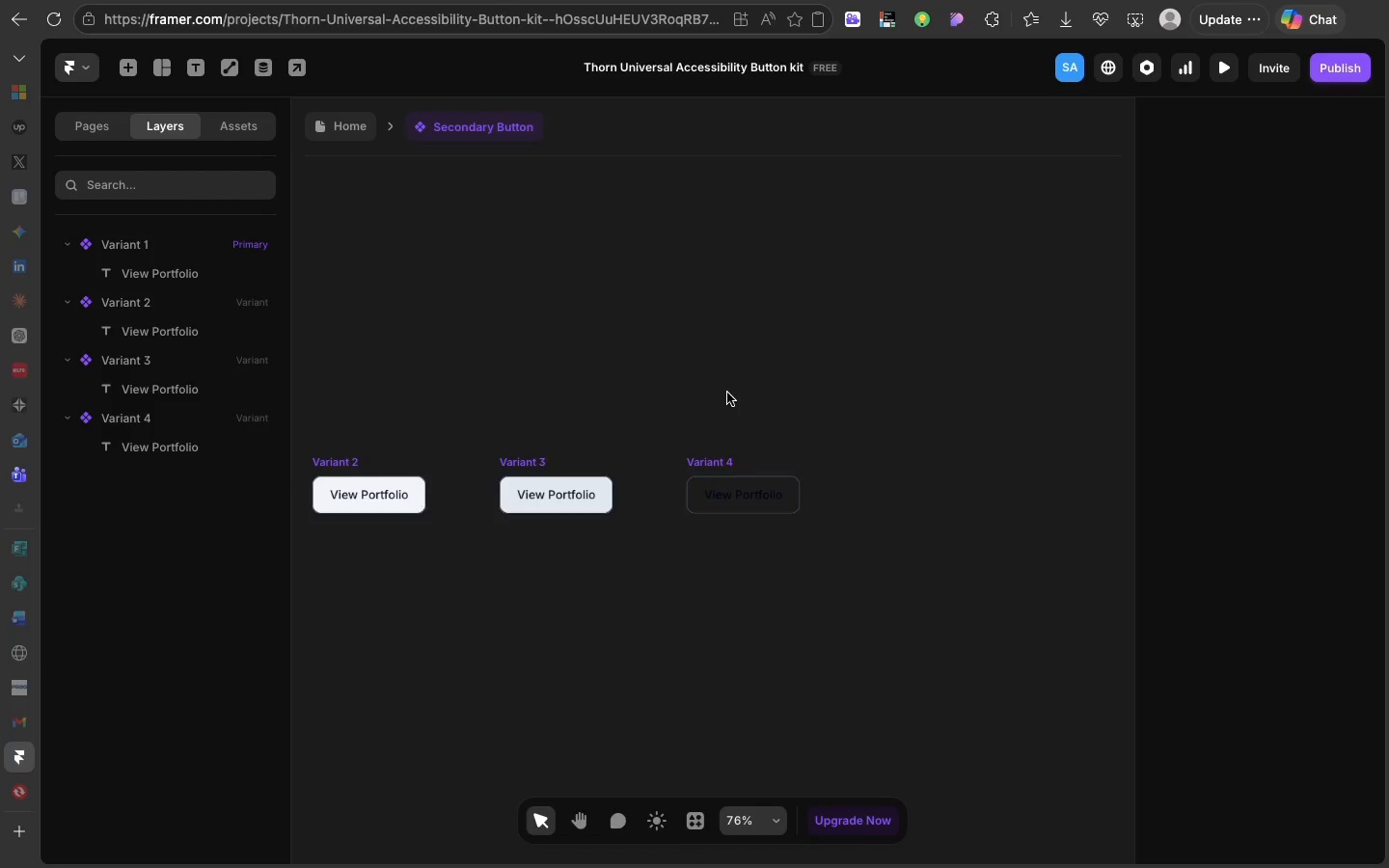 
left_click([727, 393])
 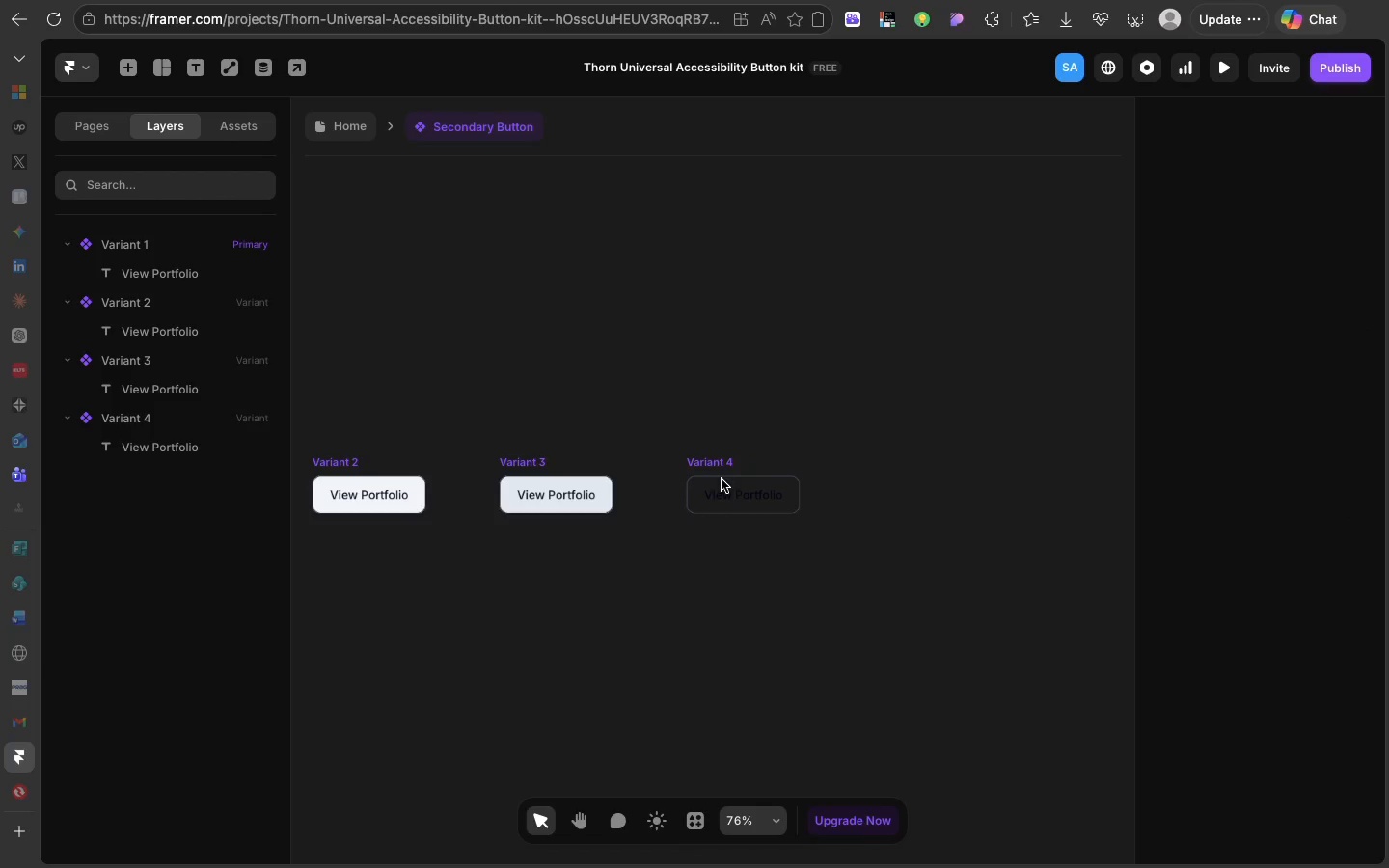 
left_click([721, 487])
 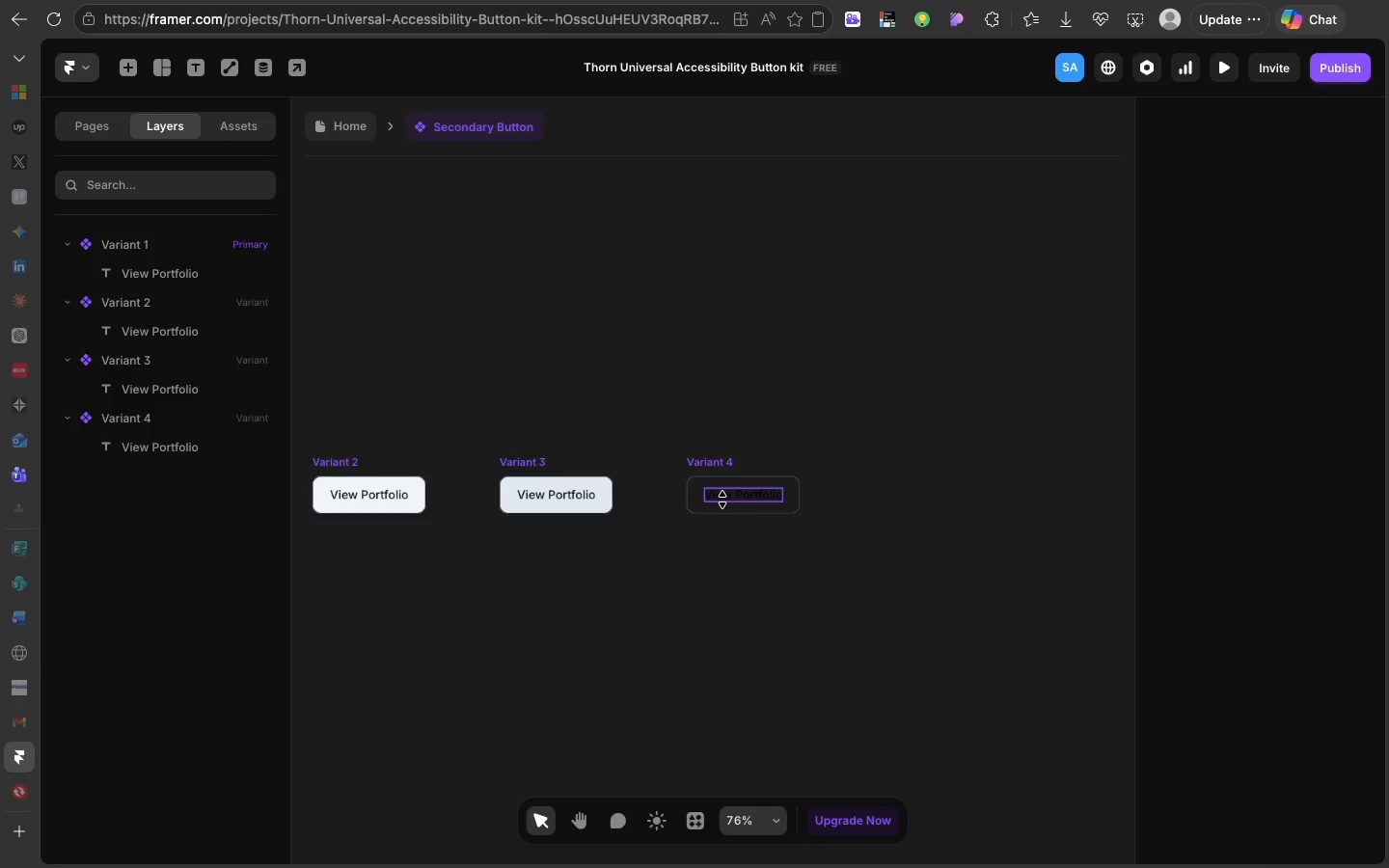 
left_click([722, 500])
 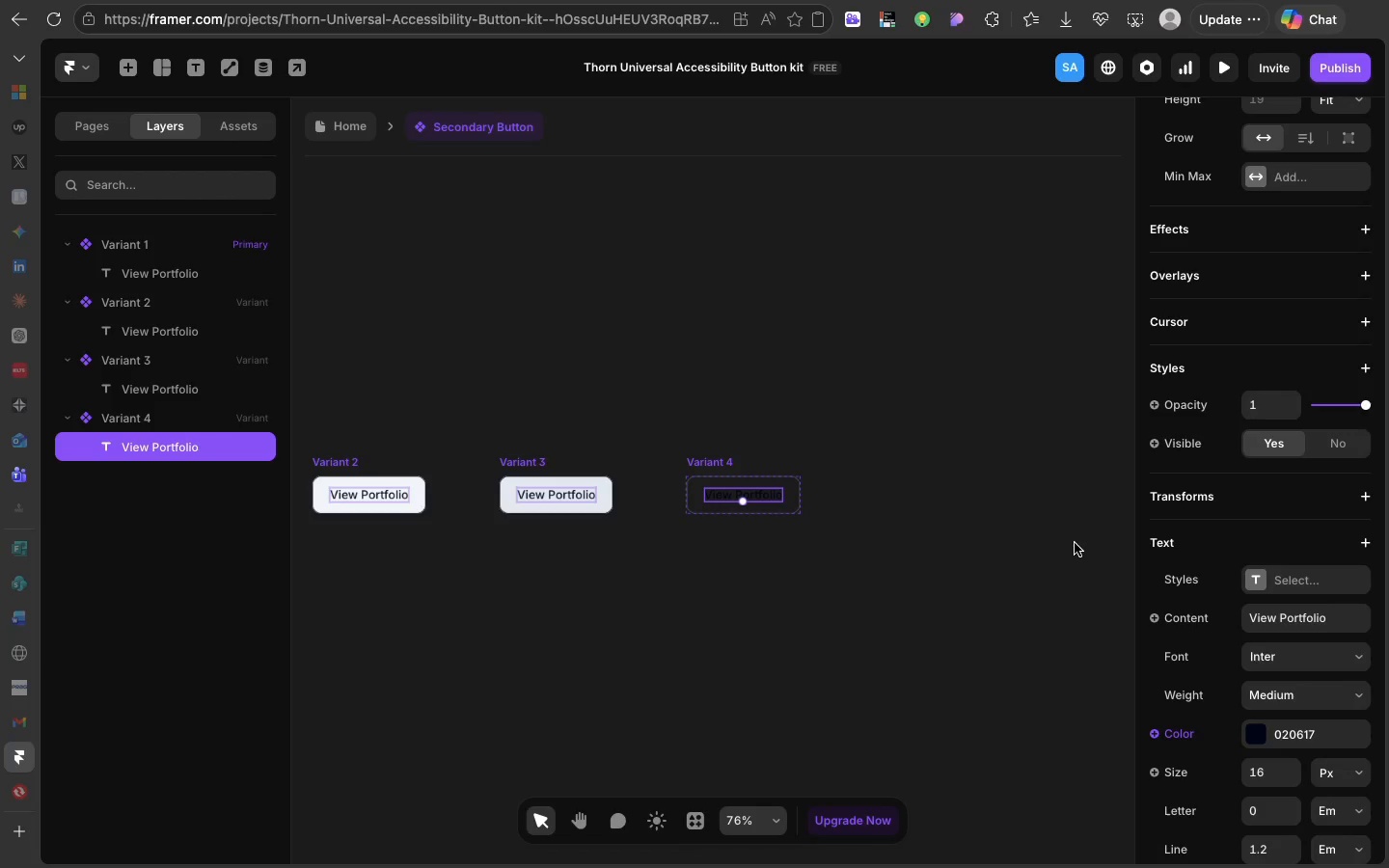 
wait(6.49)
 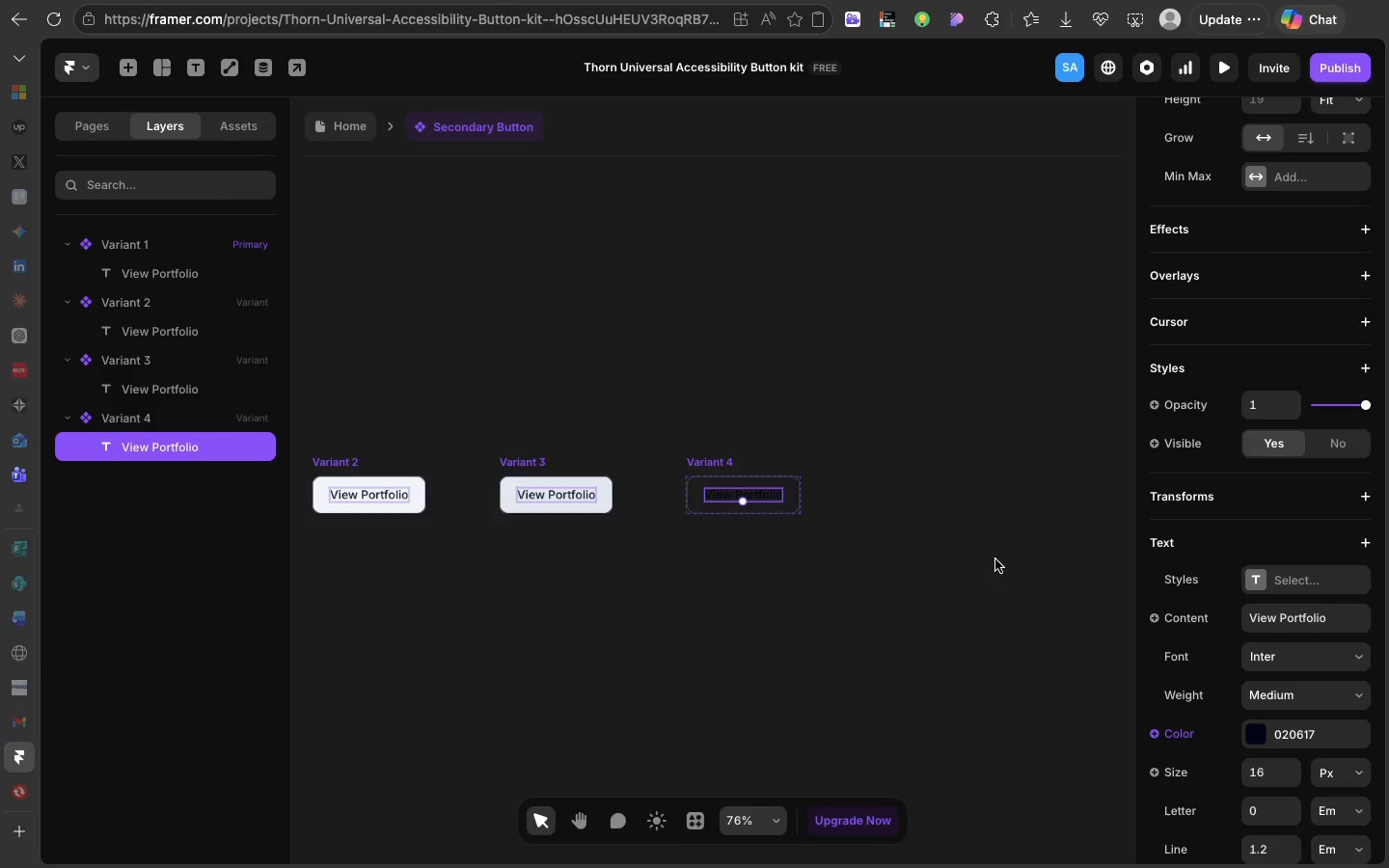 
scroll: coordinate [1279, 727], scroll_direction: down, amount: 8.0
 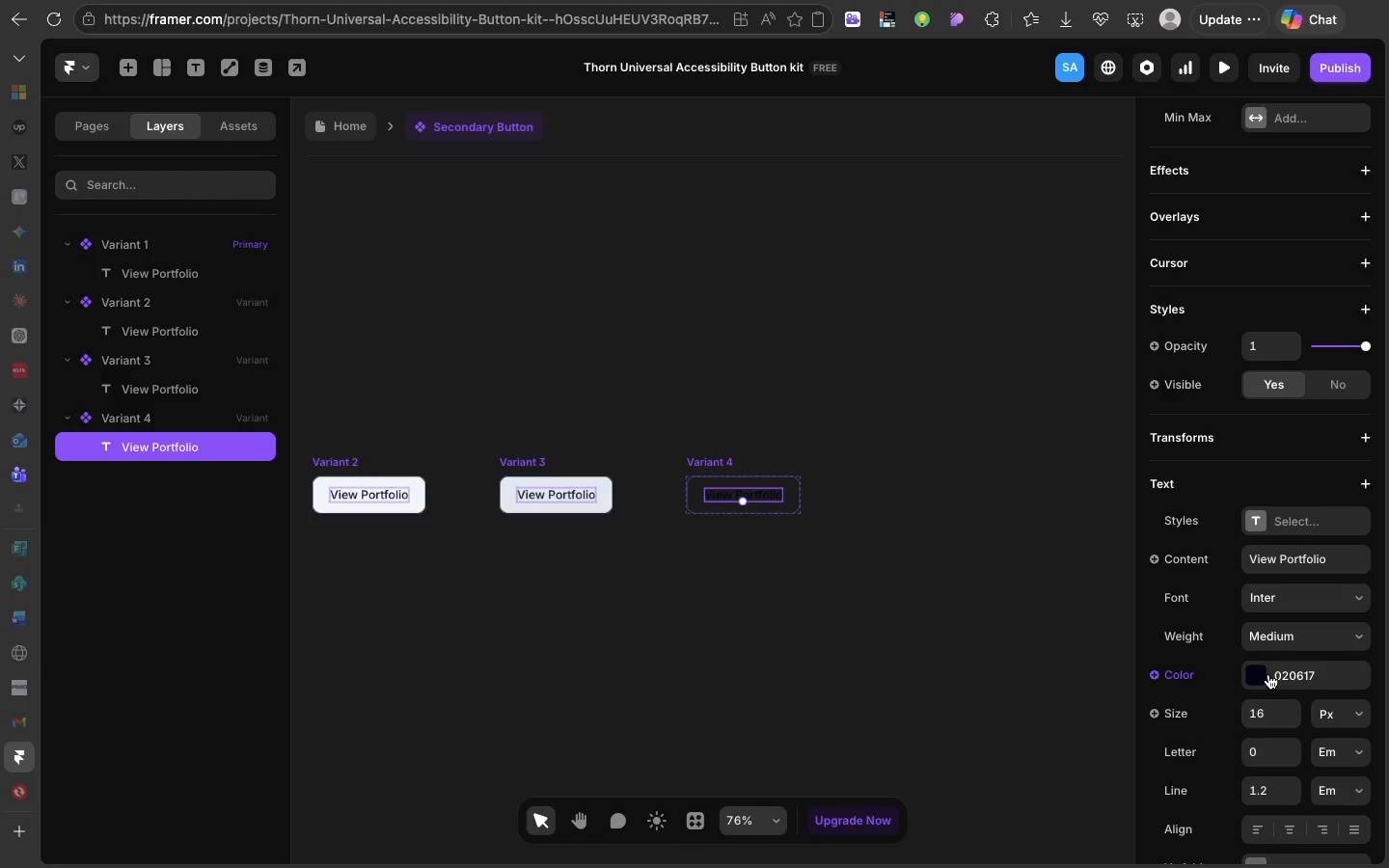 
wait(6.36)
 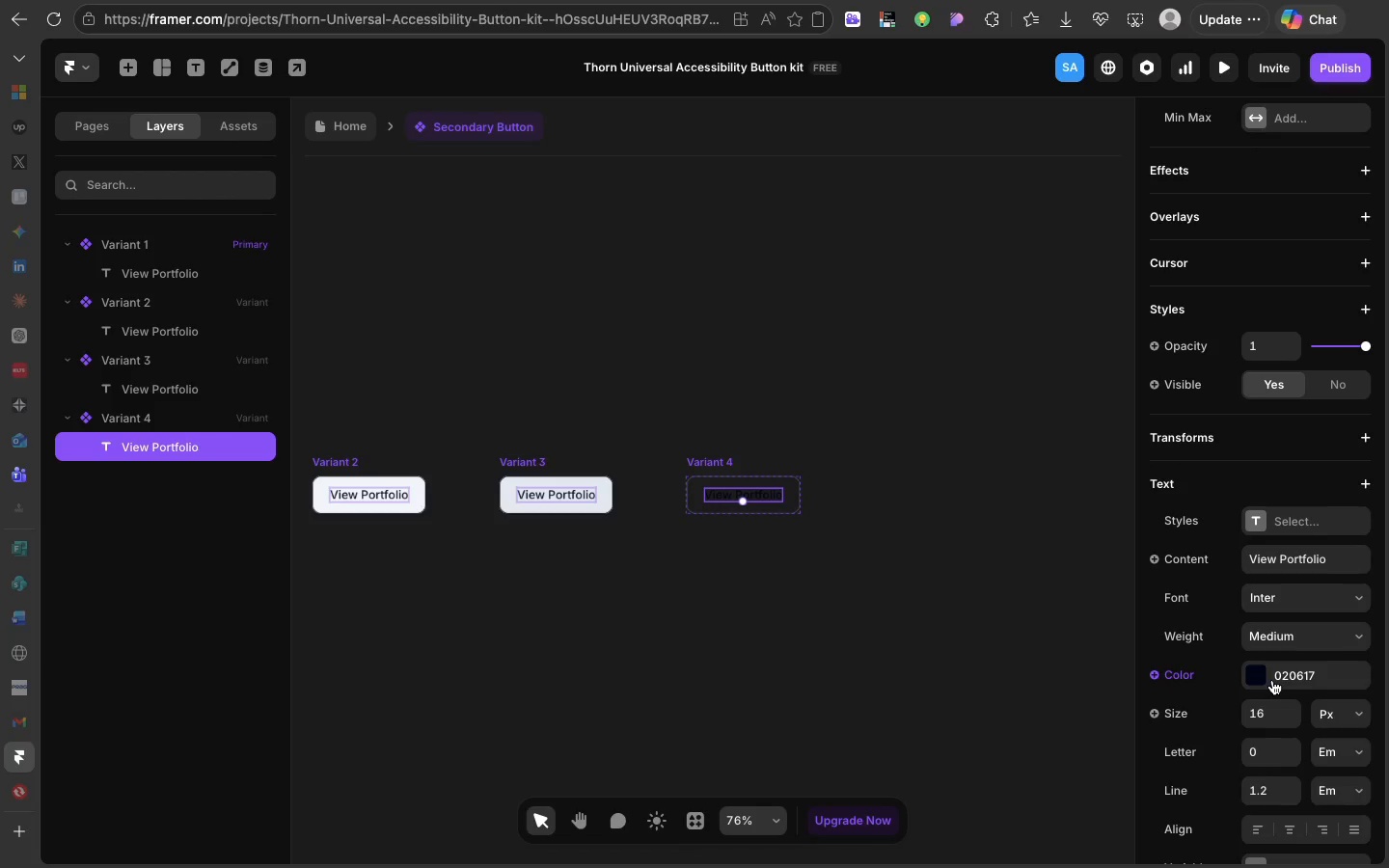 
left_click([1268, 674])
 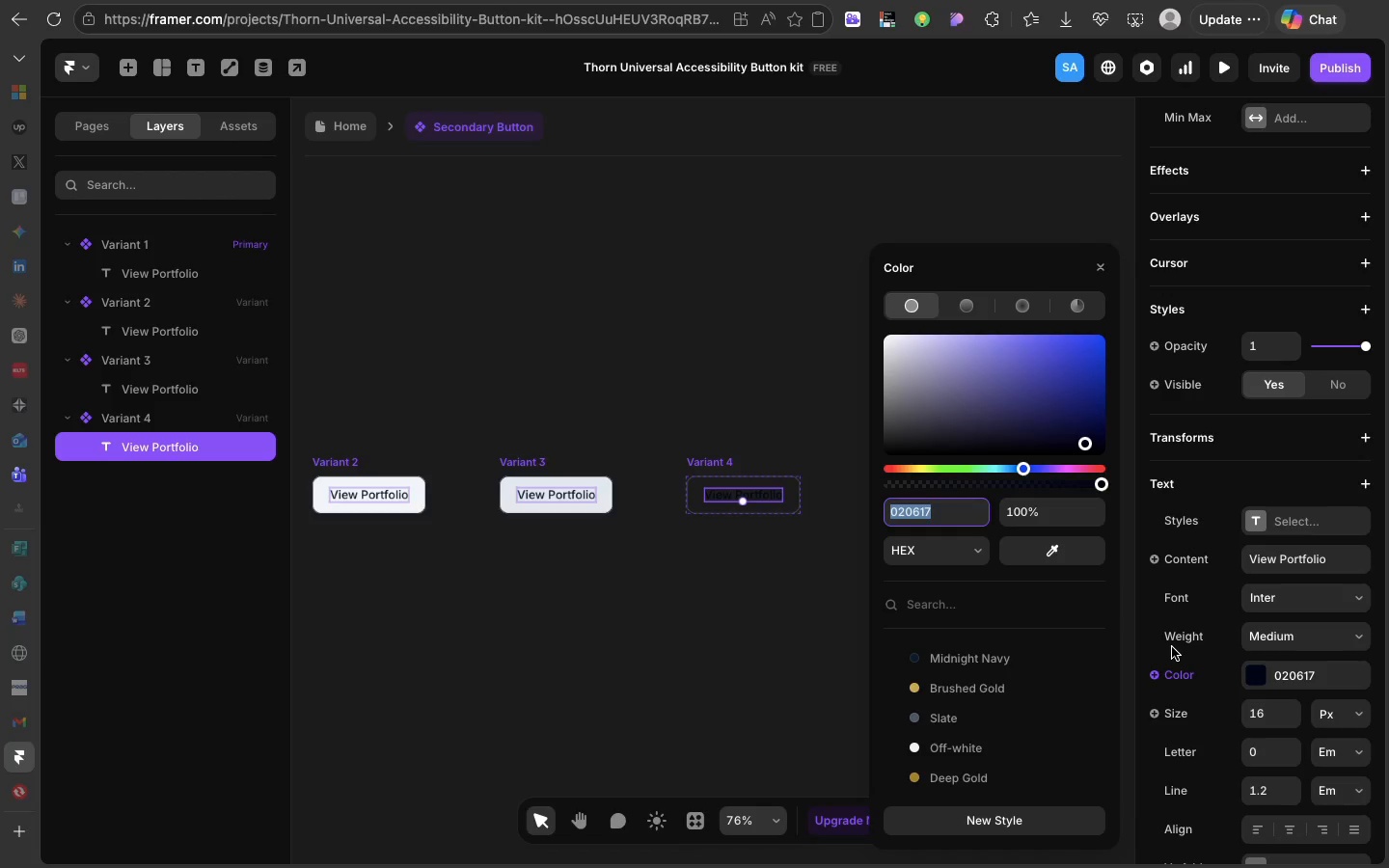 
type(0f172q)
key(Backspace)
type(a)
 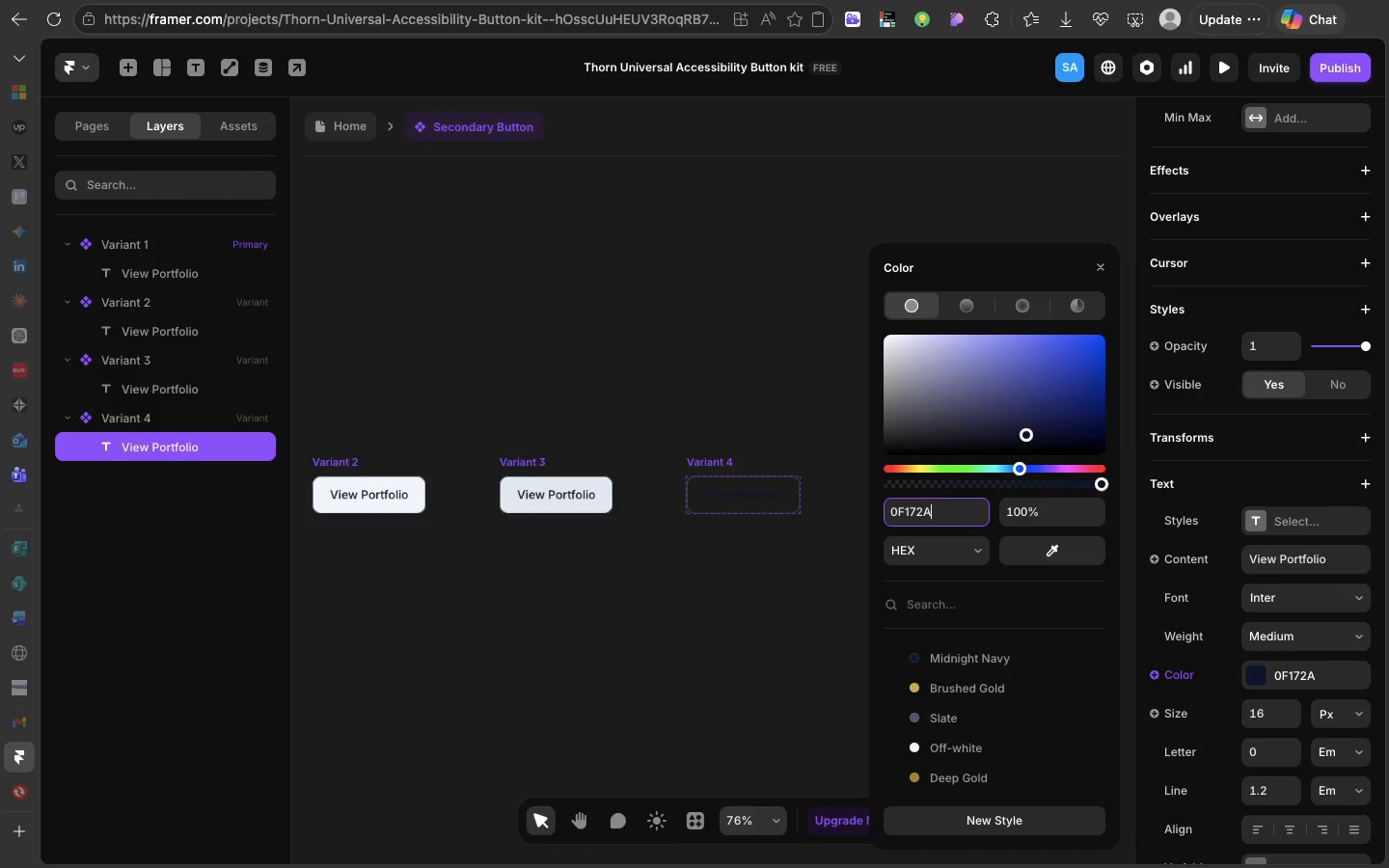 
key(Enter)
 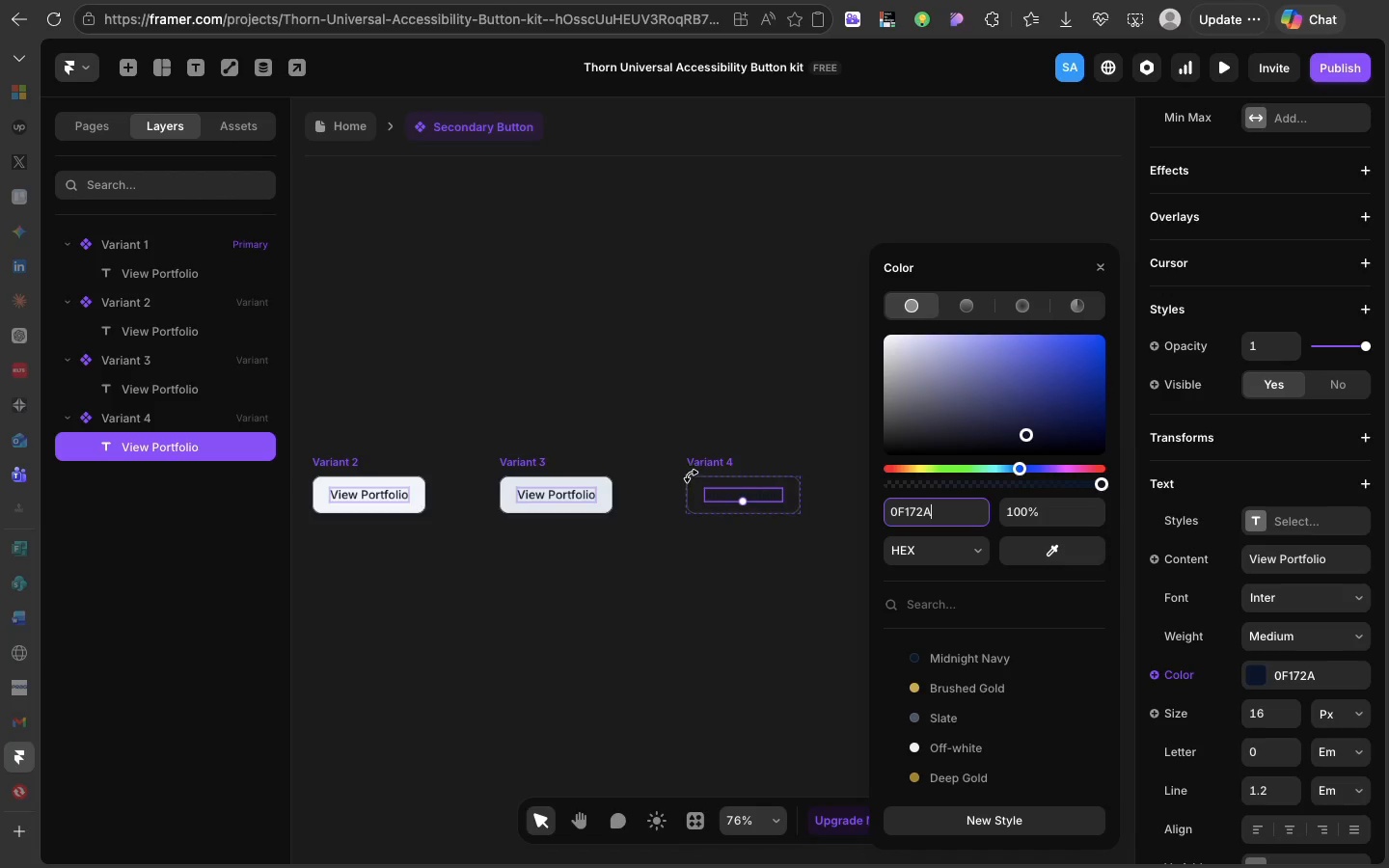 
left_click([701, 467])
 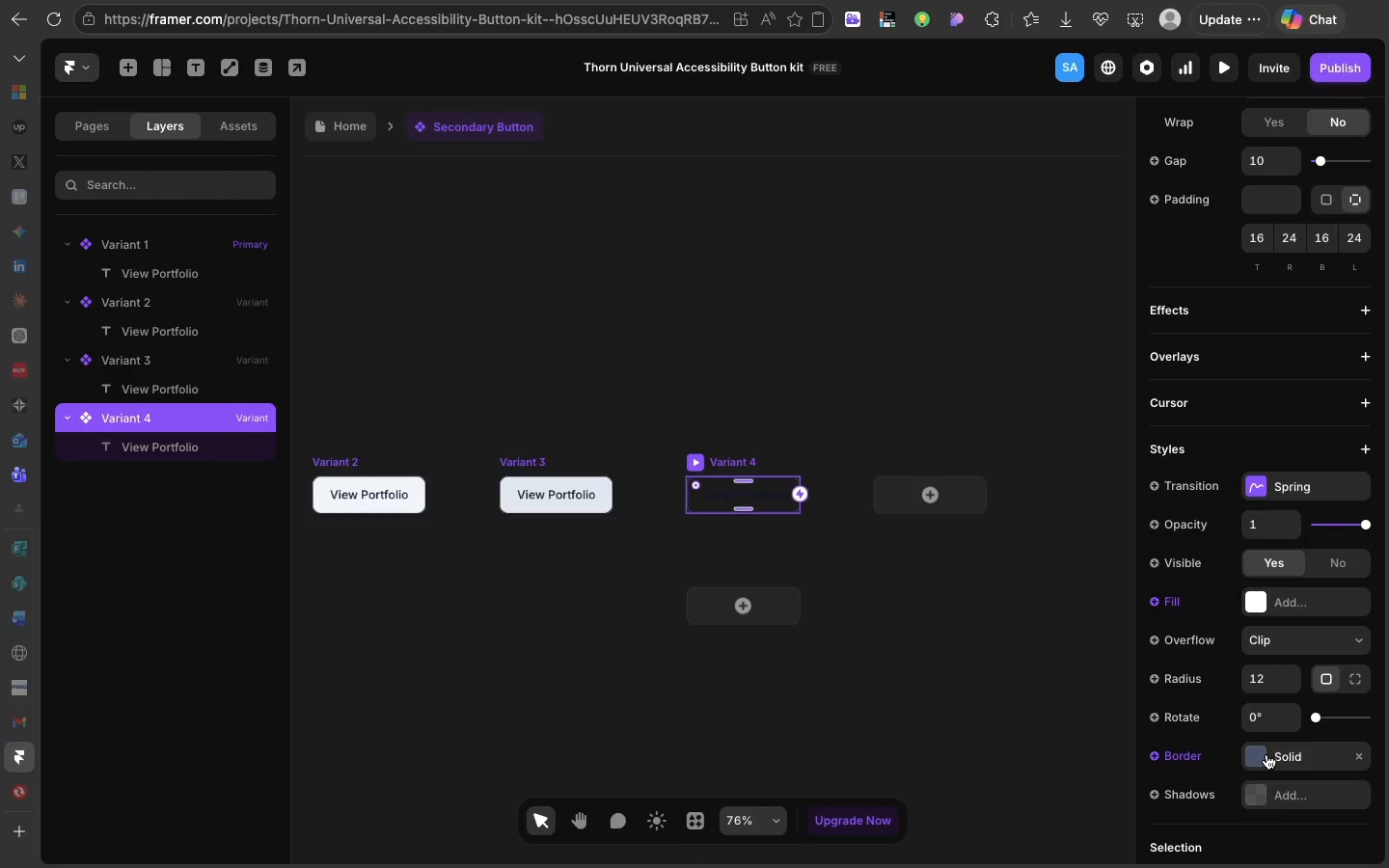 
left_click([1266, 754])
 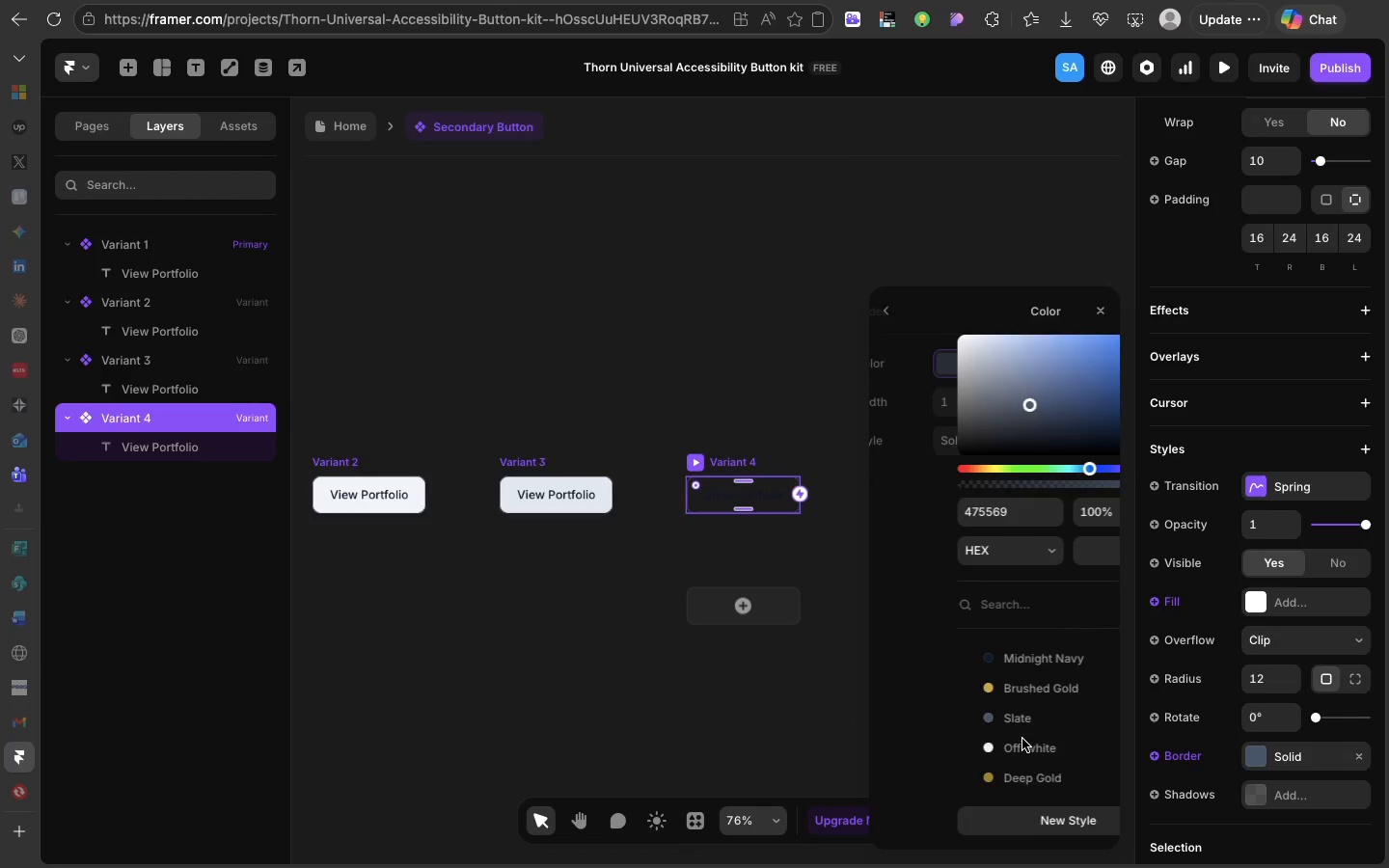 
double_click([1022, 739])
 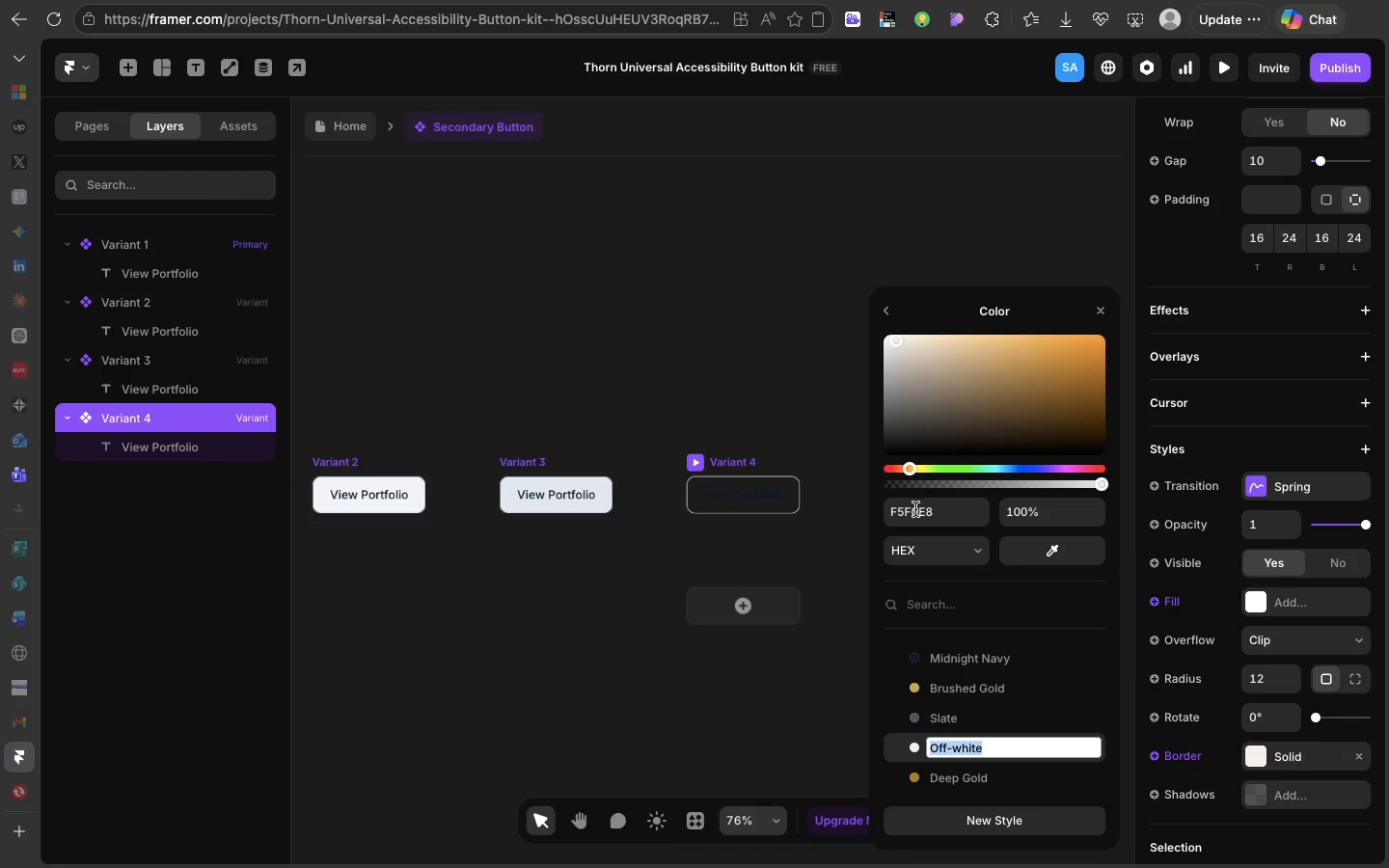 
double_click([915, 509])
 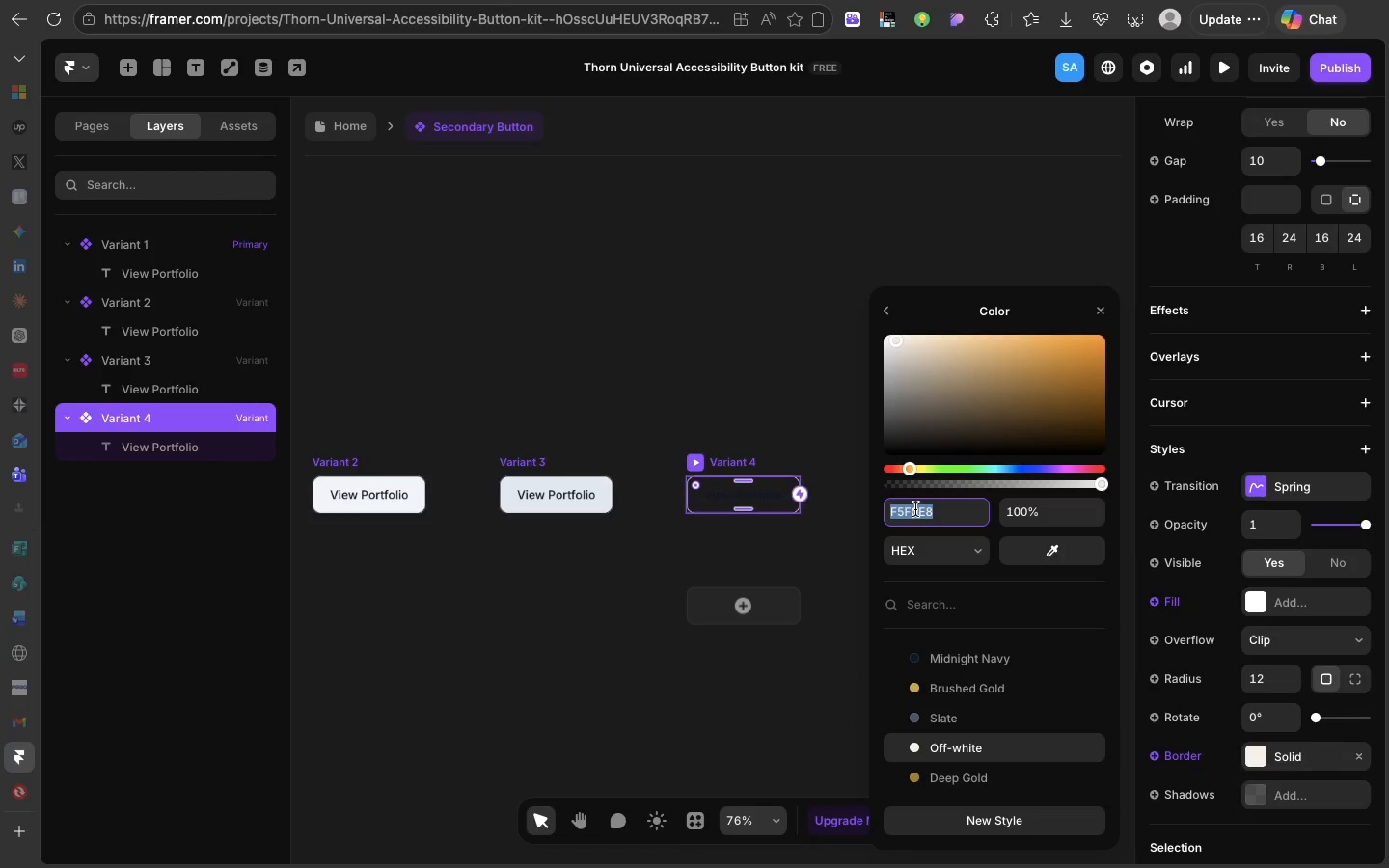 
type(c8a969)
 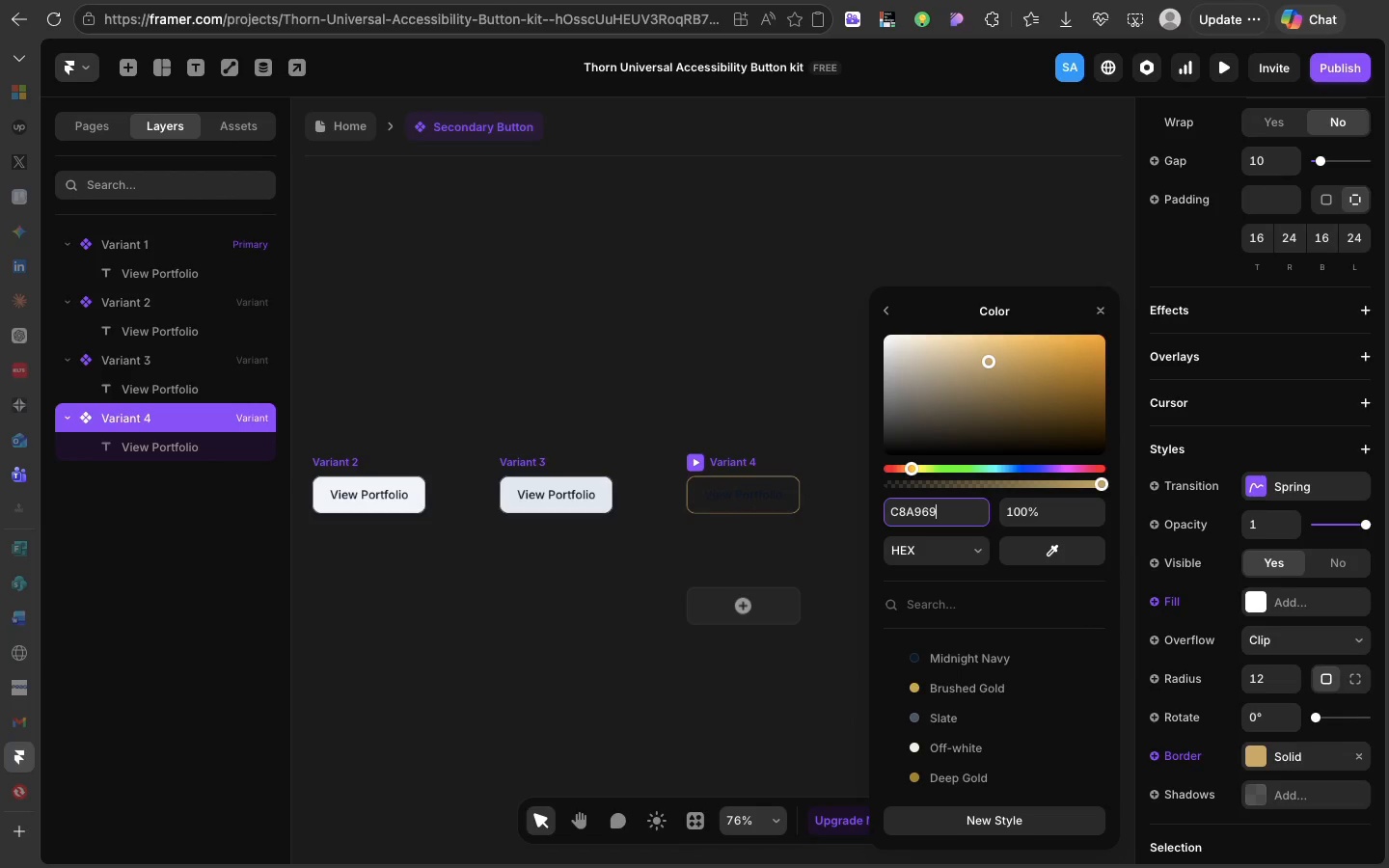 
key(Enter)
 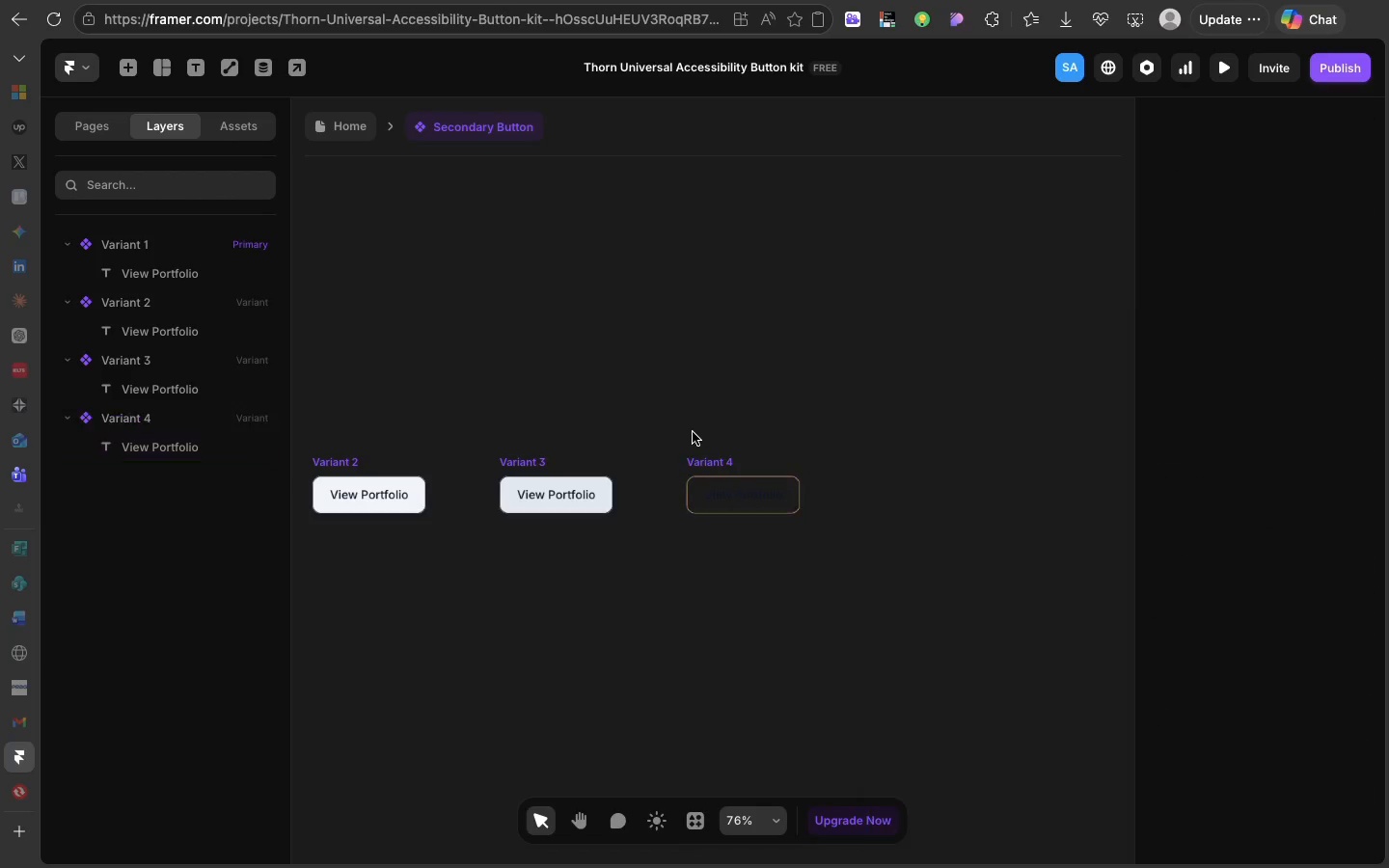 
left_click([693, 432])
 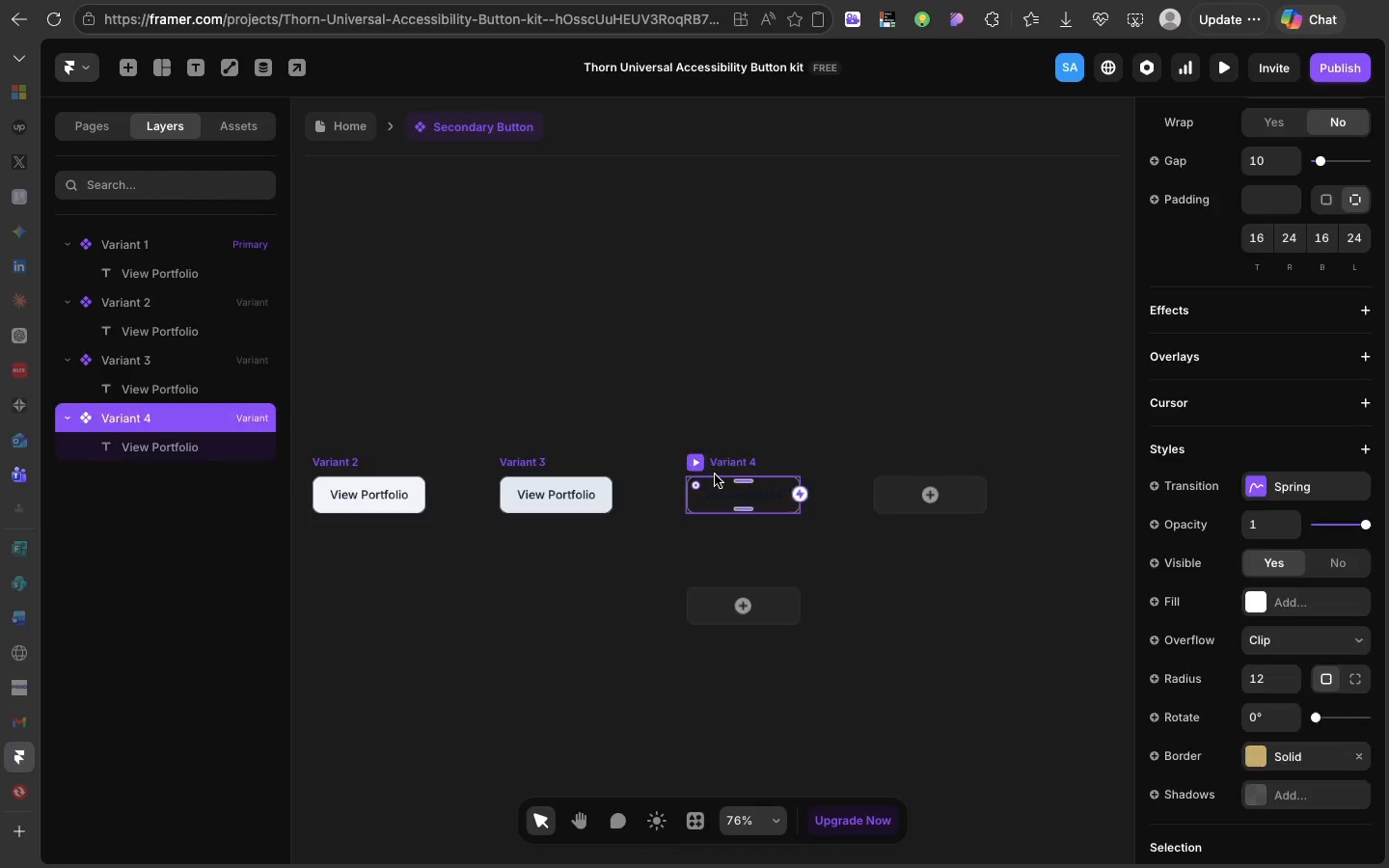 
left_click([715, 475])
 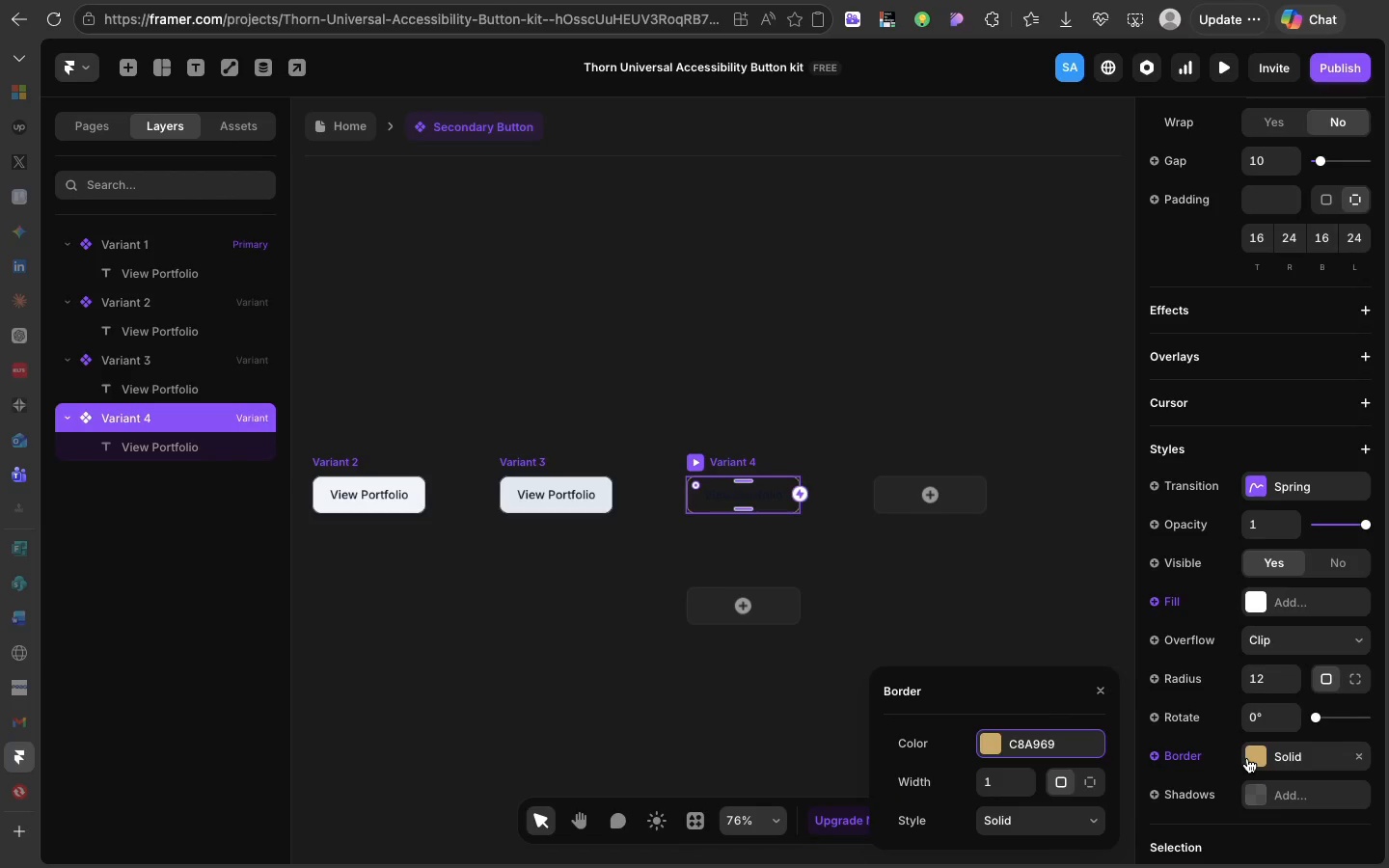 
left_click([1247, 758])
 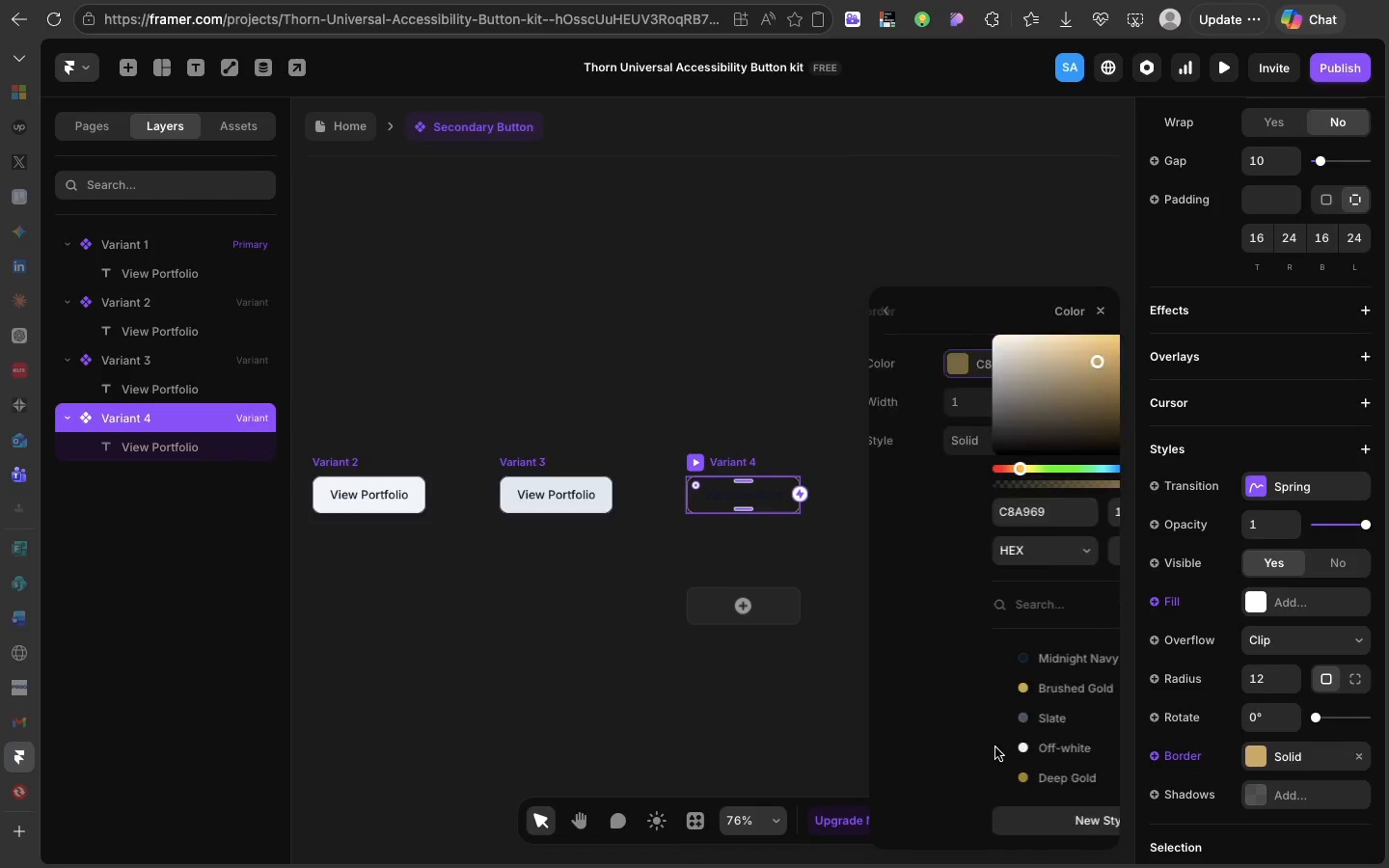 
left_click([995, 747])
 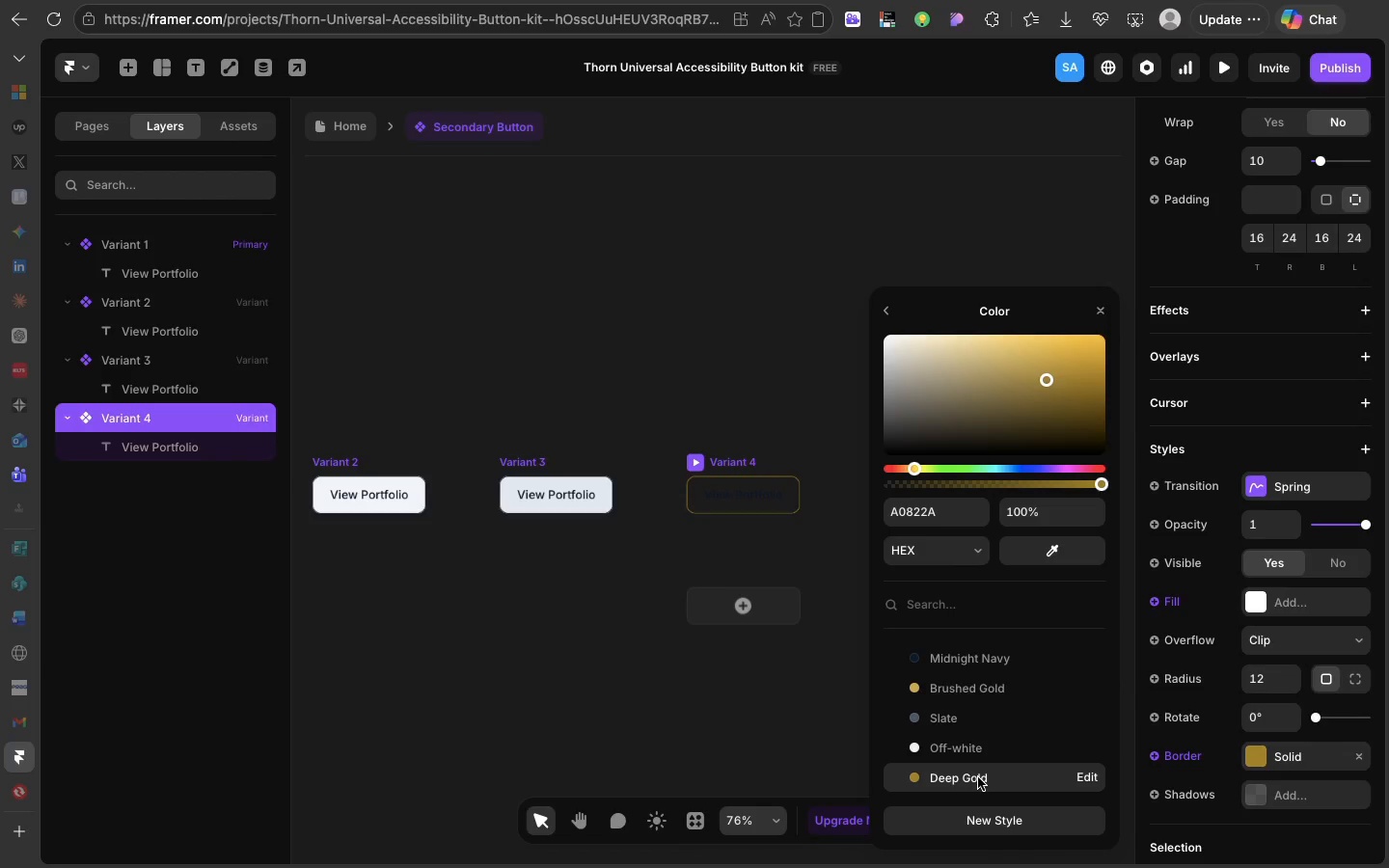 
left_click([978, 777])
 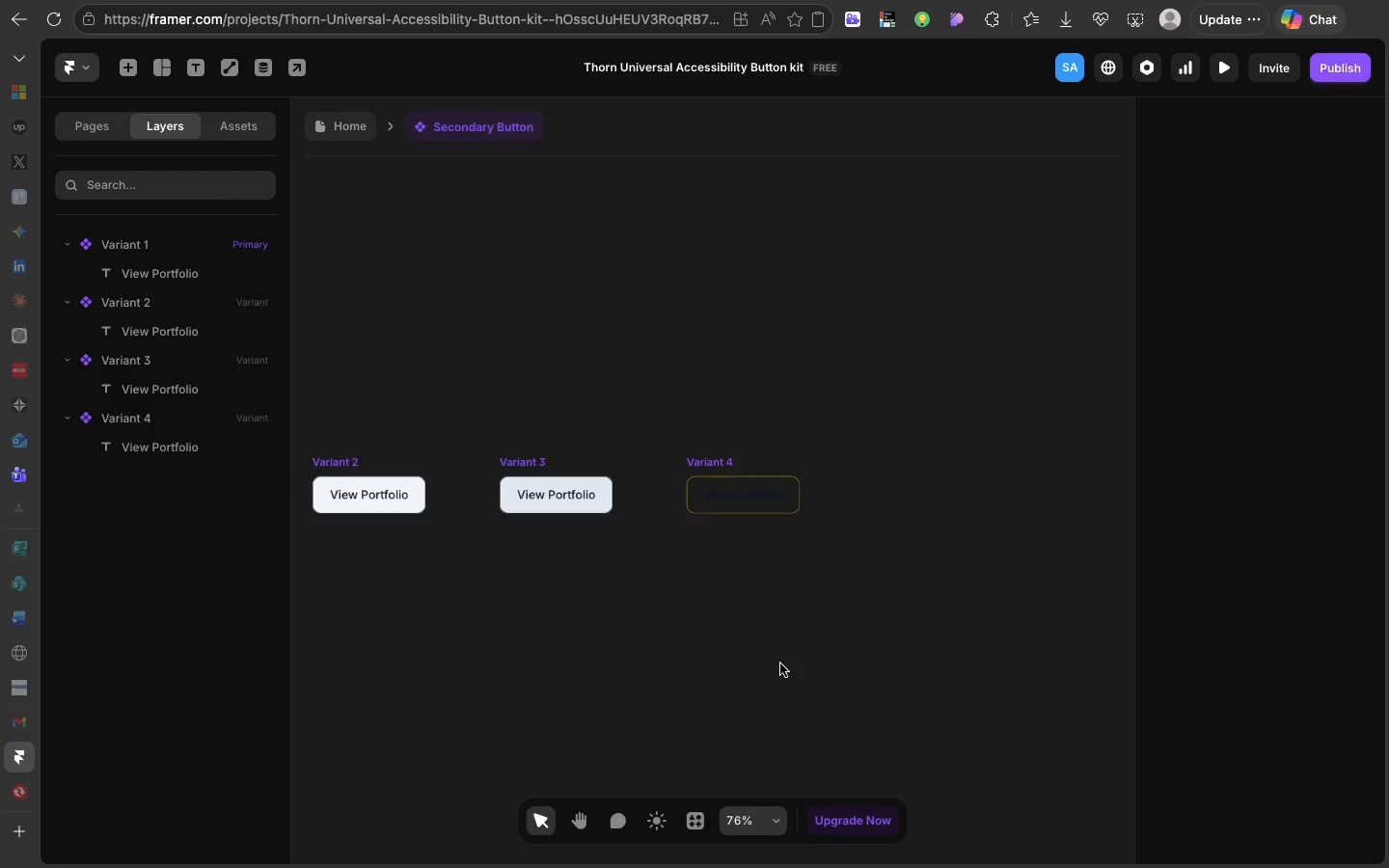 
left_click([780, 664])
 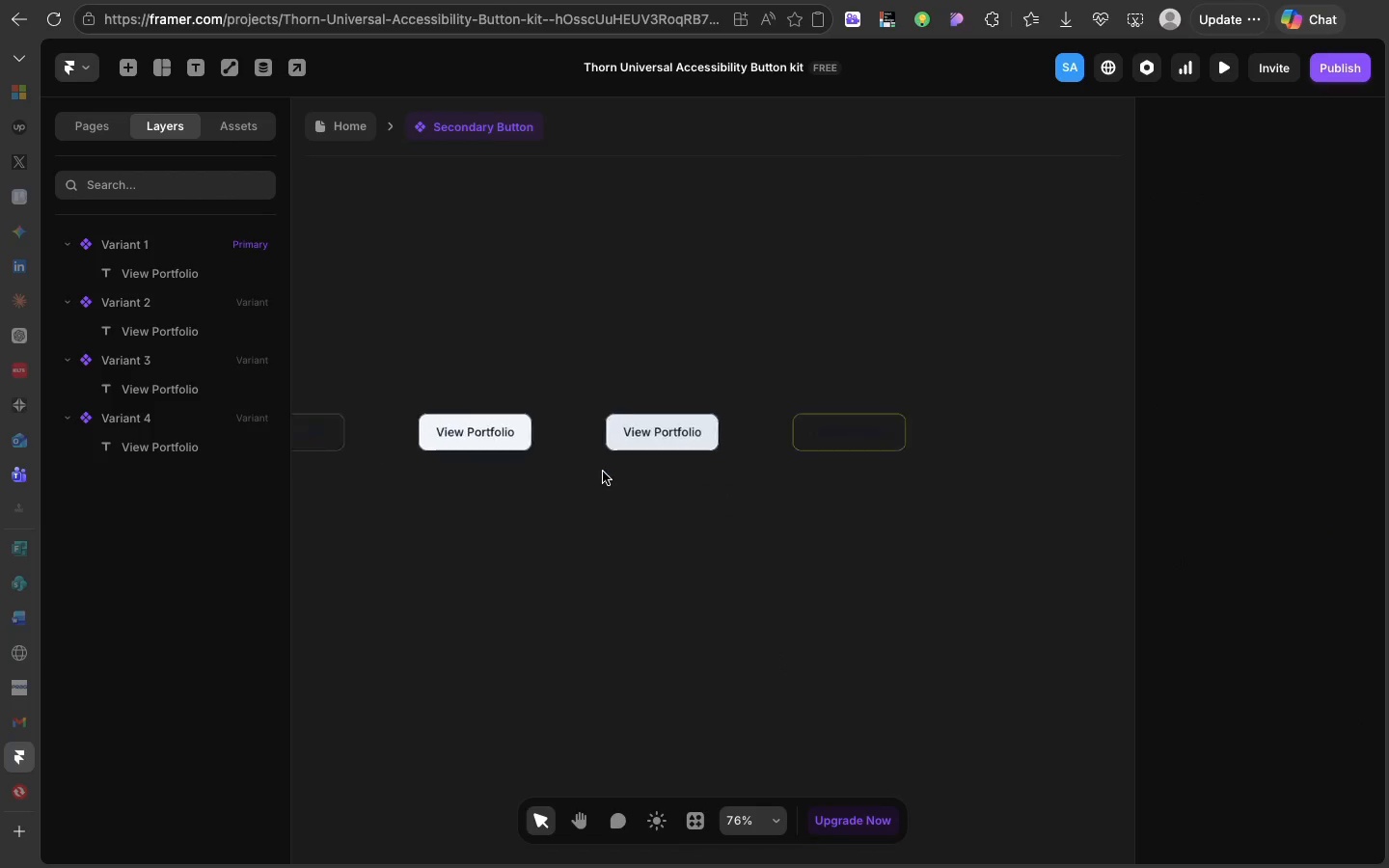 
scroll: coordinate [603, 472], scroll_direction: down, amount: 15.0
 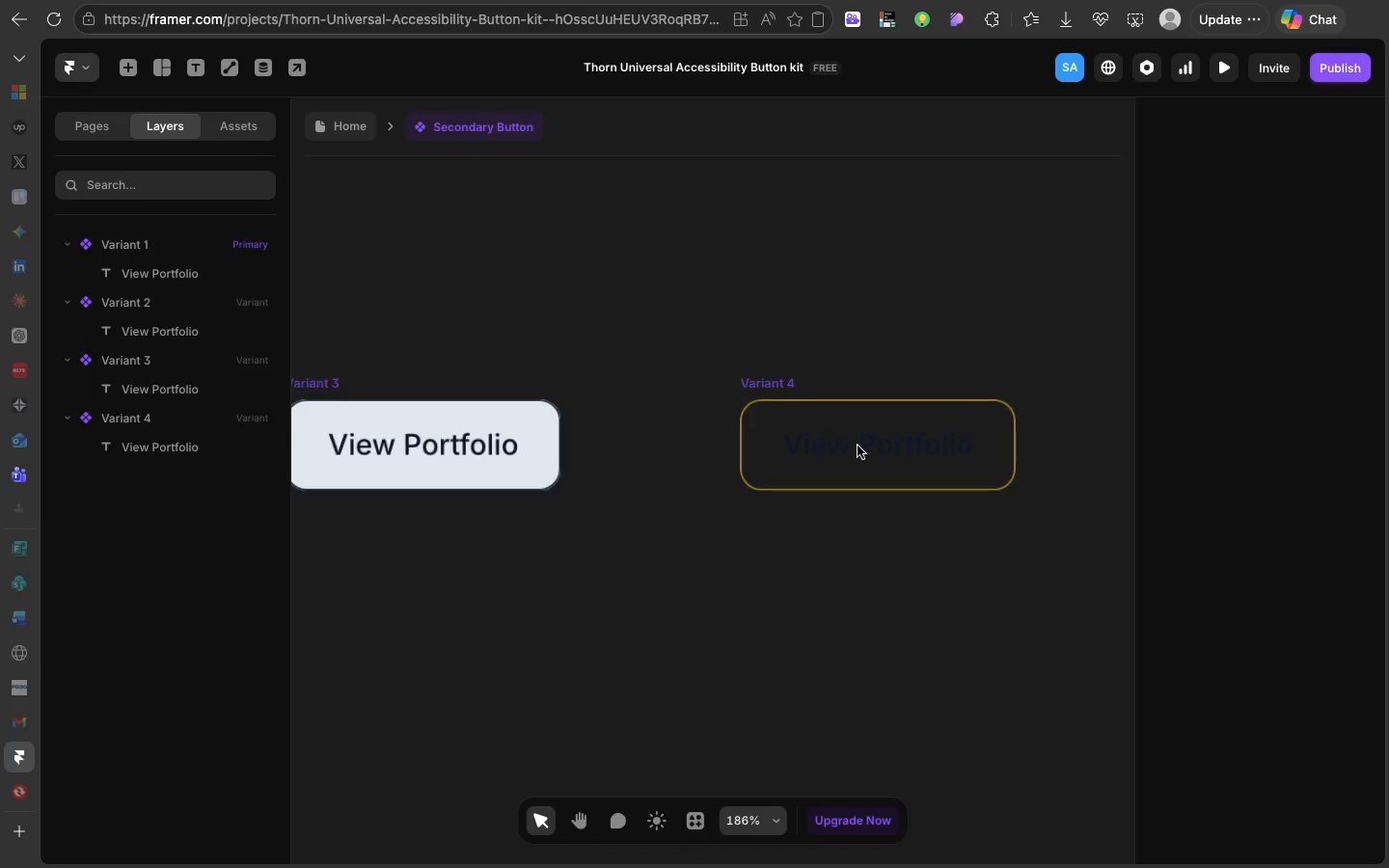 
left_click([858, 448])
 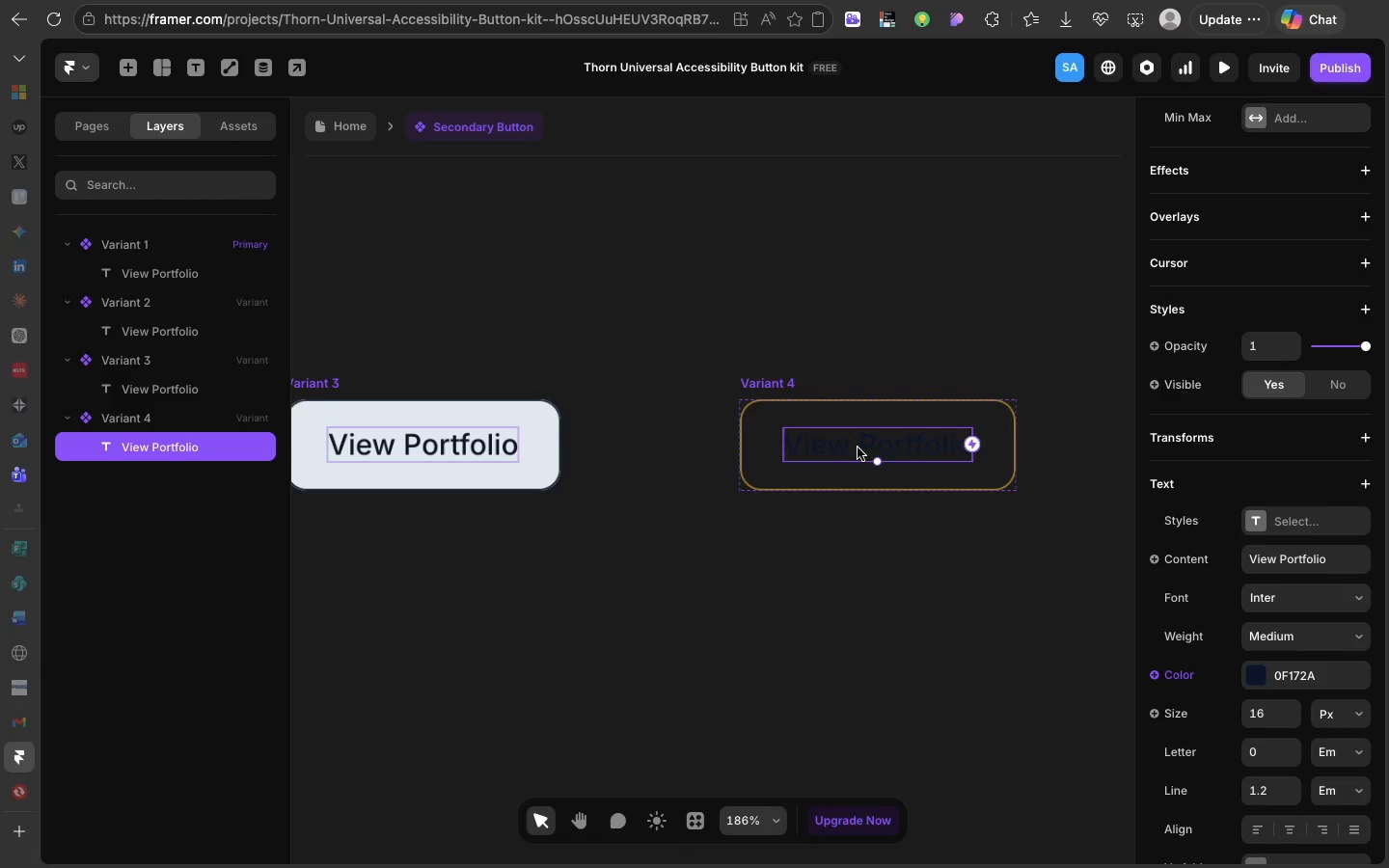 
wait(31.43)
 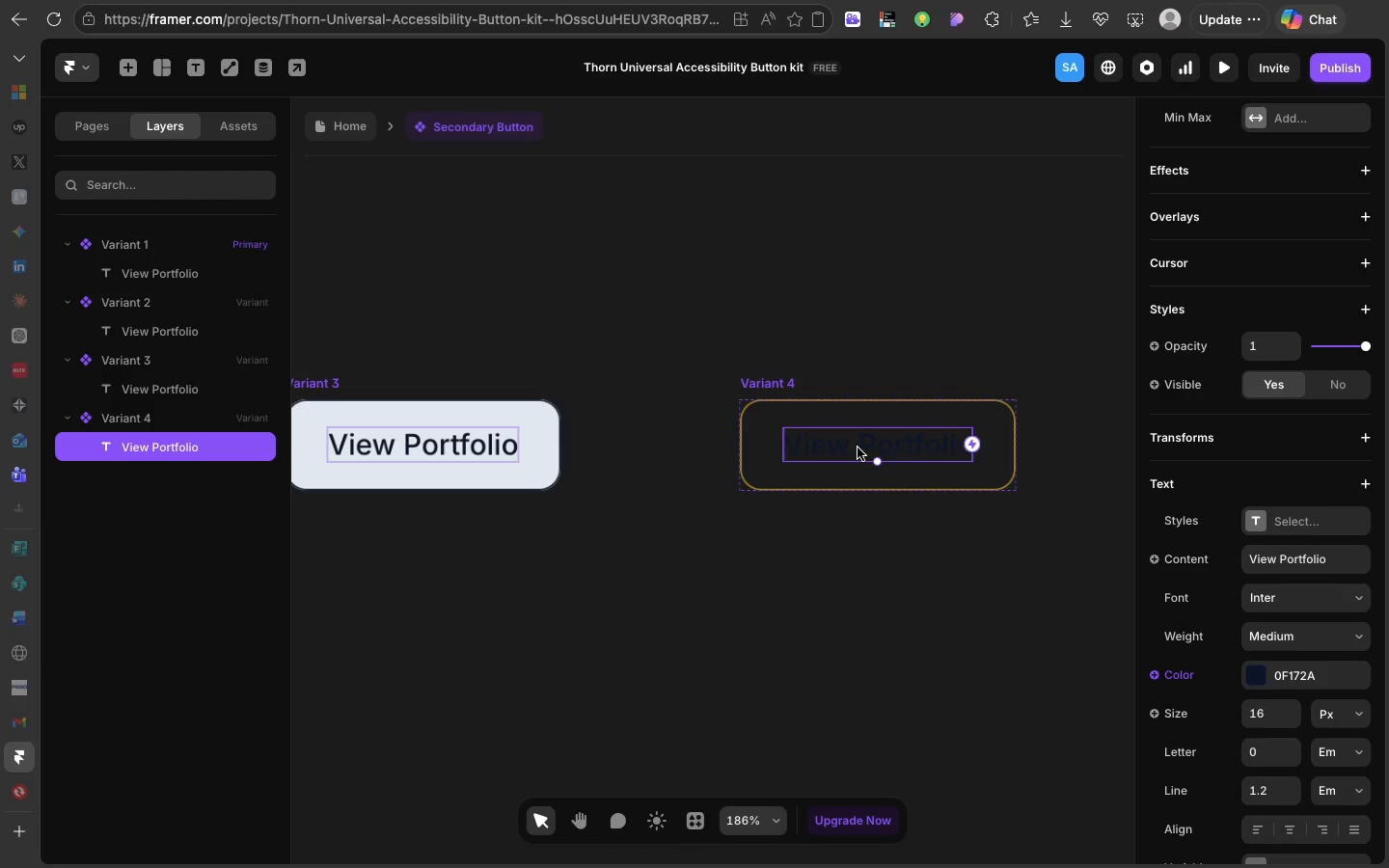 
left_click([940, 450])
 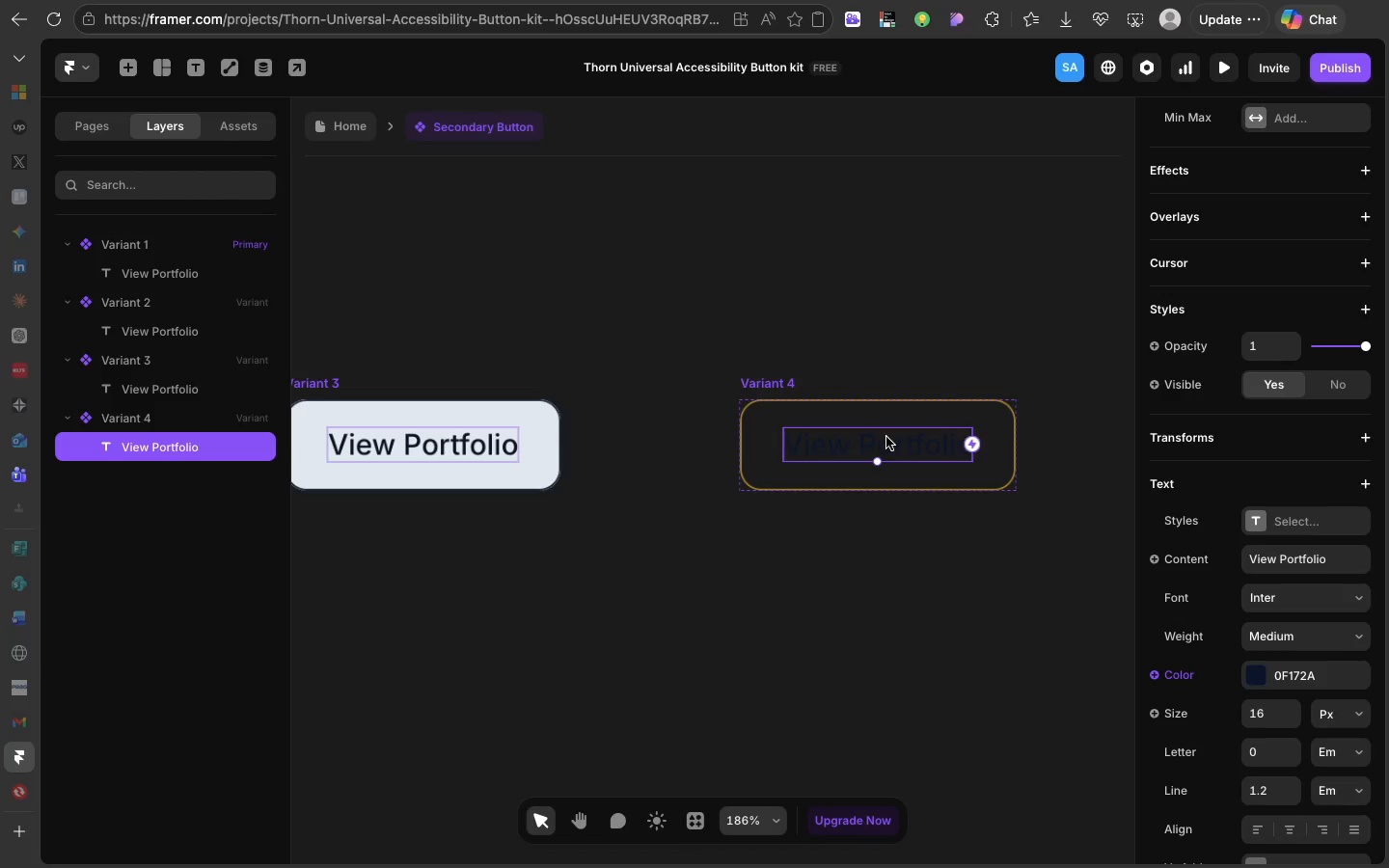 
wait(23.27)
 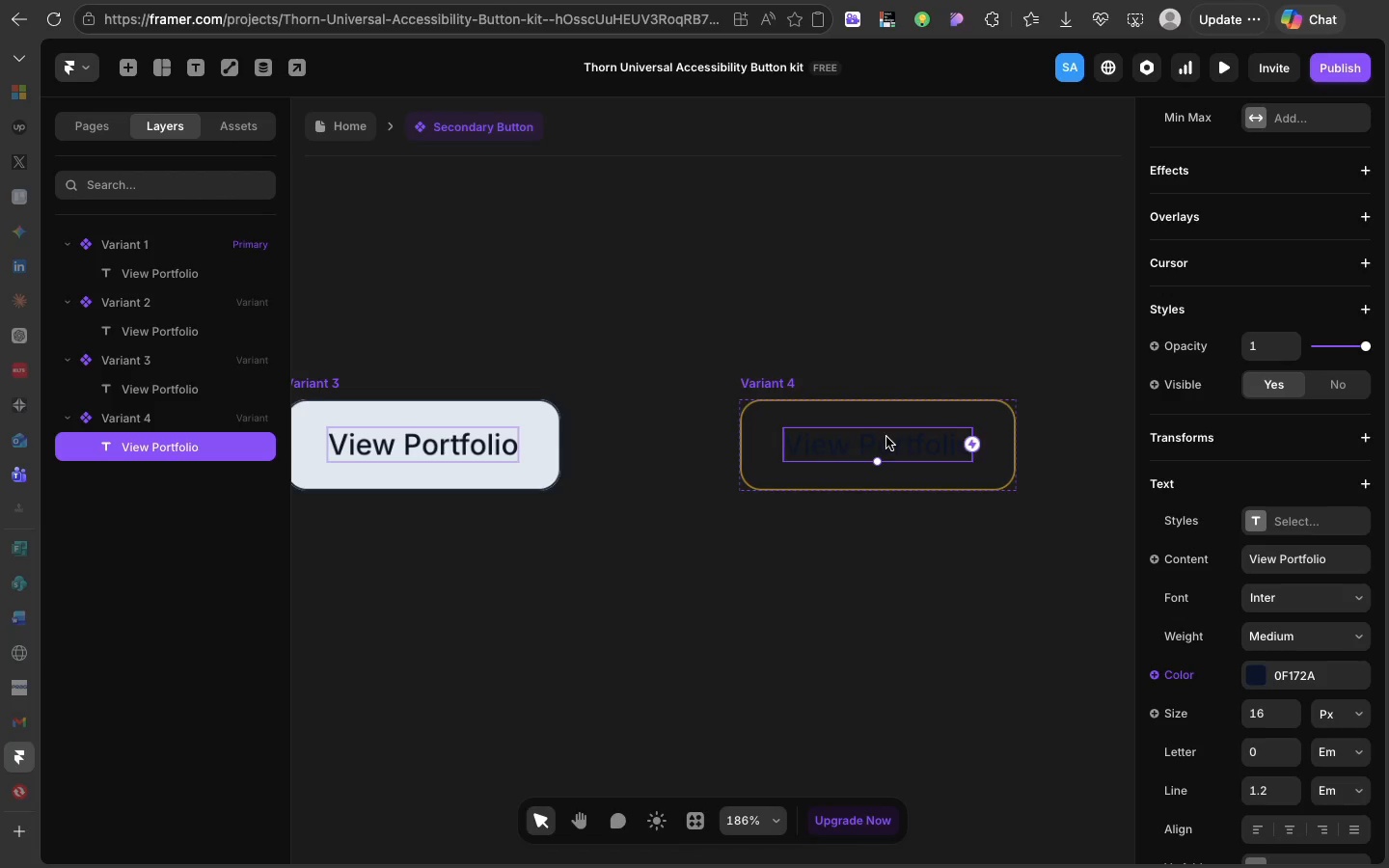 
scroll: coordinate [887, 437], scroll_direction: up, amount: 6.0
 